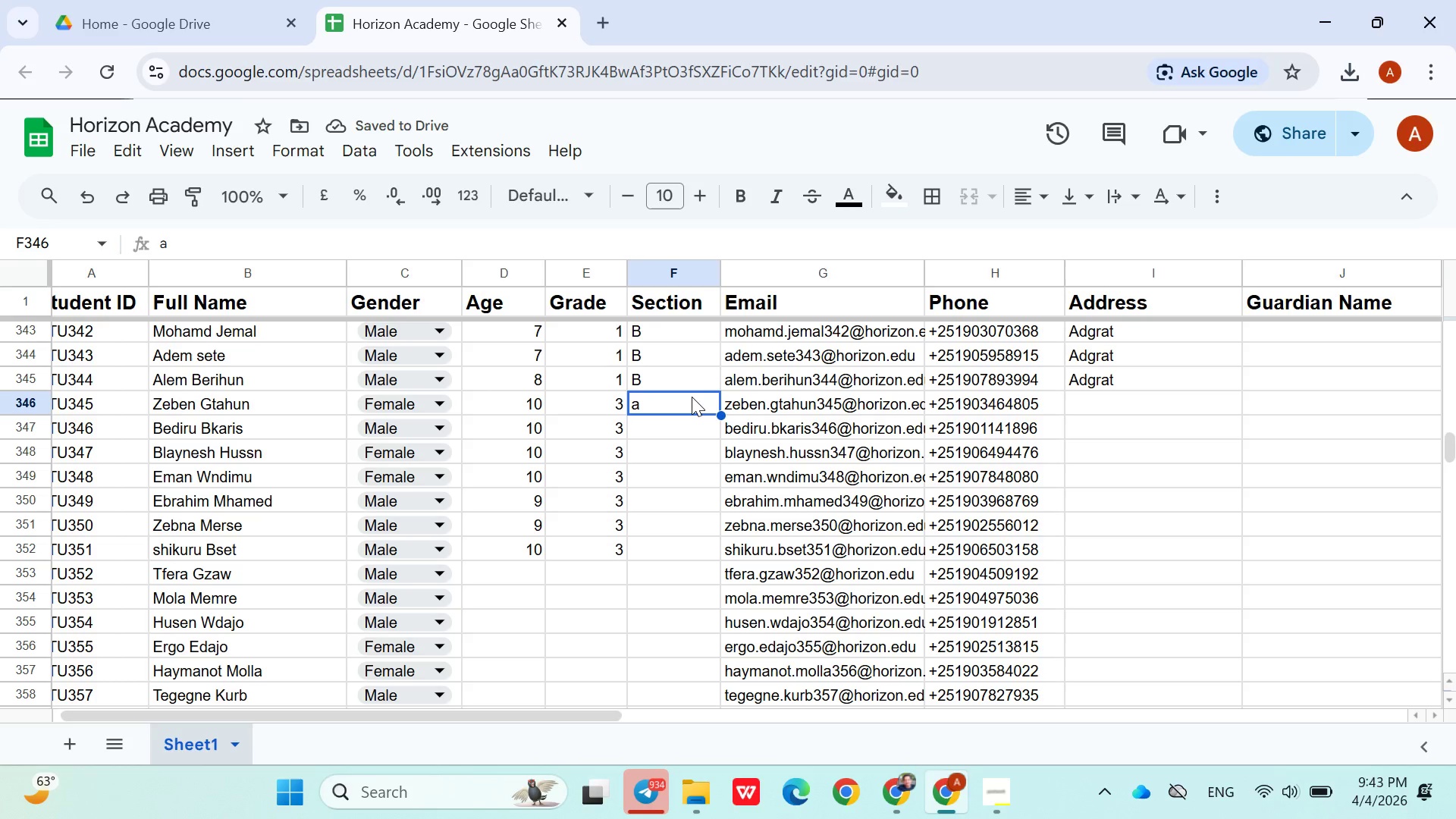 
key(Shift+A)
 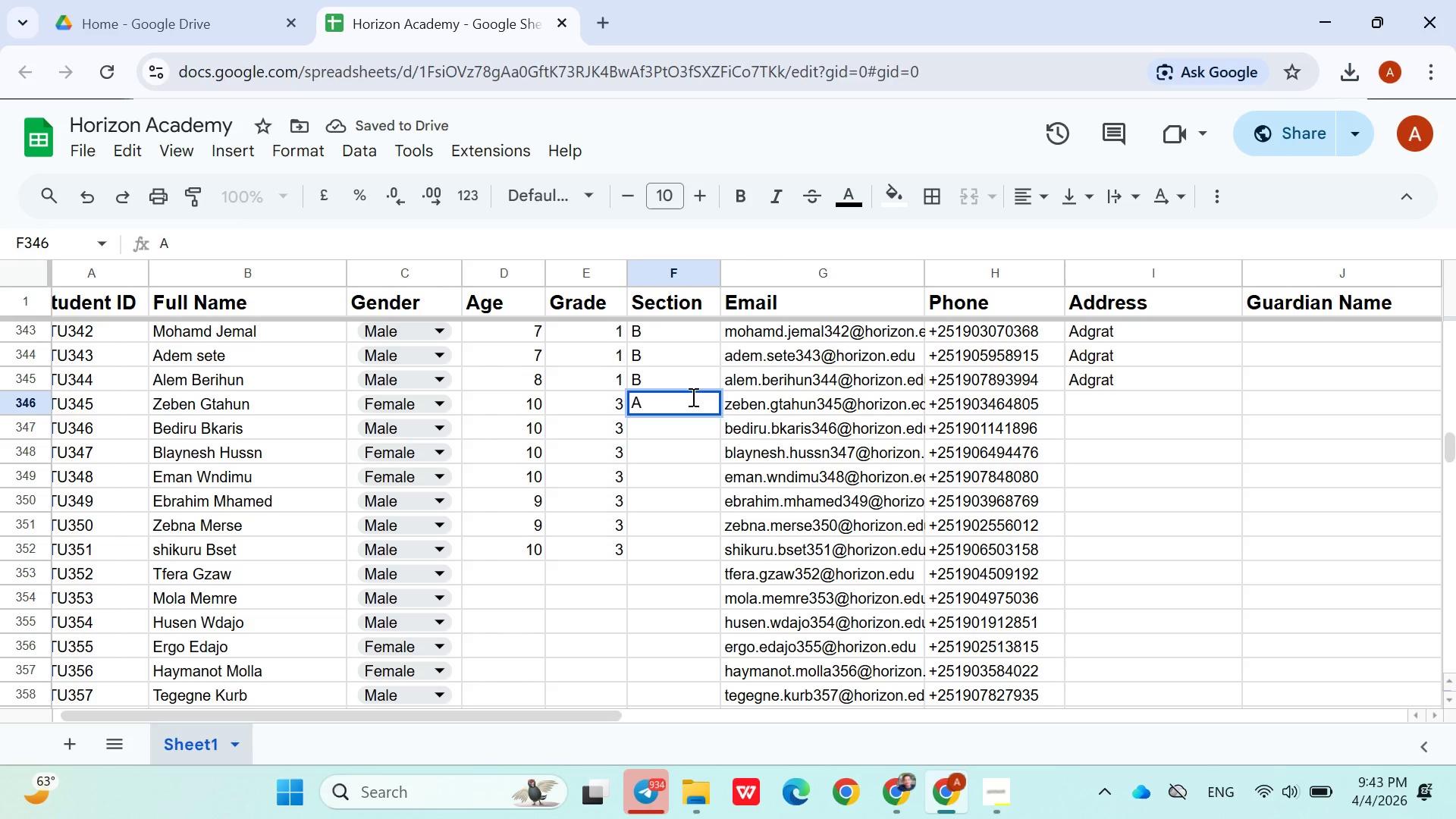 
key(ArrowDown)
 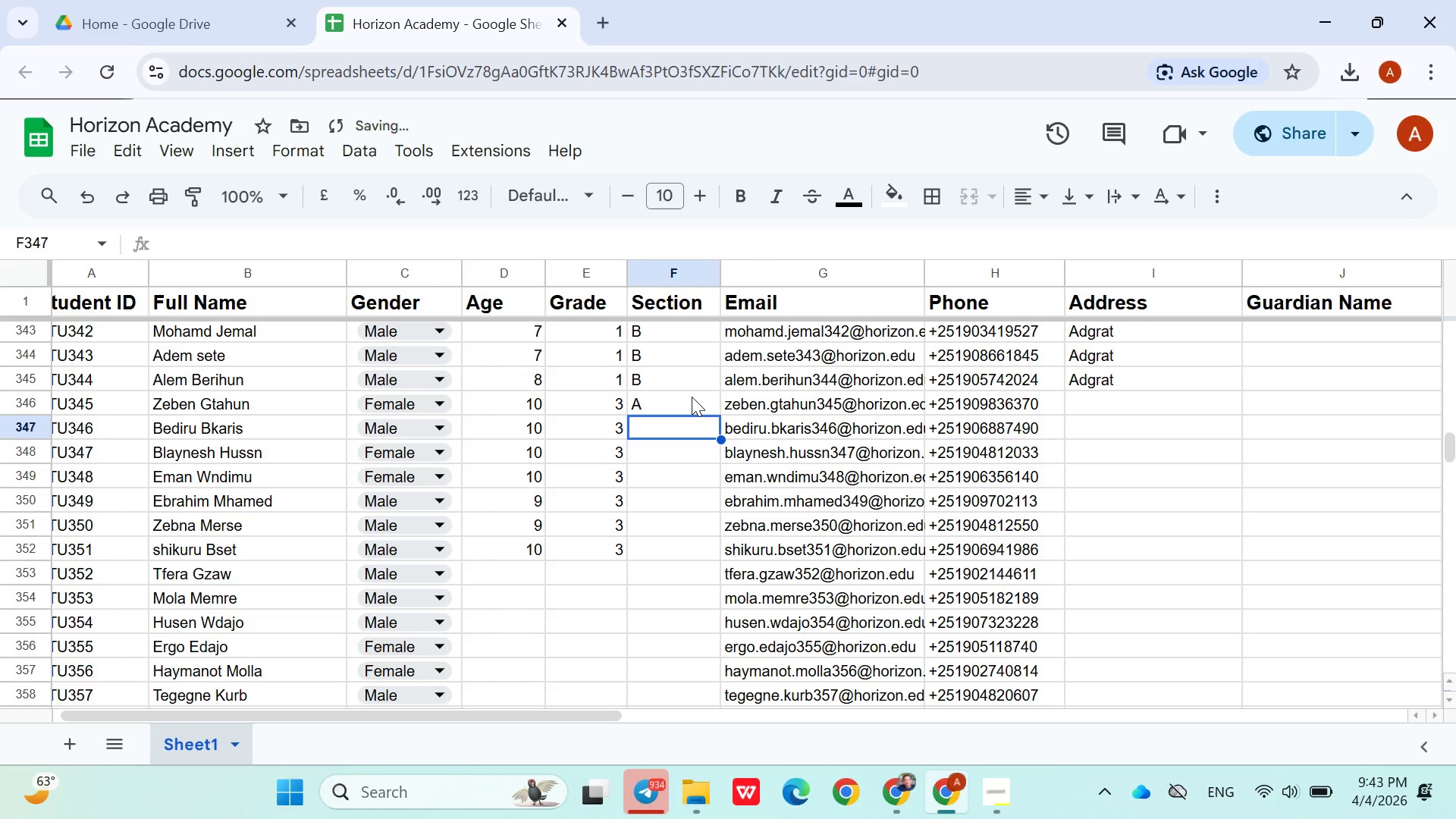 
key(Shift+B)
 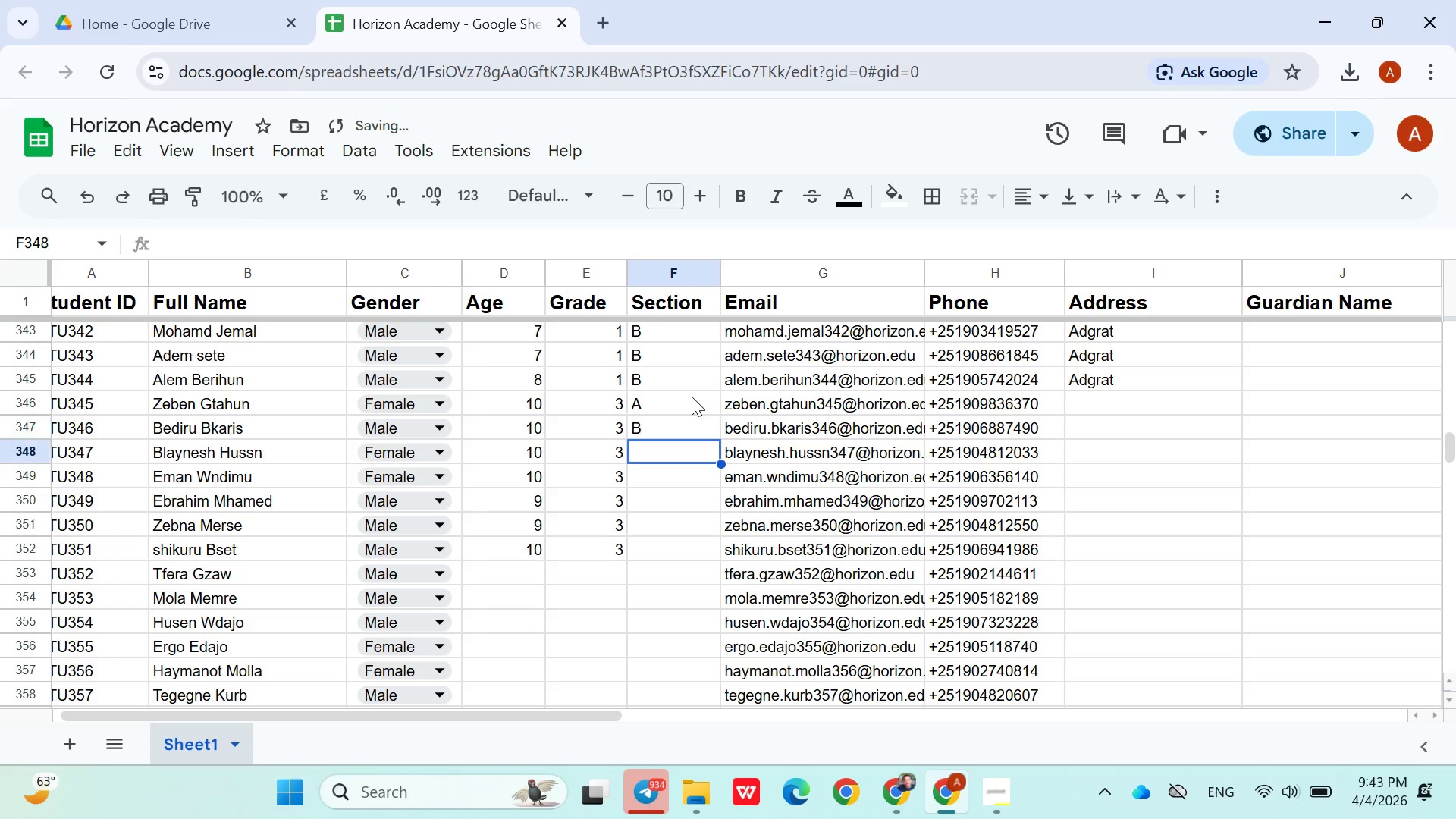 
key(ArrowDown)
 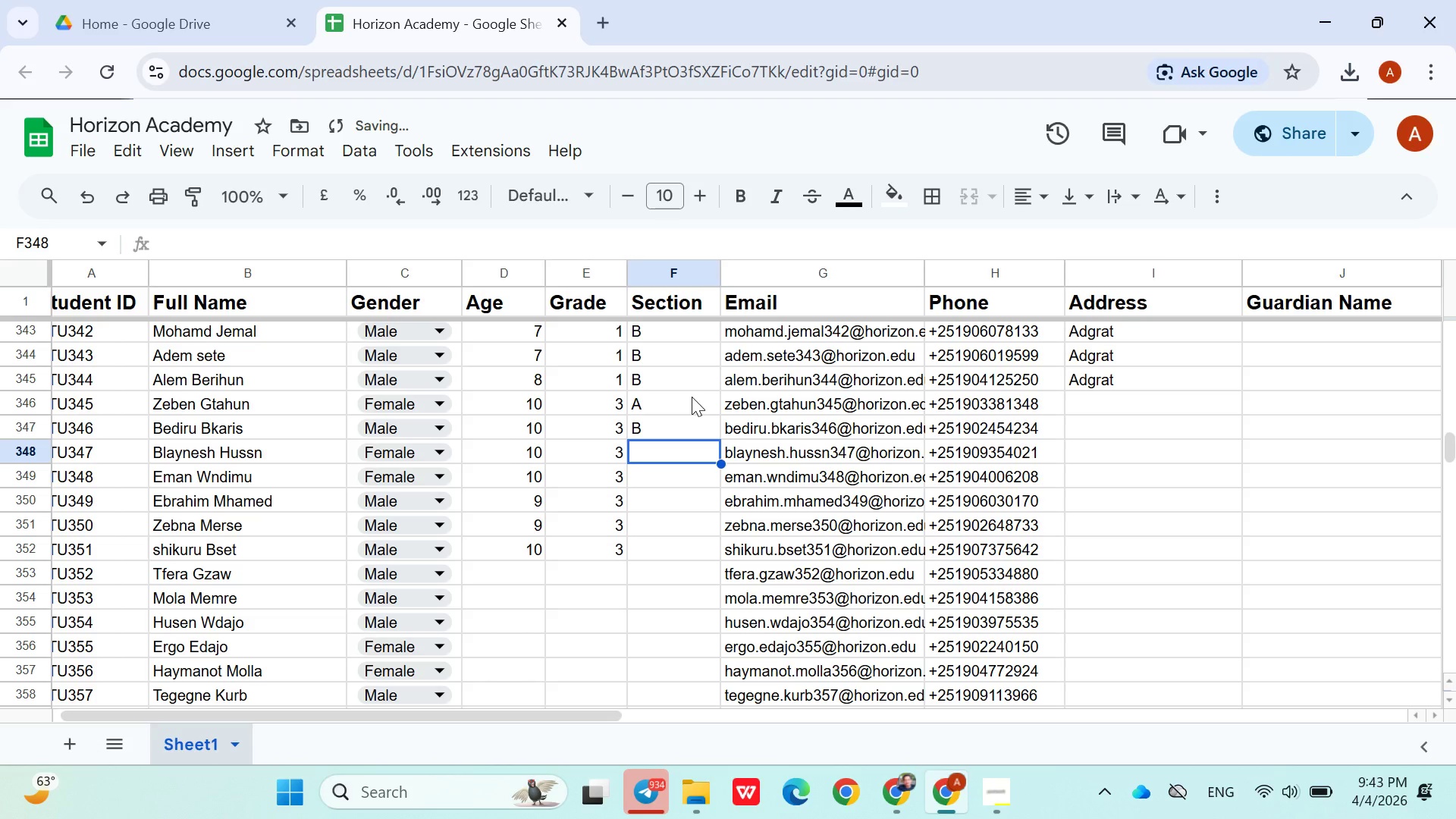 
key(Shift+B)
 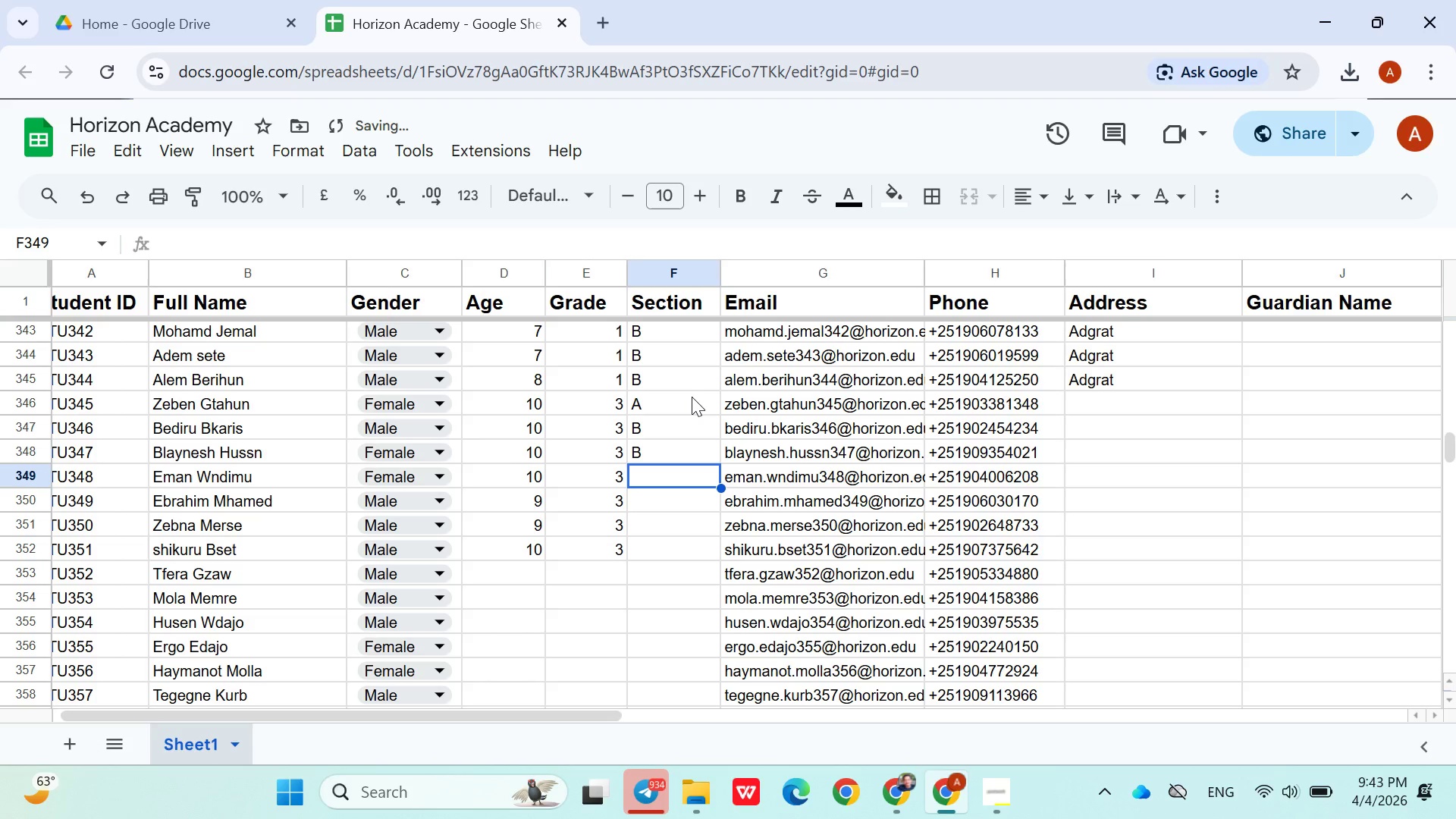 
key(ArrowDown)
 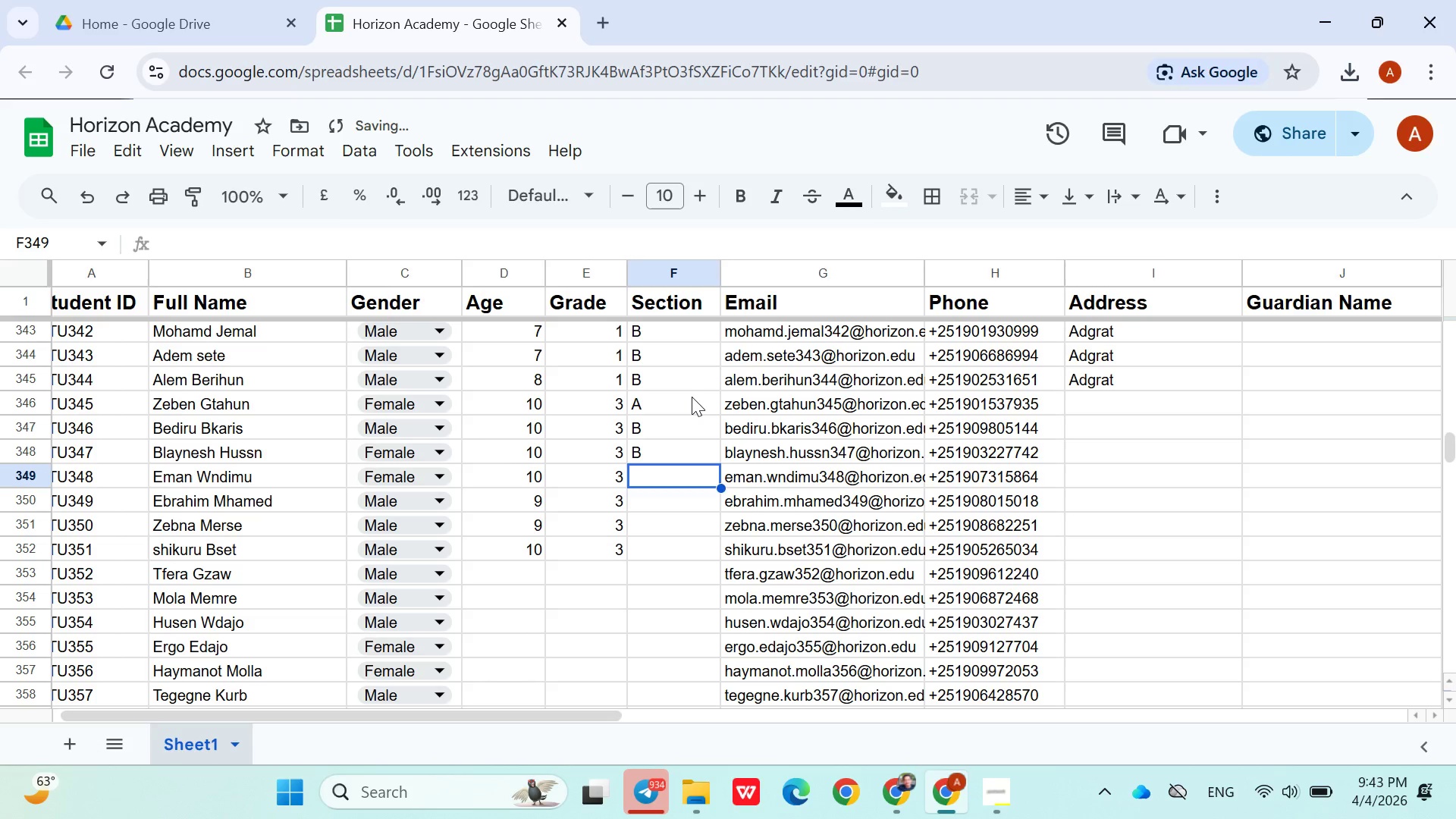 
key(Shift+A)
 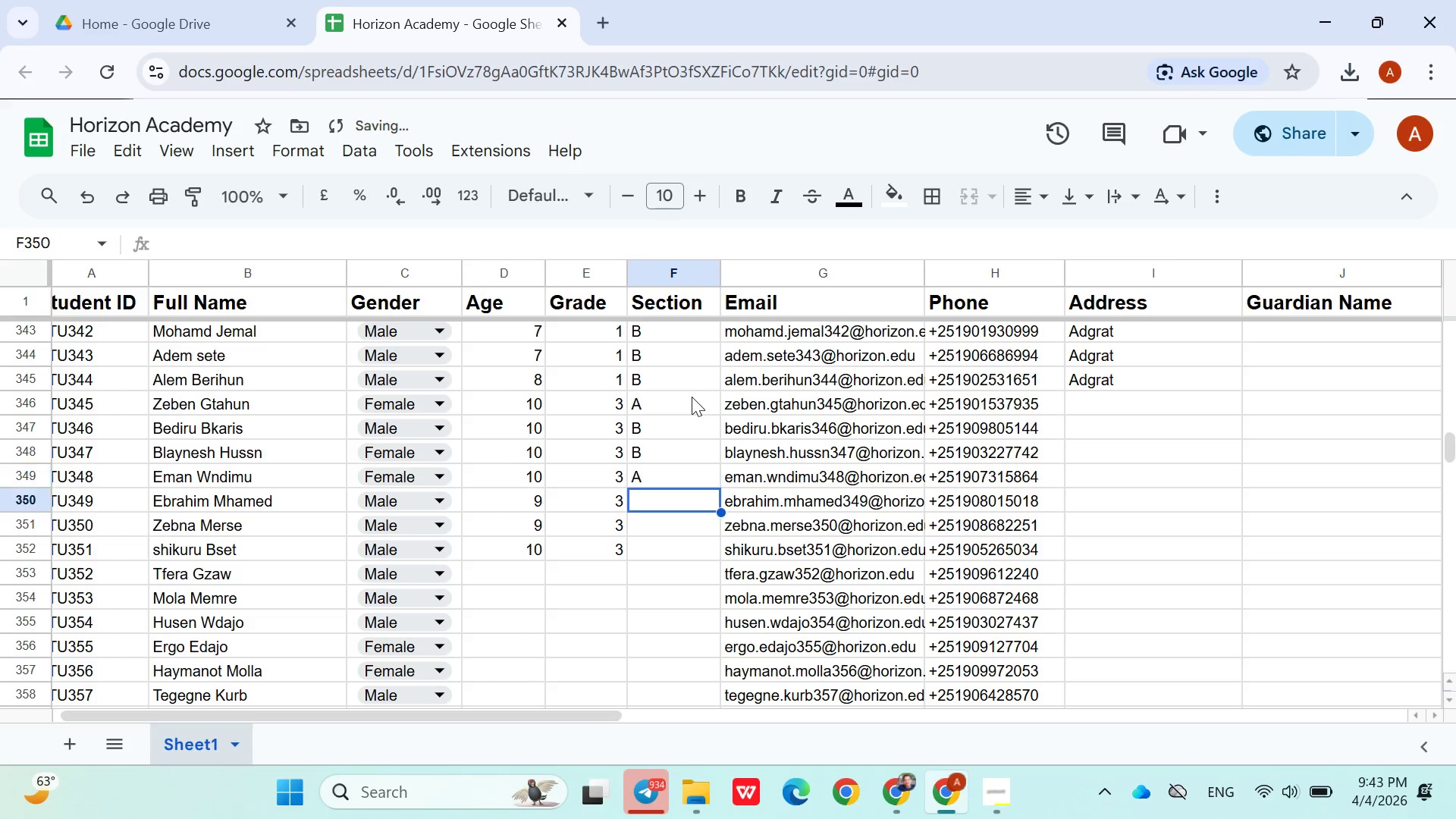 
key(ArrowDown)
 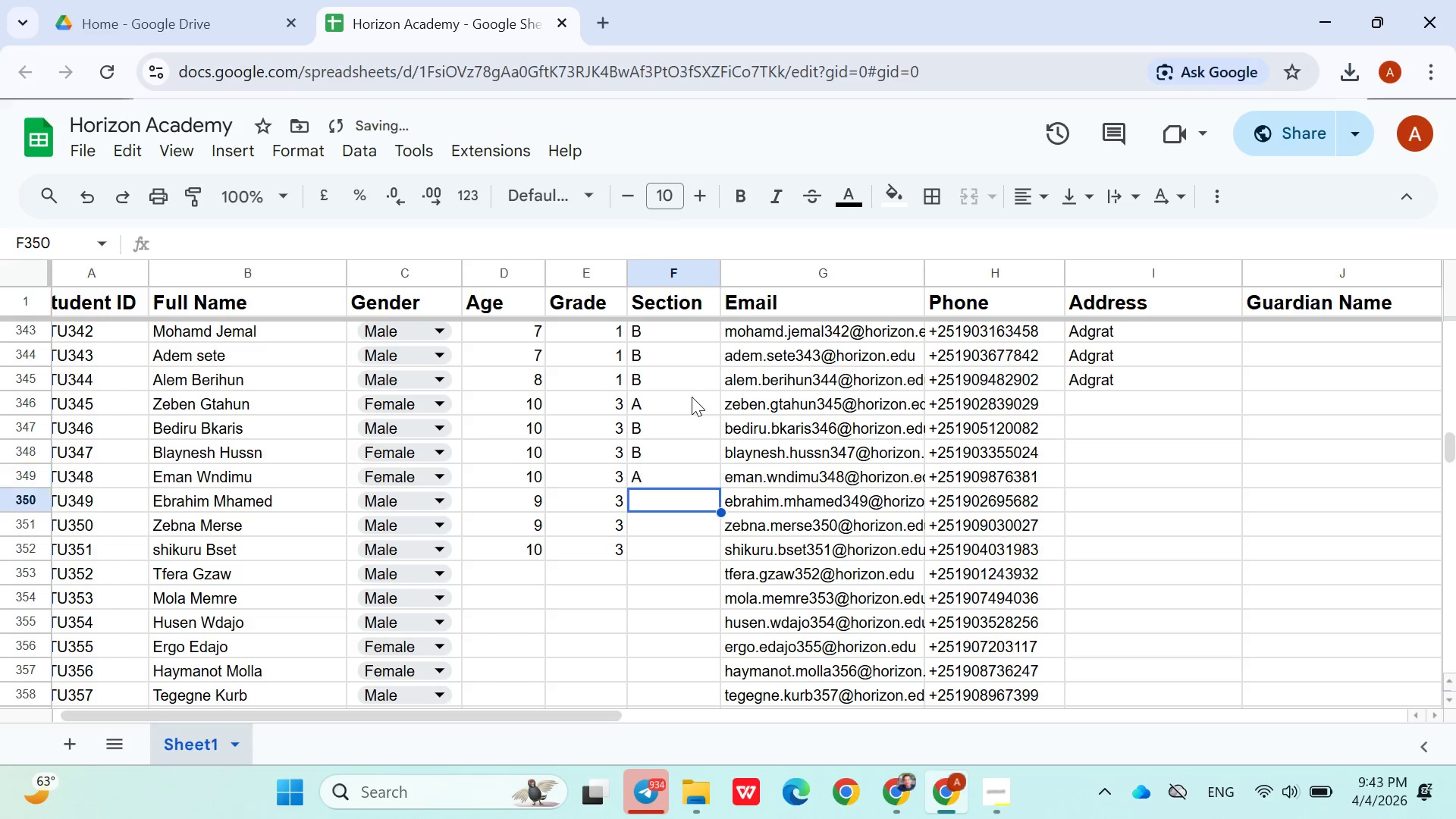 
key(A)
 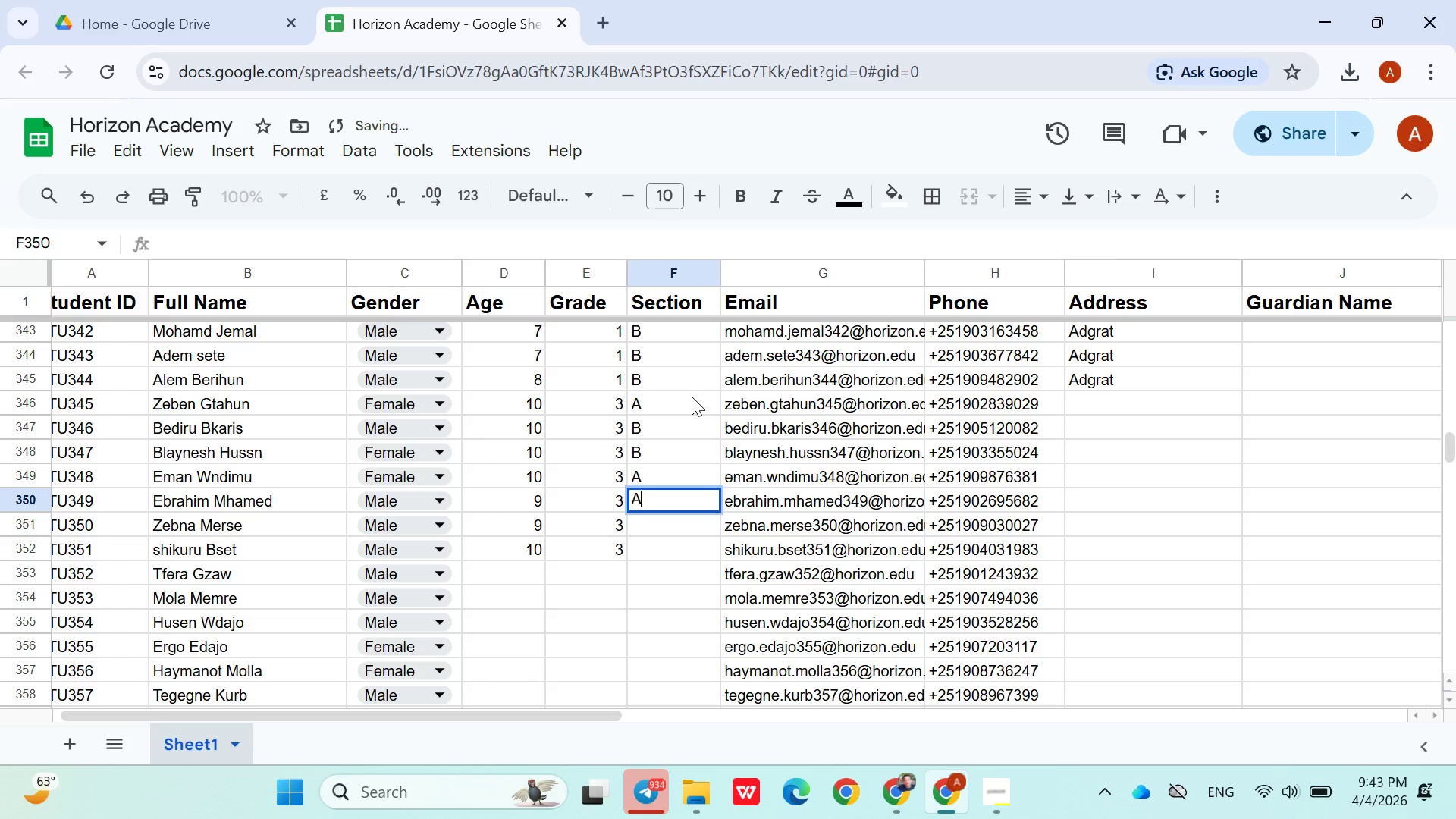 
key(Shift+ArrowDown)
 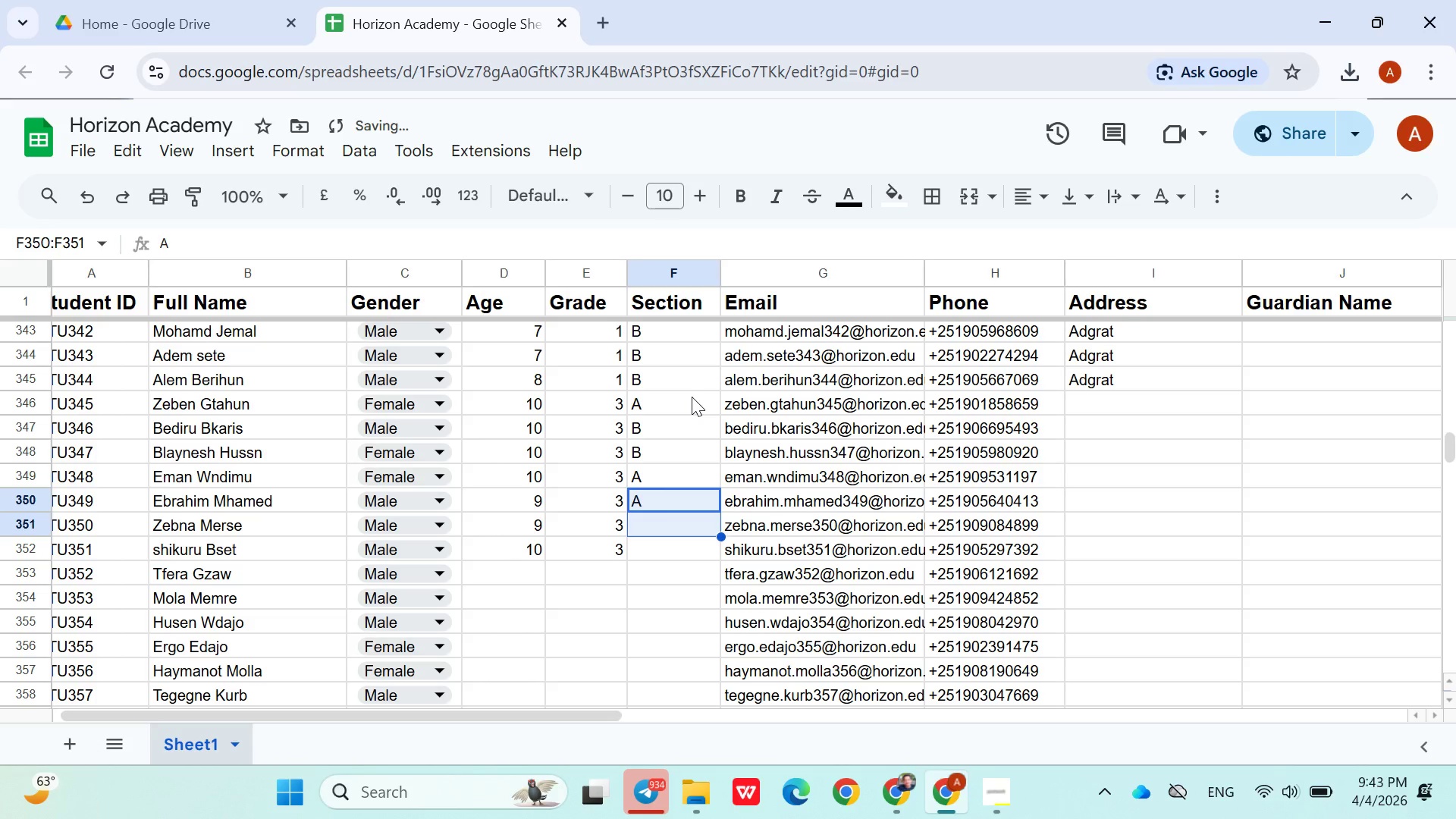 
key(Shift+A)
 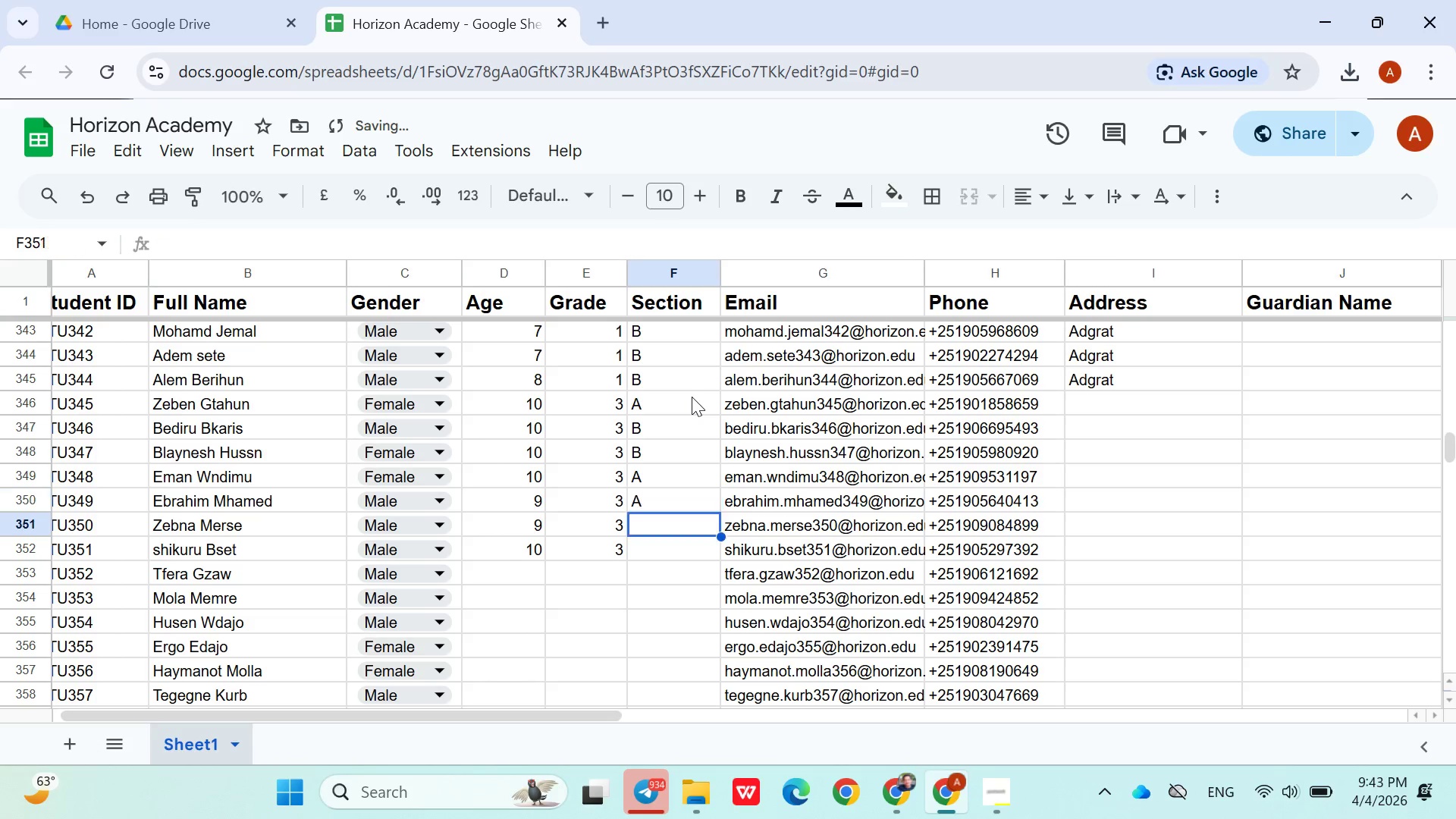 
key(ArrowDown)
 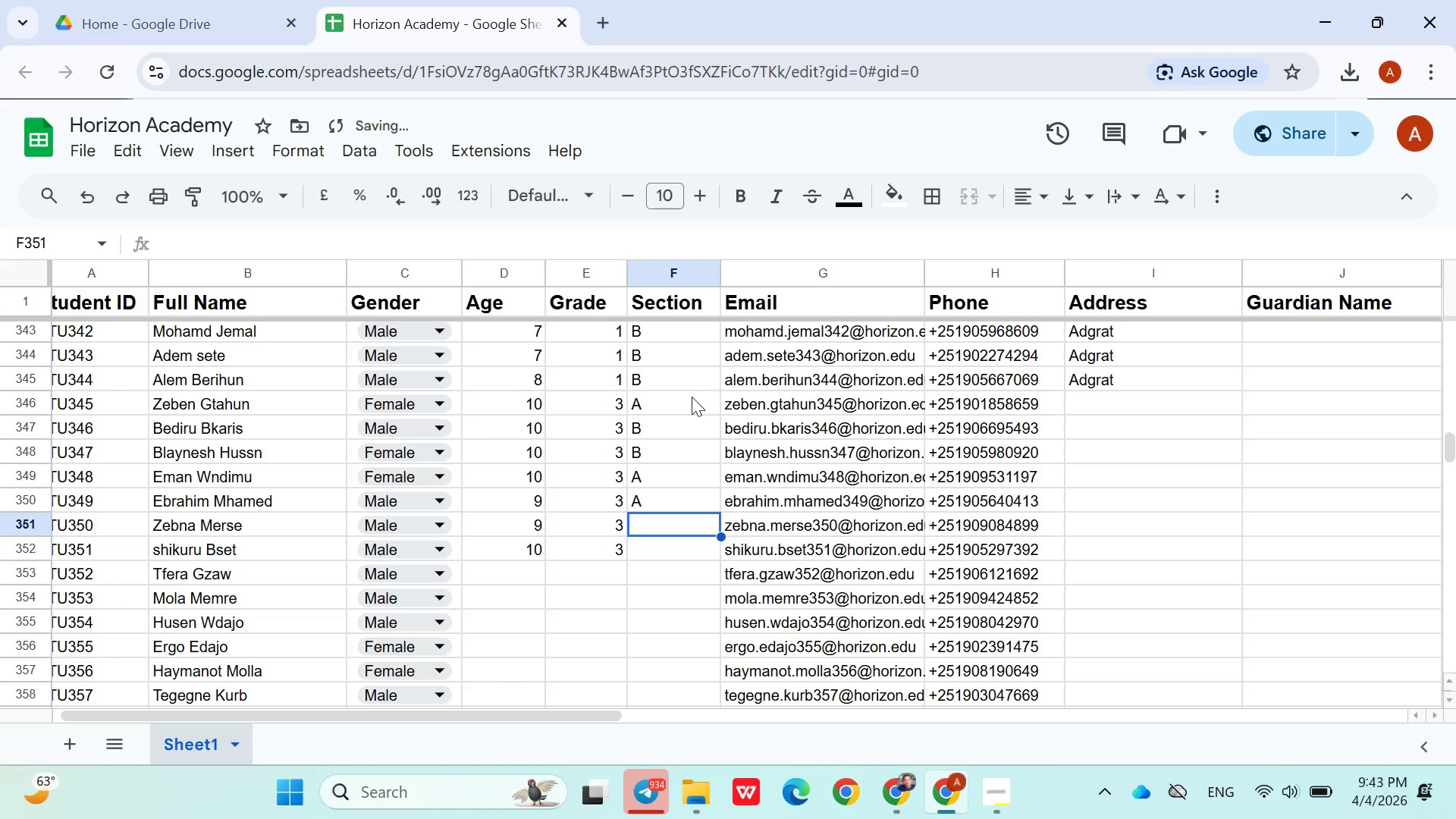 
key(Shift+B)
 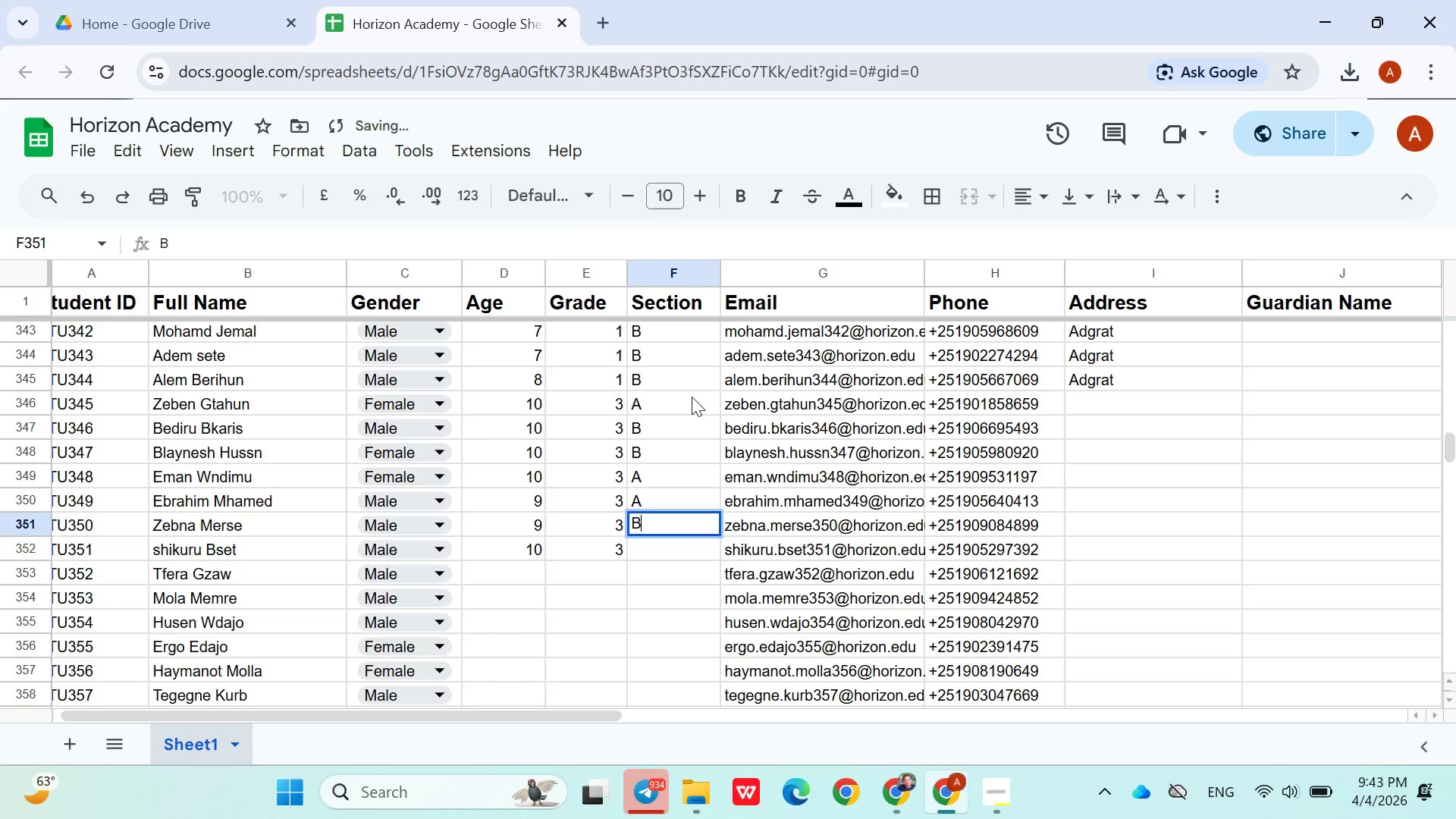 
hold_key(key=ShiftLeft, duration=0.48)
 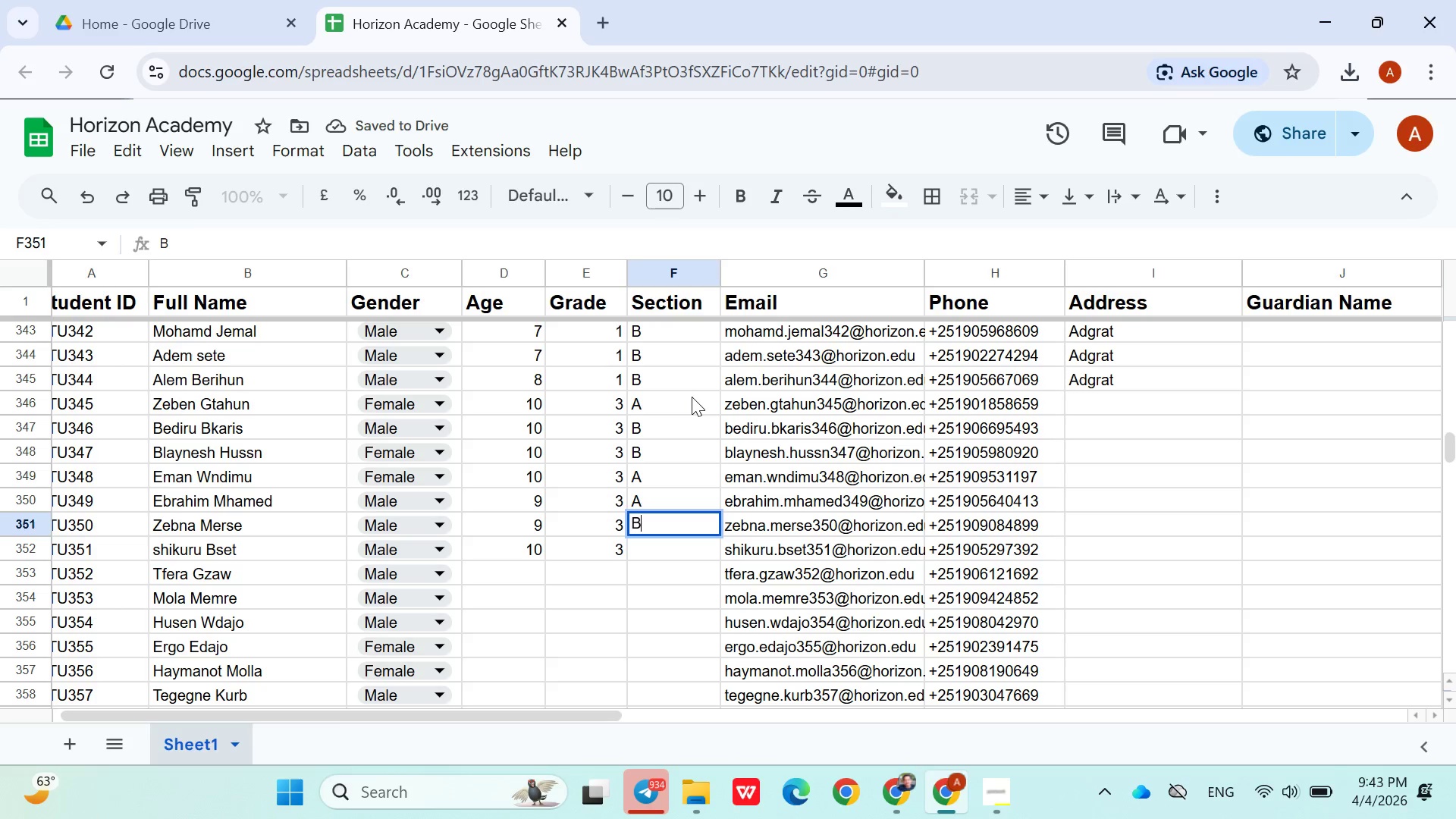 
key(Shift+ArrowDown)
 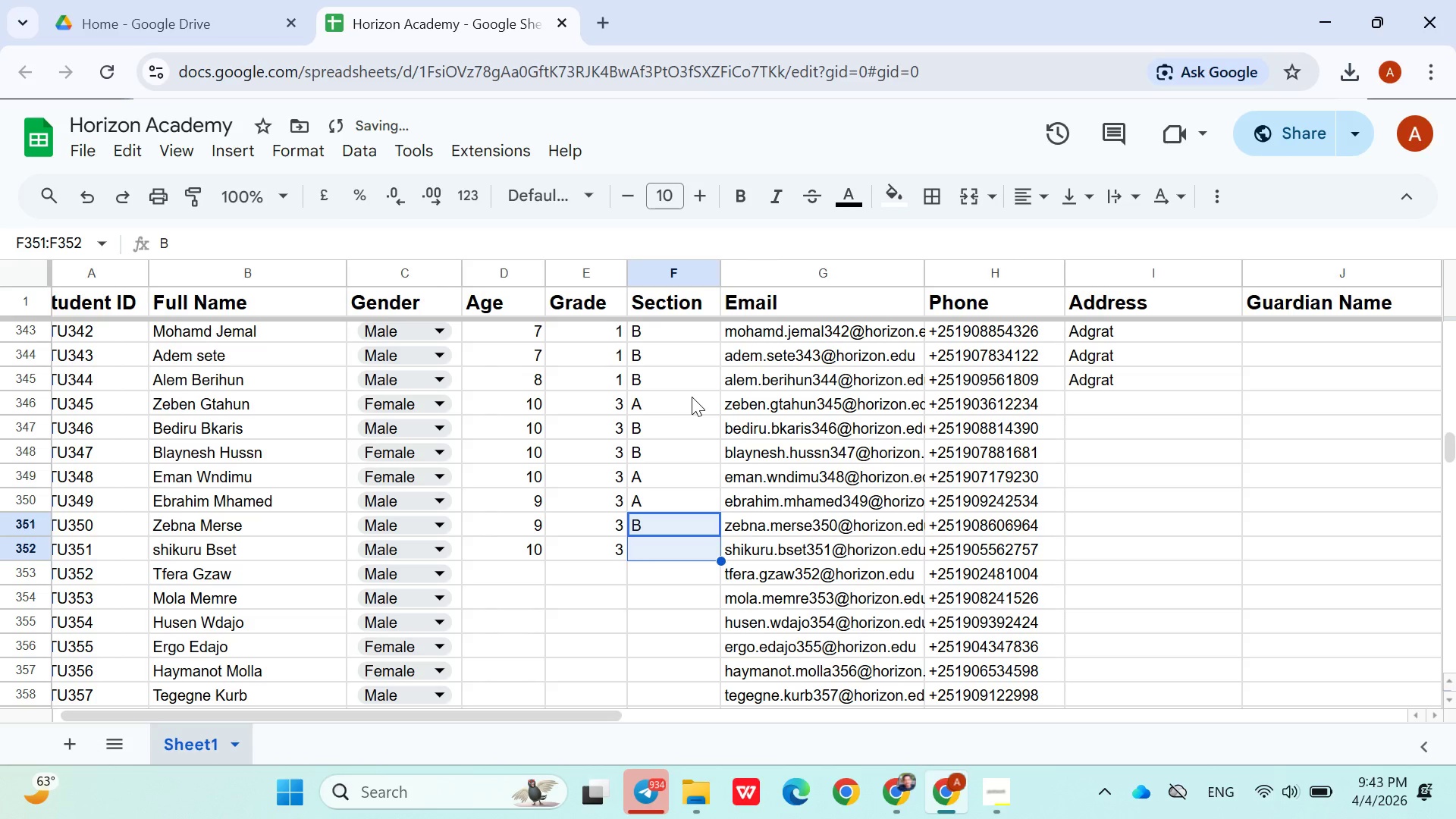 
hold_key(key=ShiftLeft, duration=0.59)
 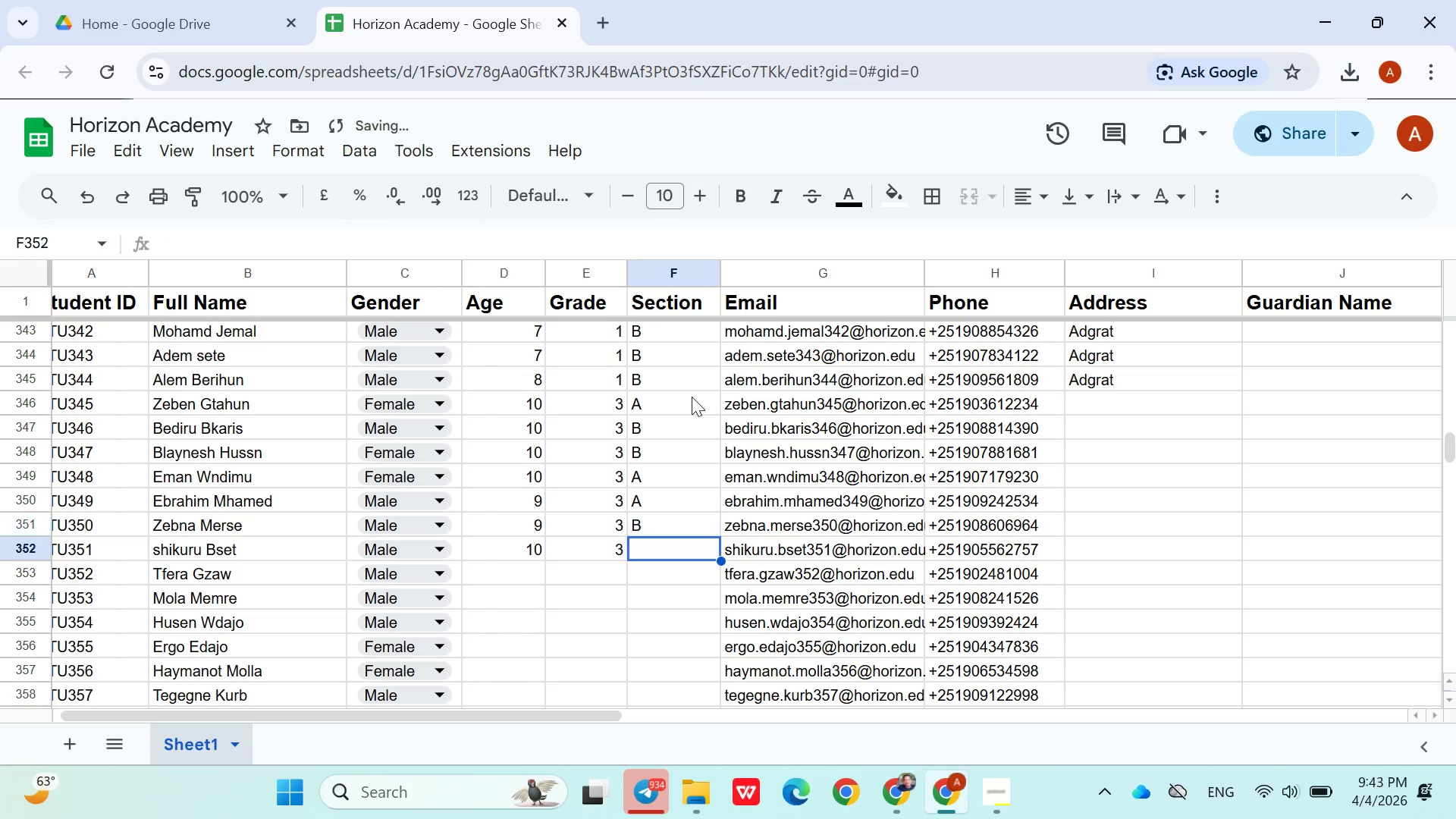 
key(ArrowDown)
 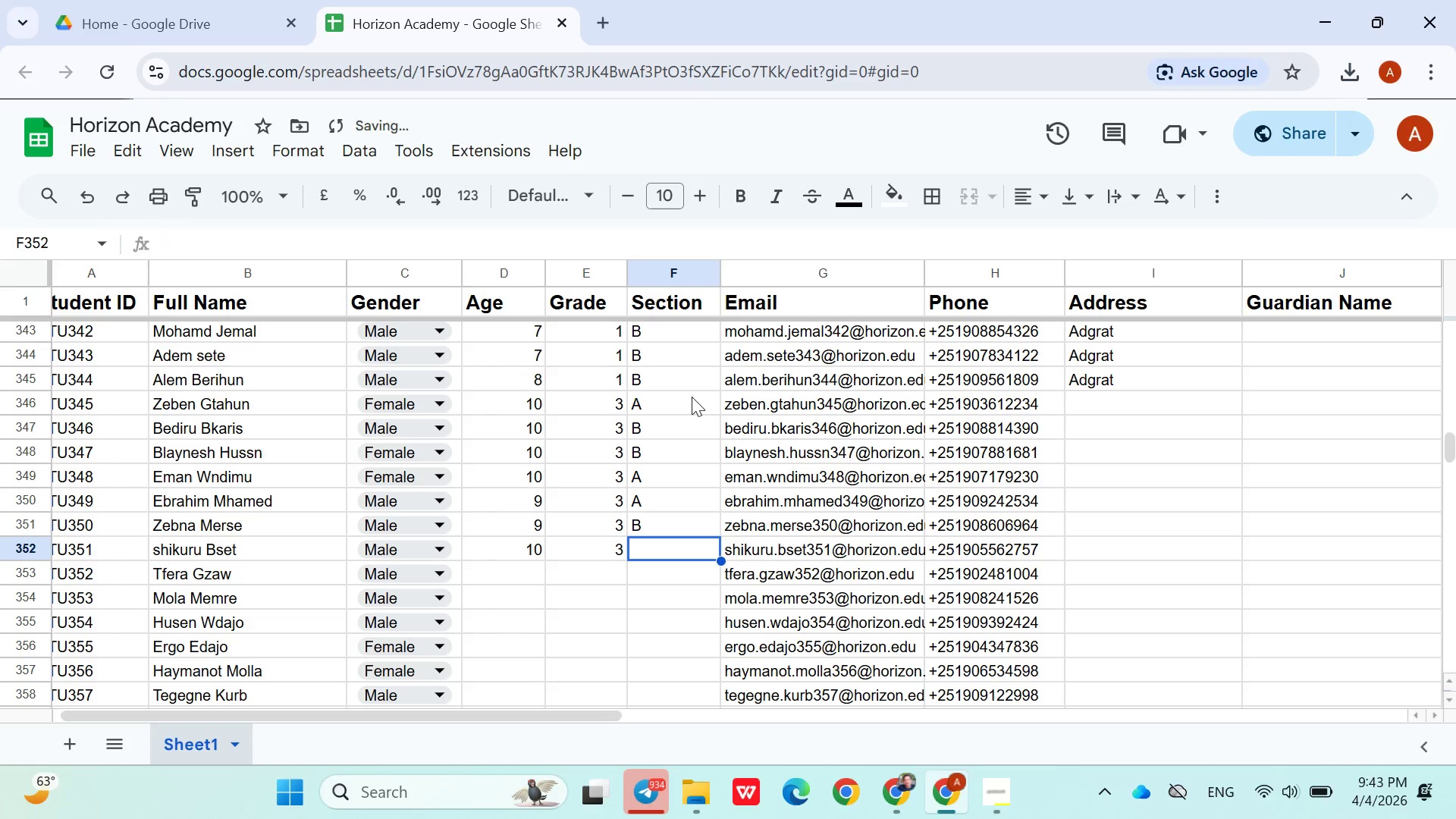 
key(Shift+B)
 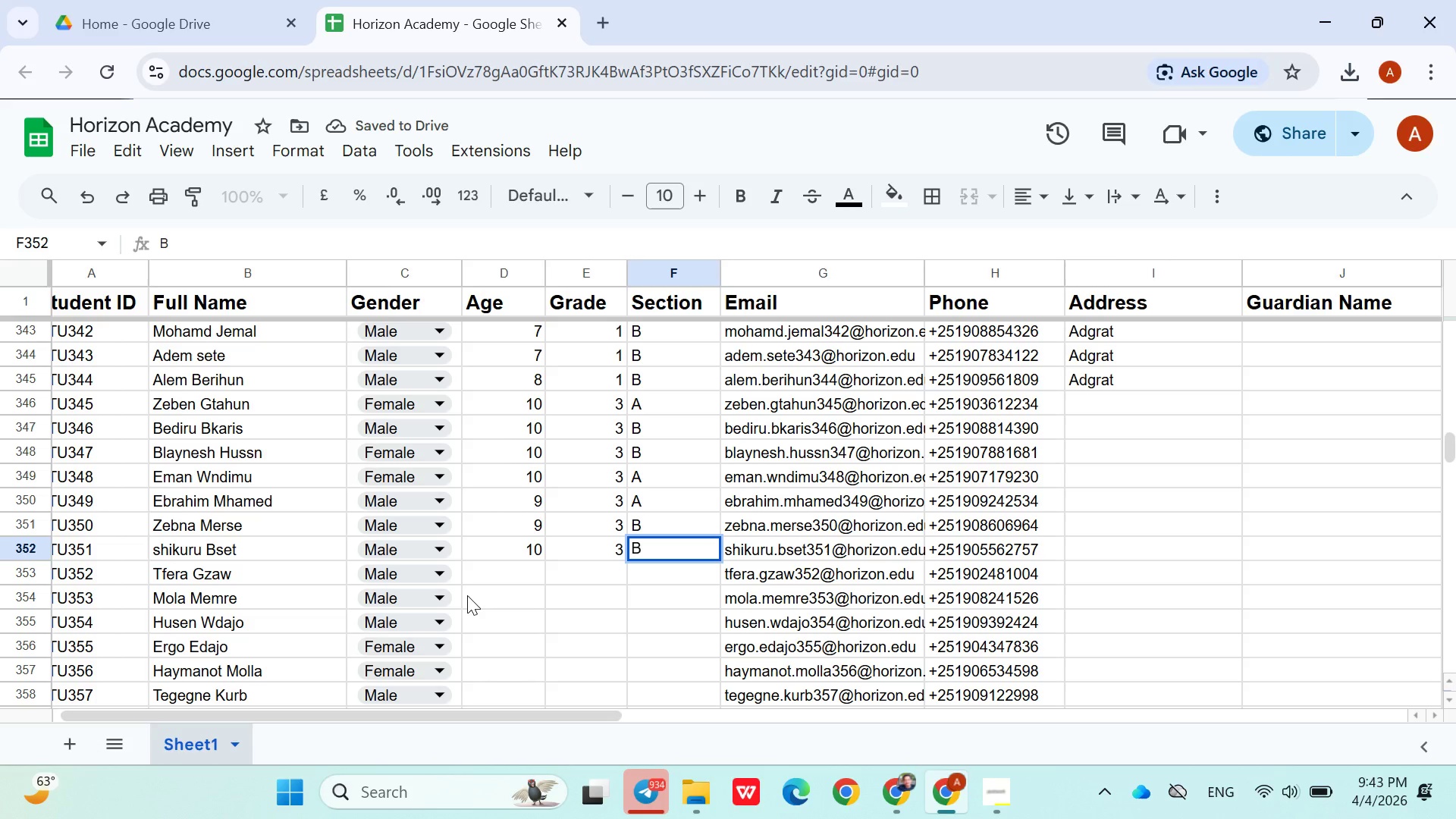 
mouse_move([791, 521])
 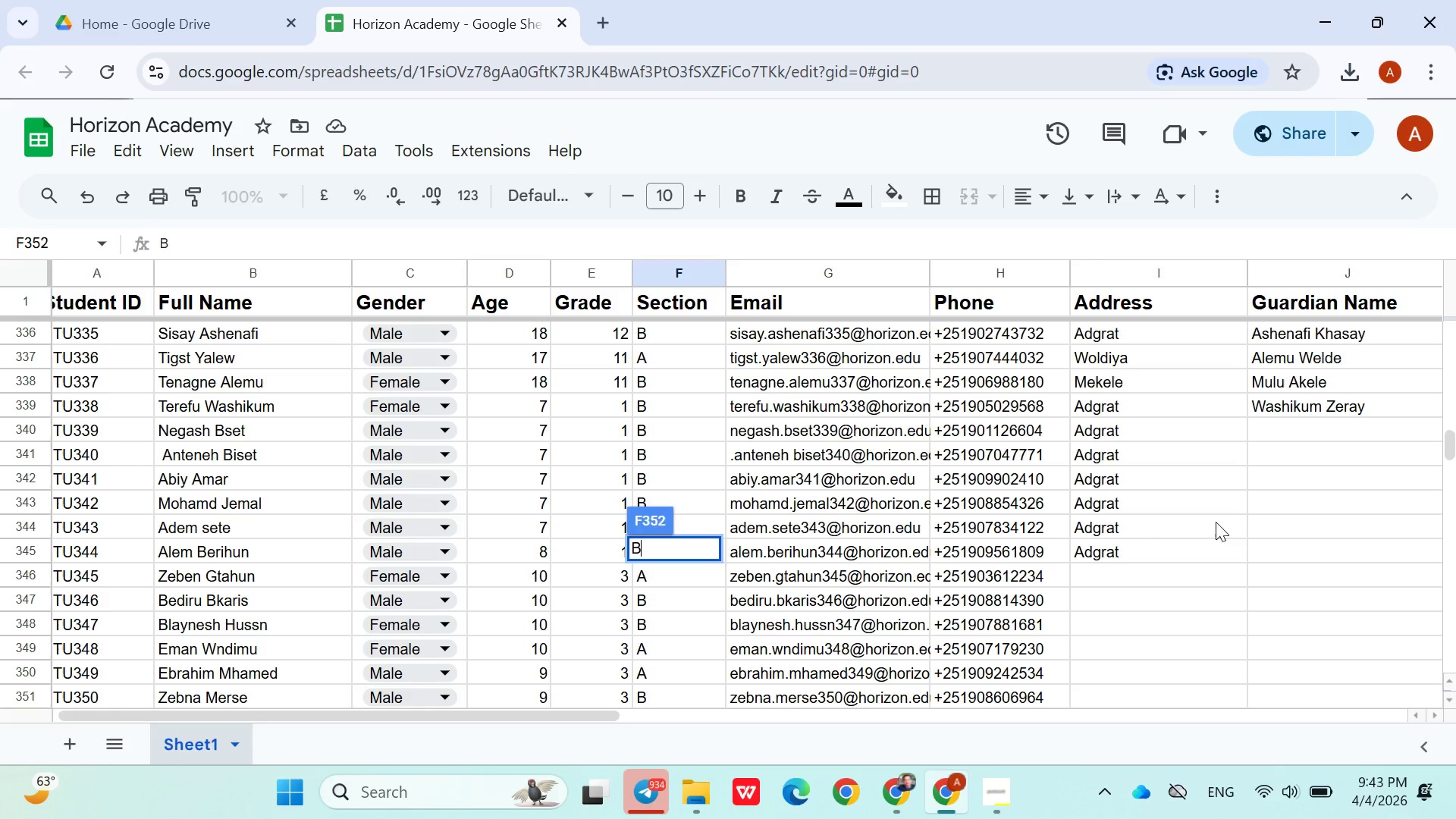 
left_click([1216, 522])
 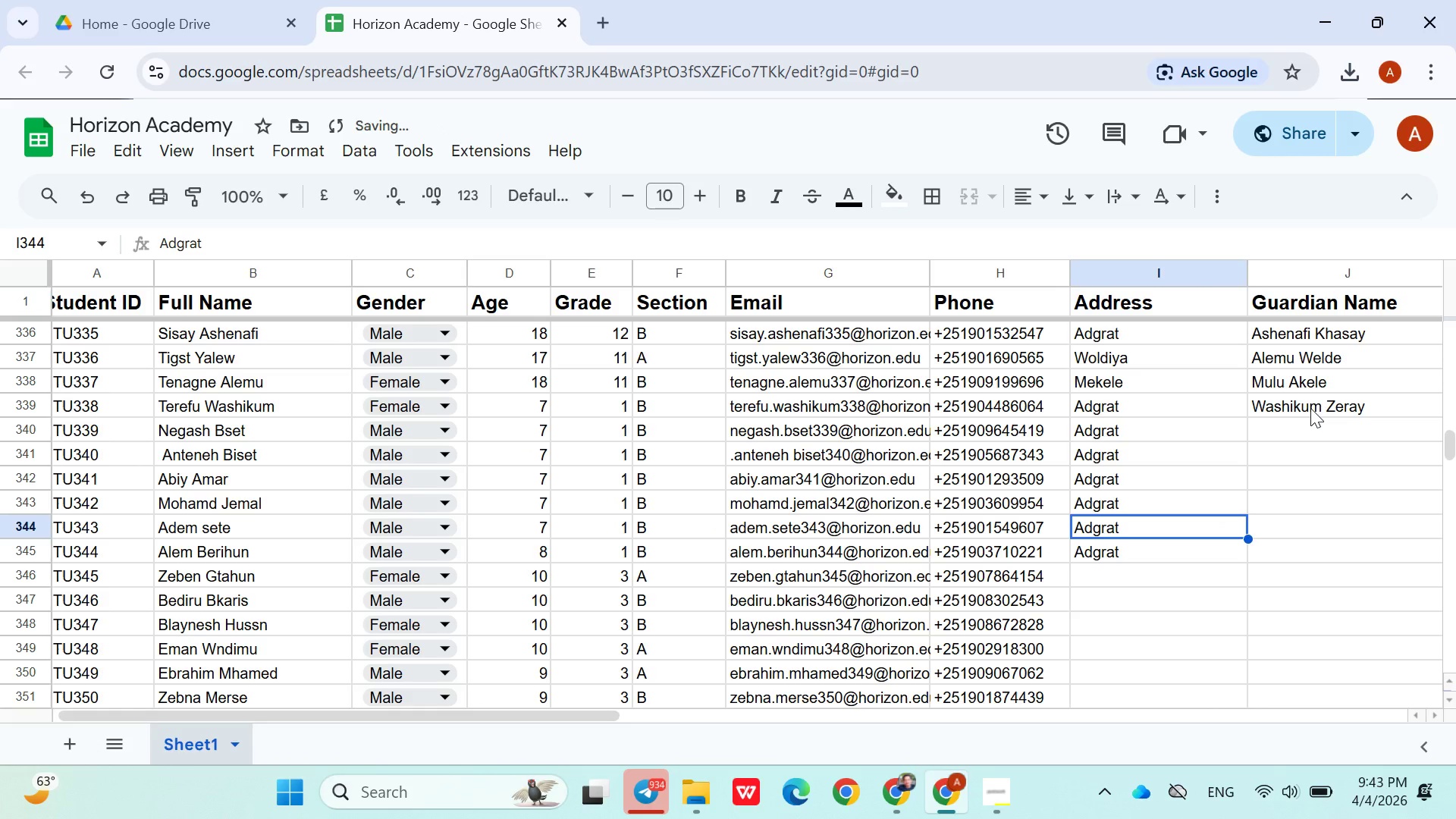 
left_click([1310, 408])
 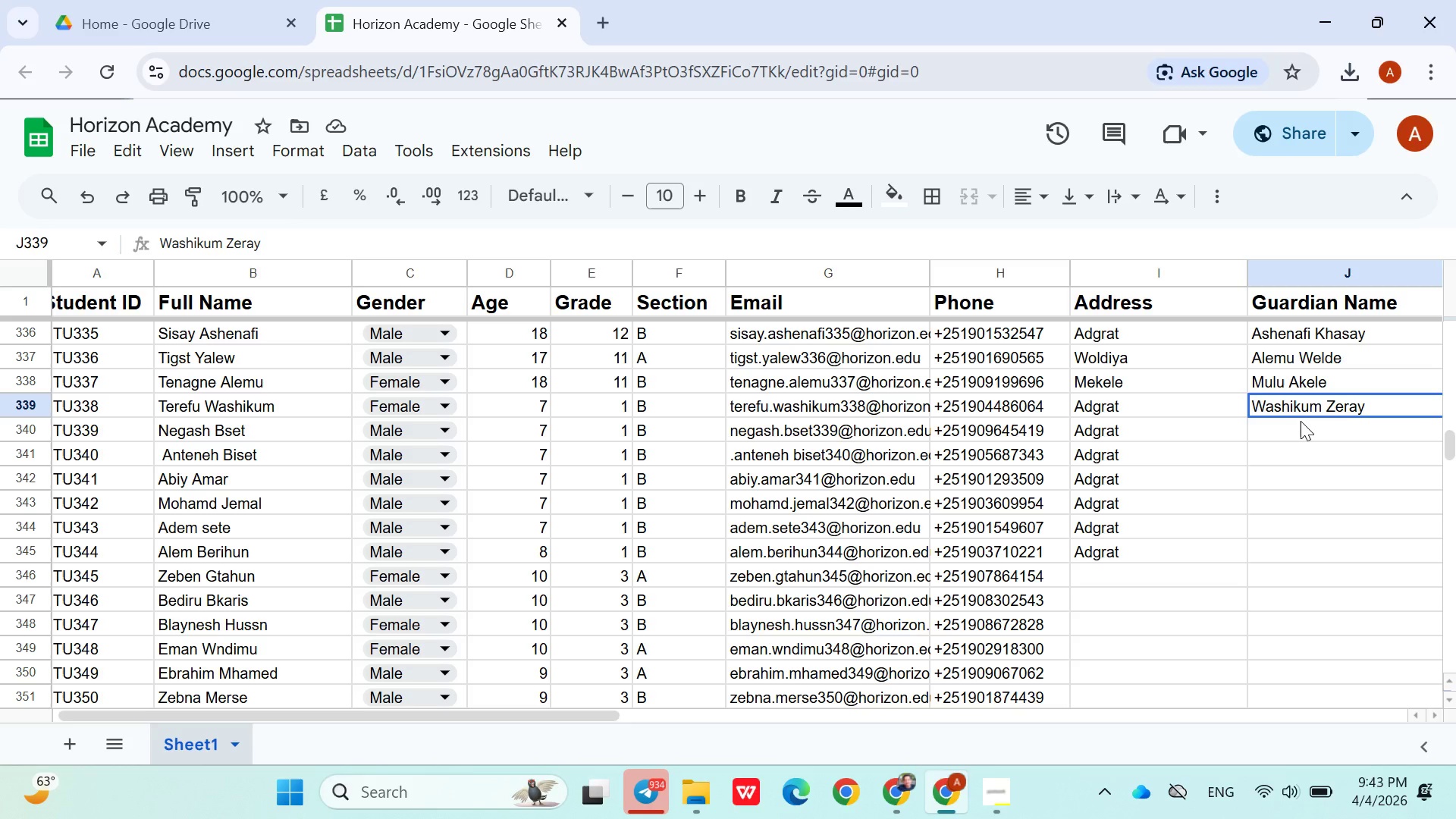 
wait(7.17)
 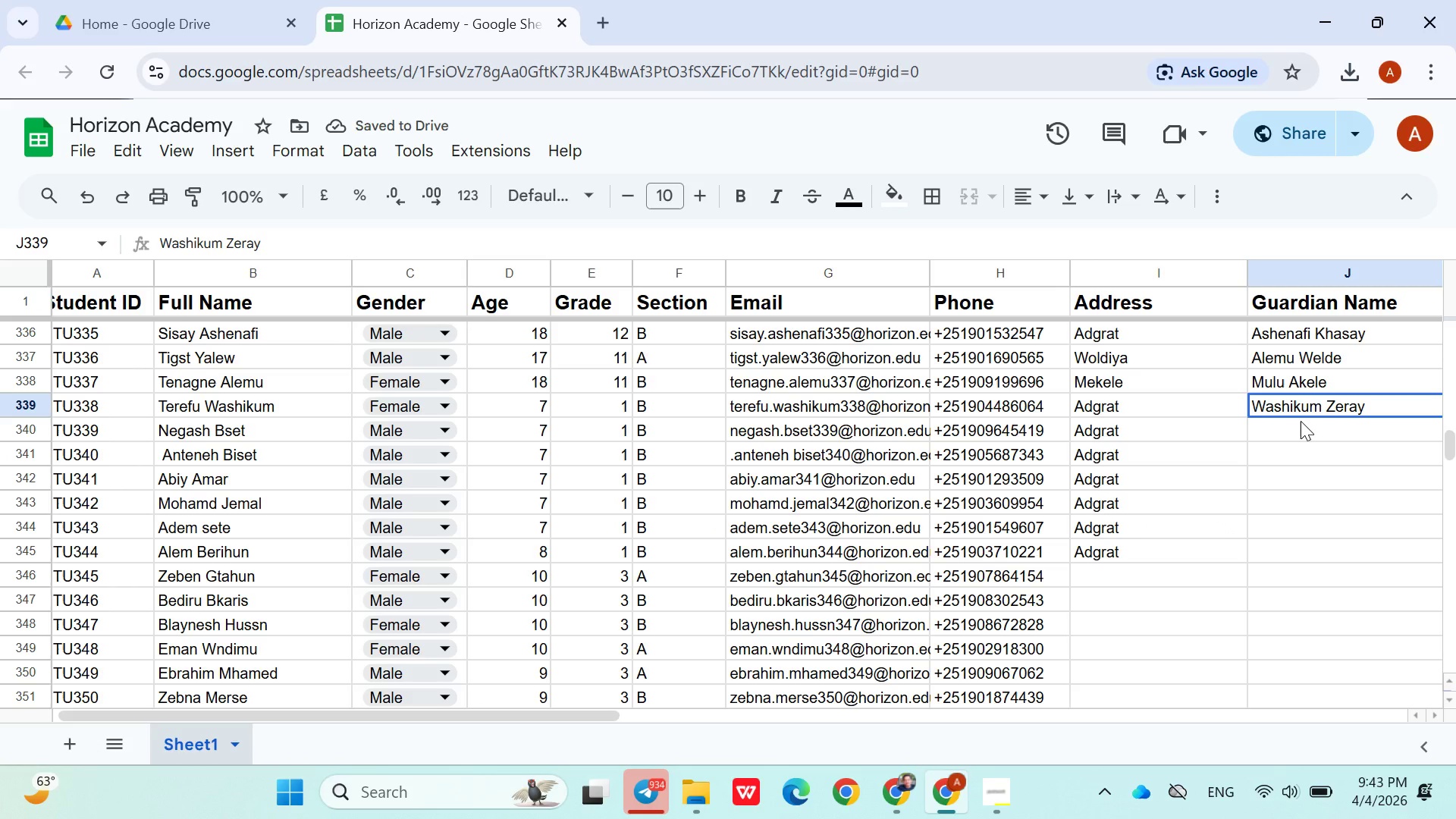 
left_click([1280, 435])
 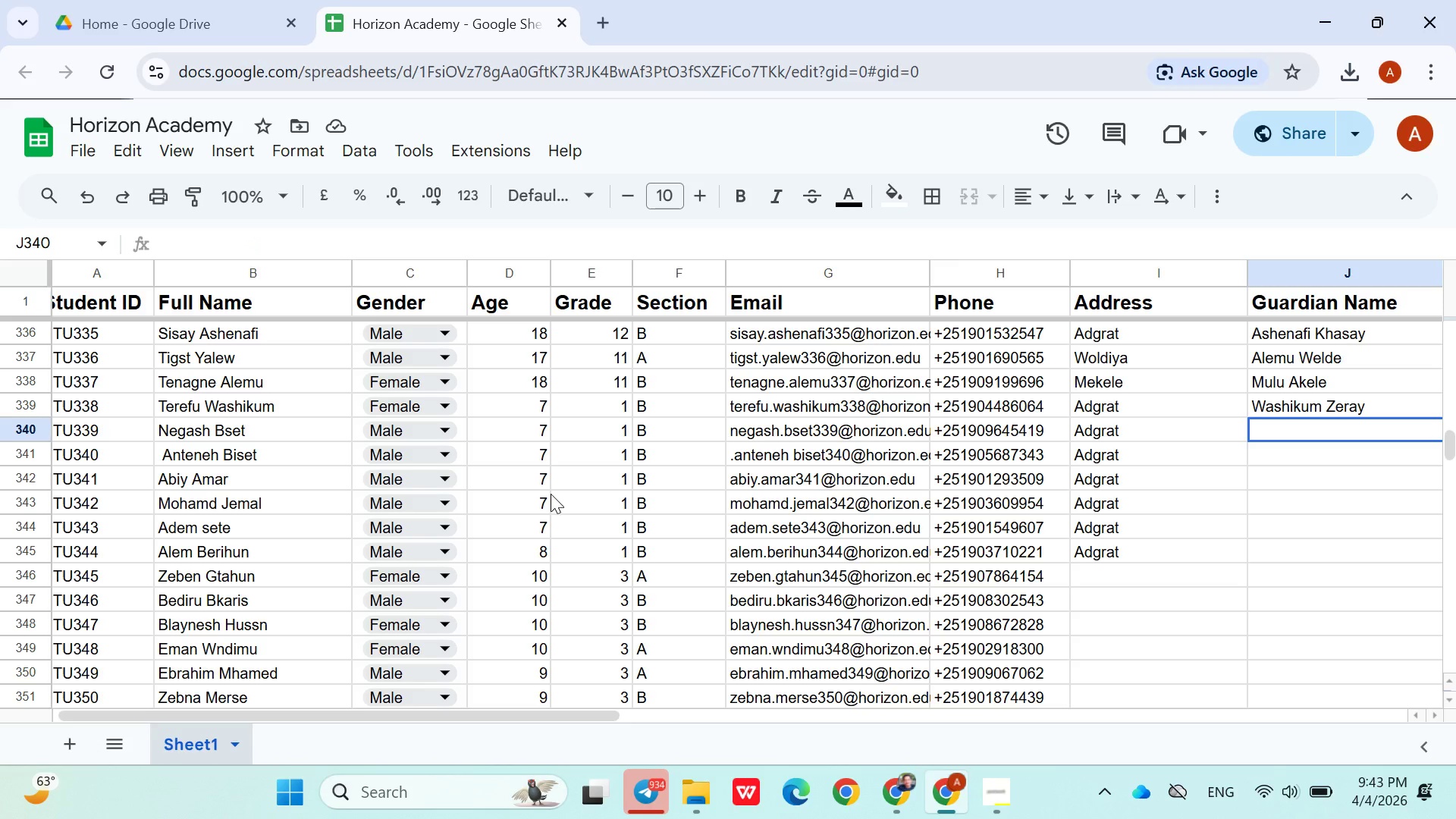 
double_click([277, 435])
 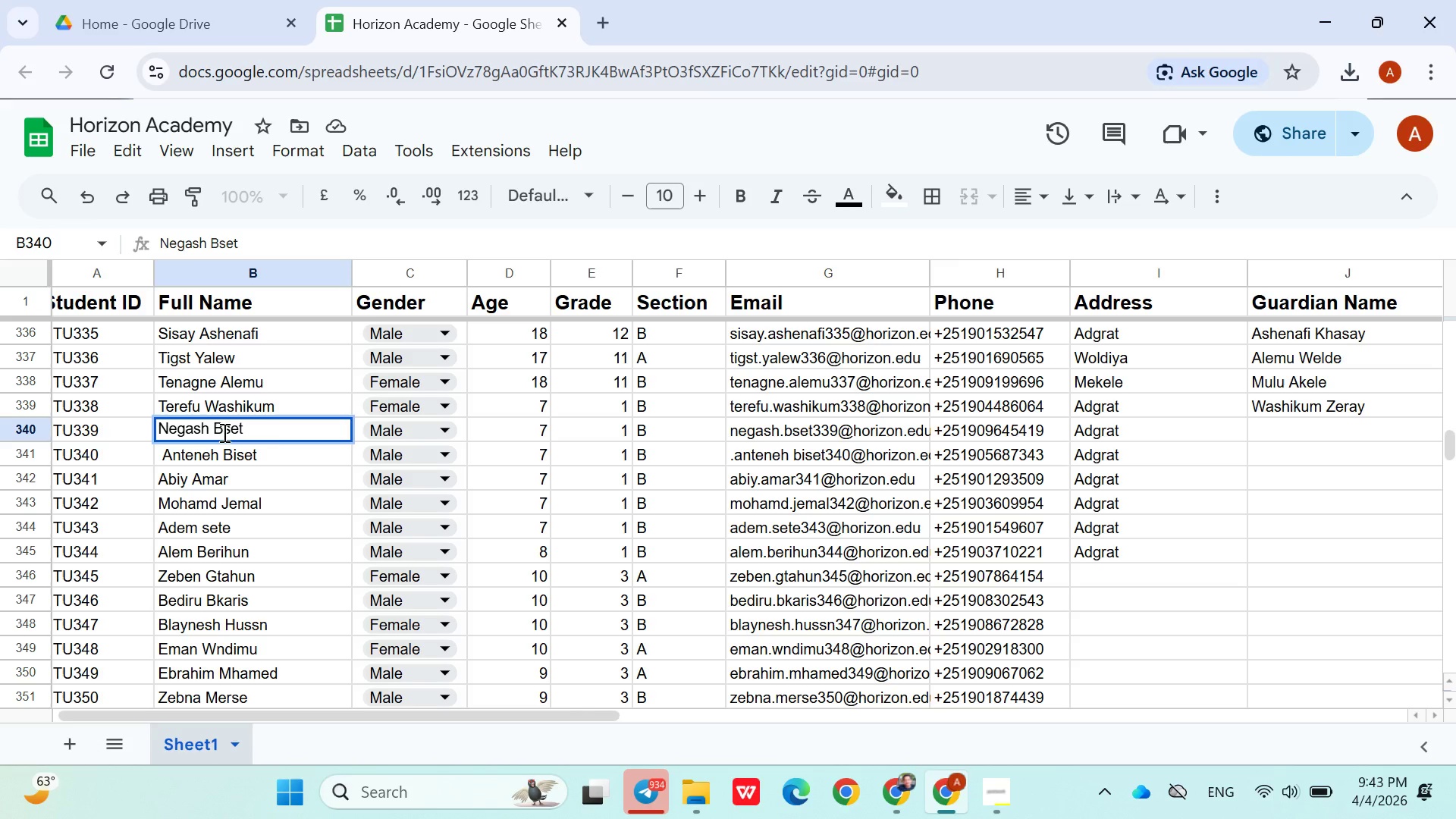 
left_click([223, 432])
 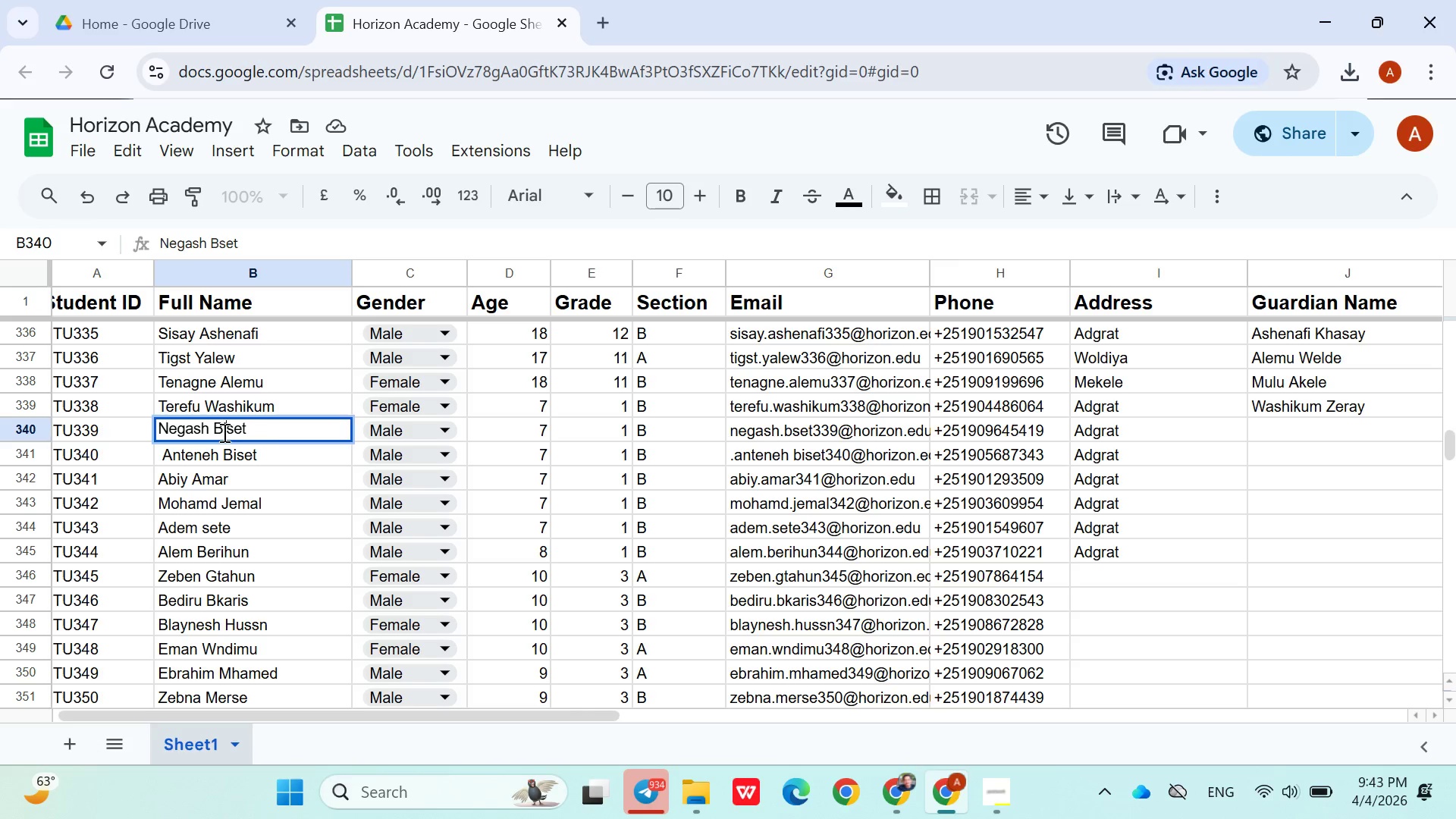 
key(I)
 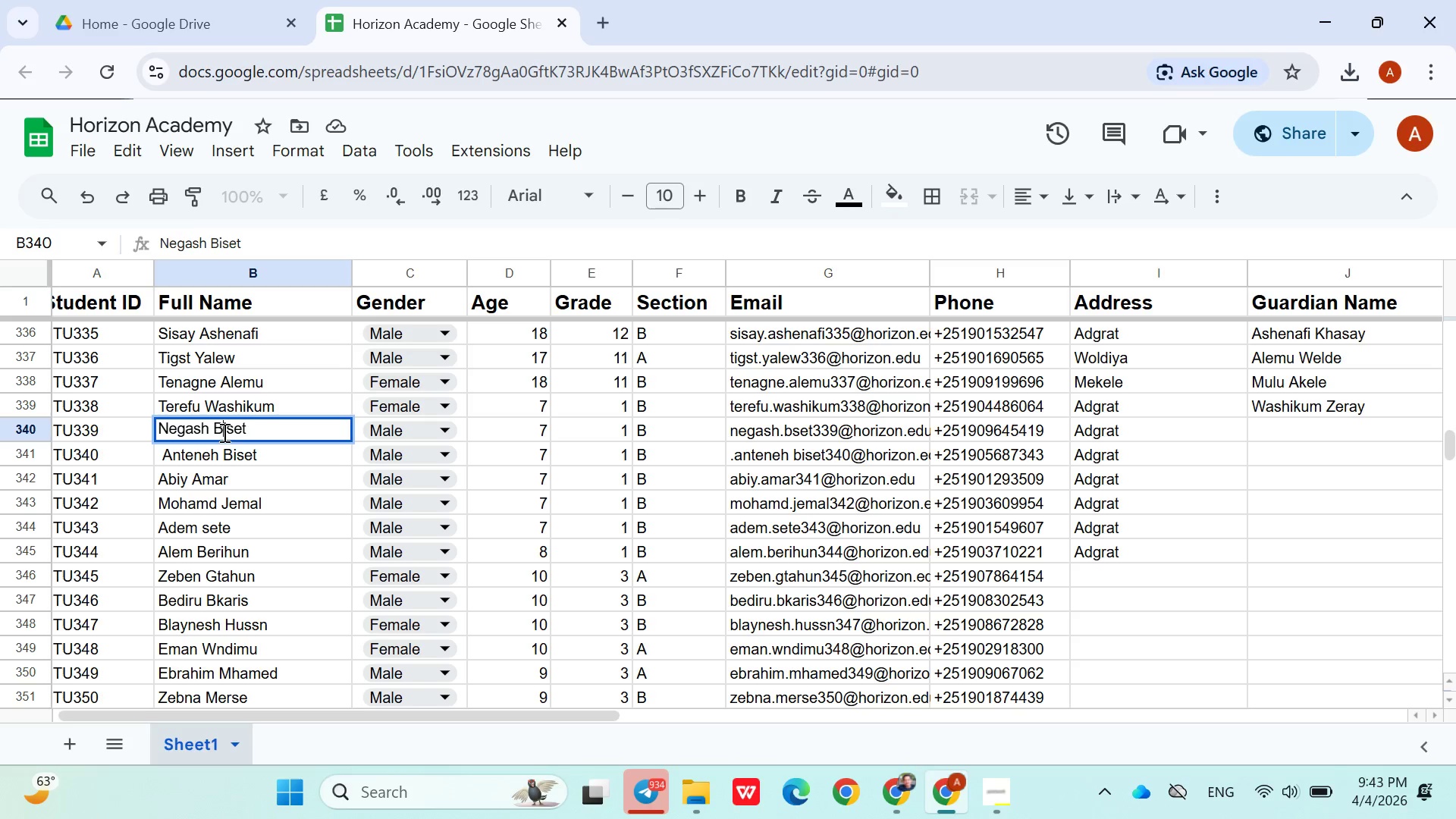 
double_click([223, 432])
 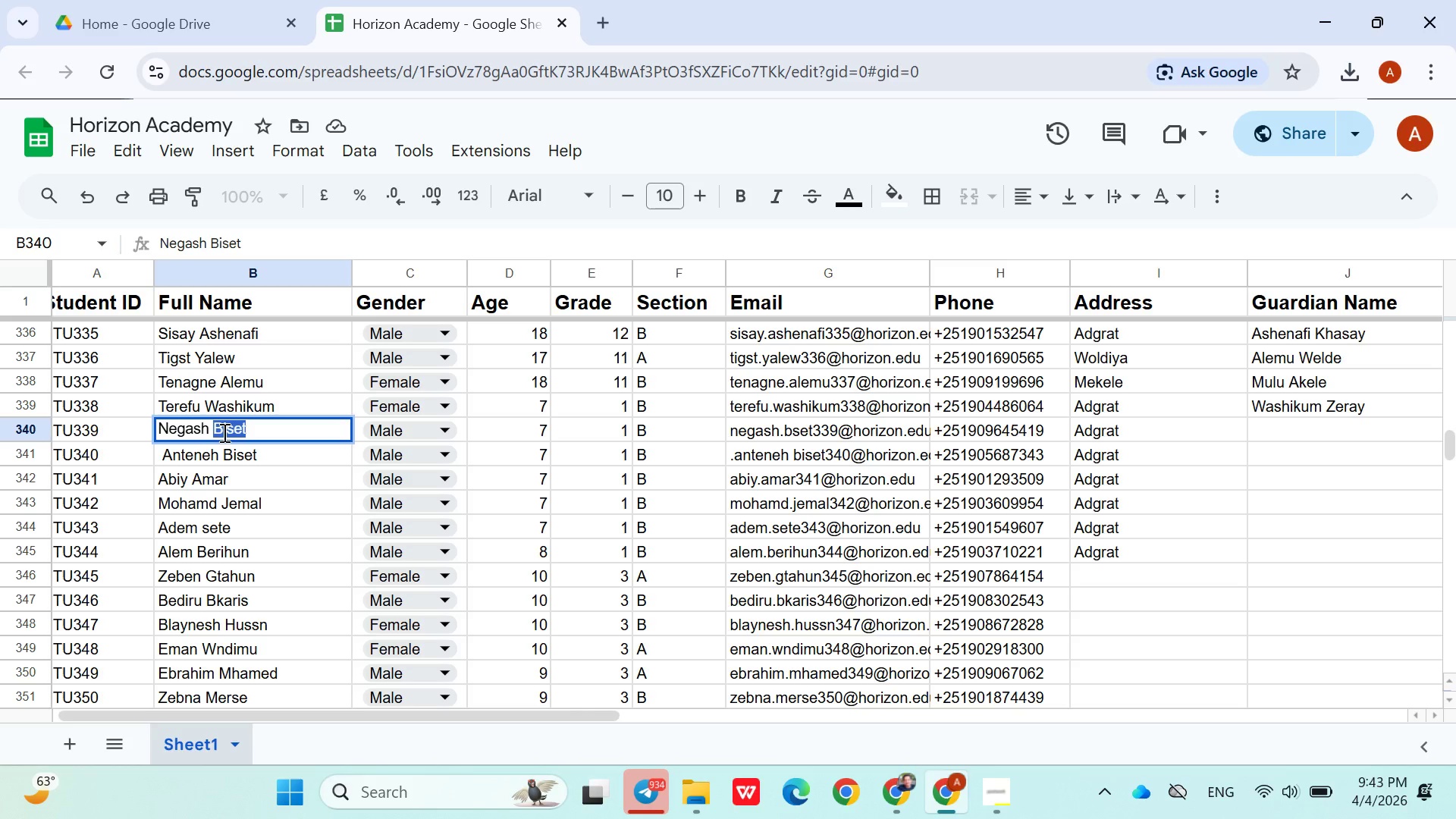 
key(Control+ControlLeft)
 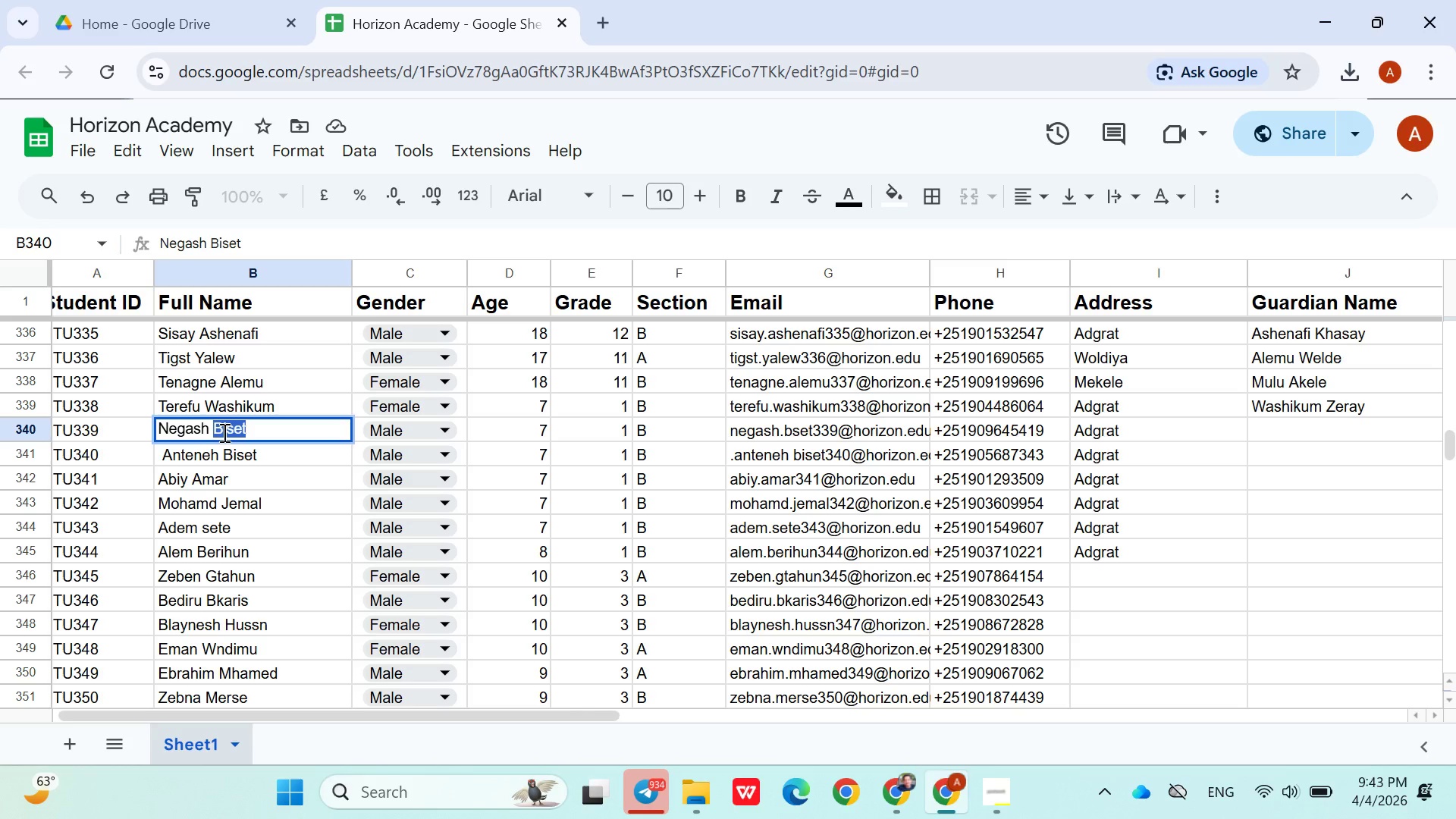 
key(Control+C)
 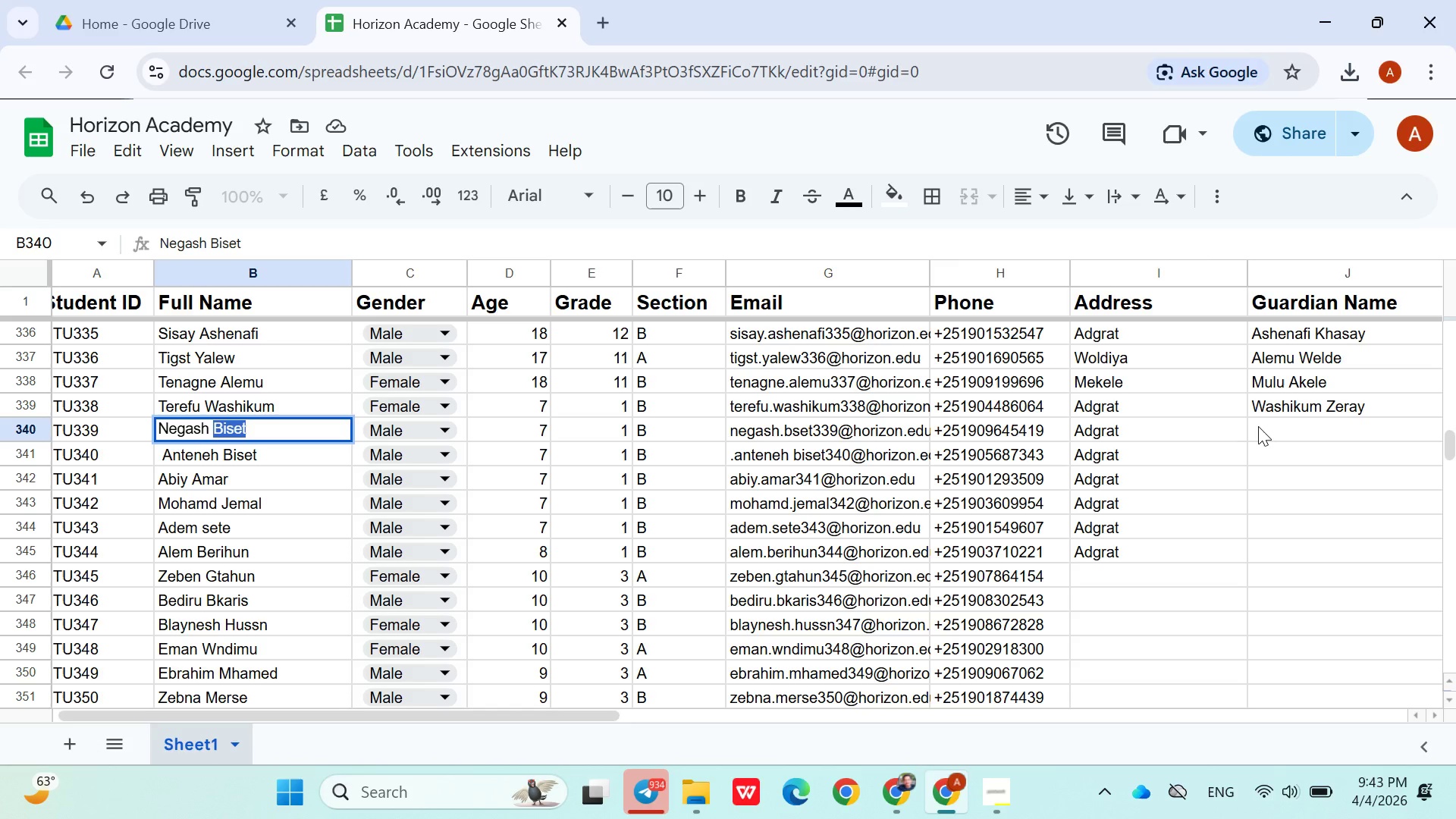 
left_click([1262, 426])
 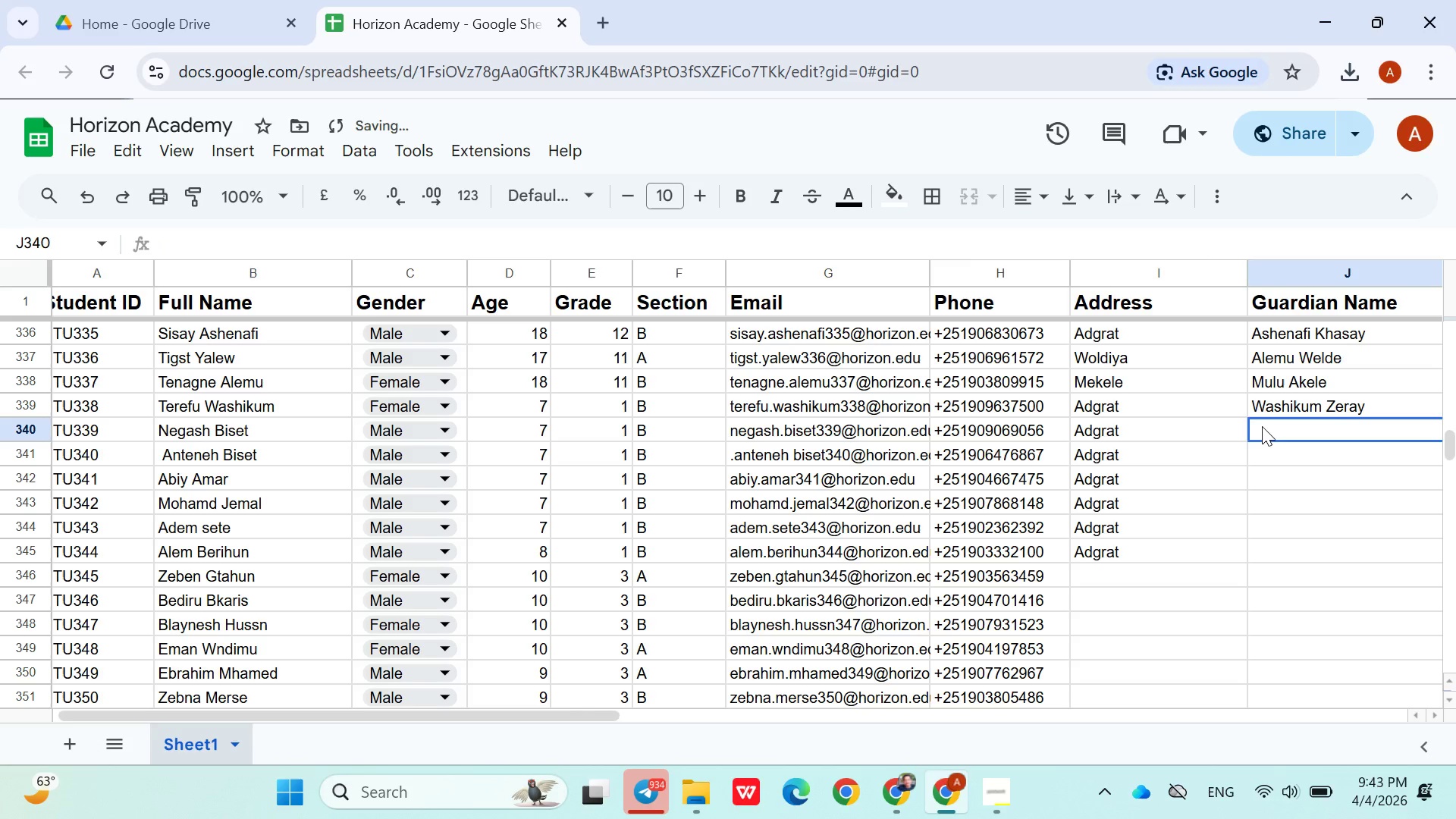 
key(Control+V)
 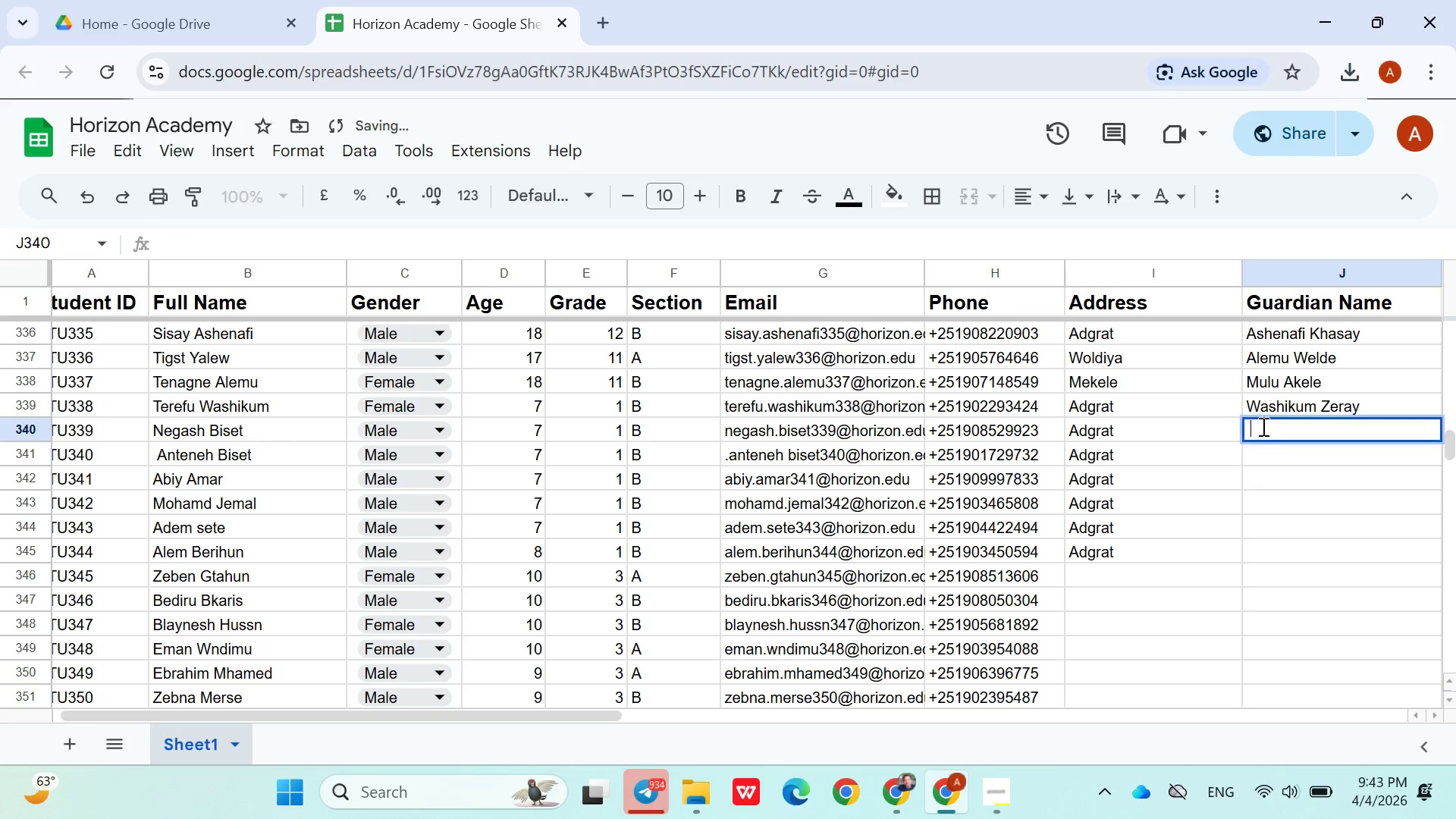 
type( Mamo)
 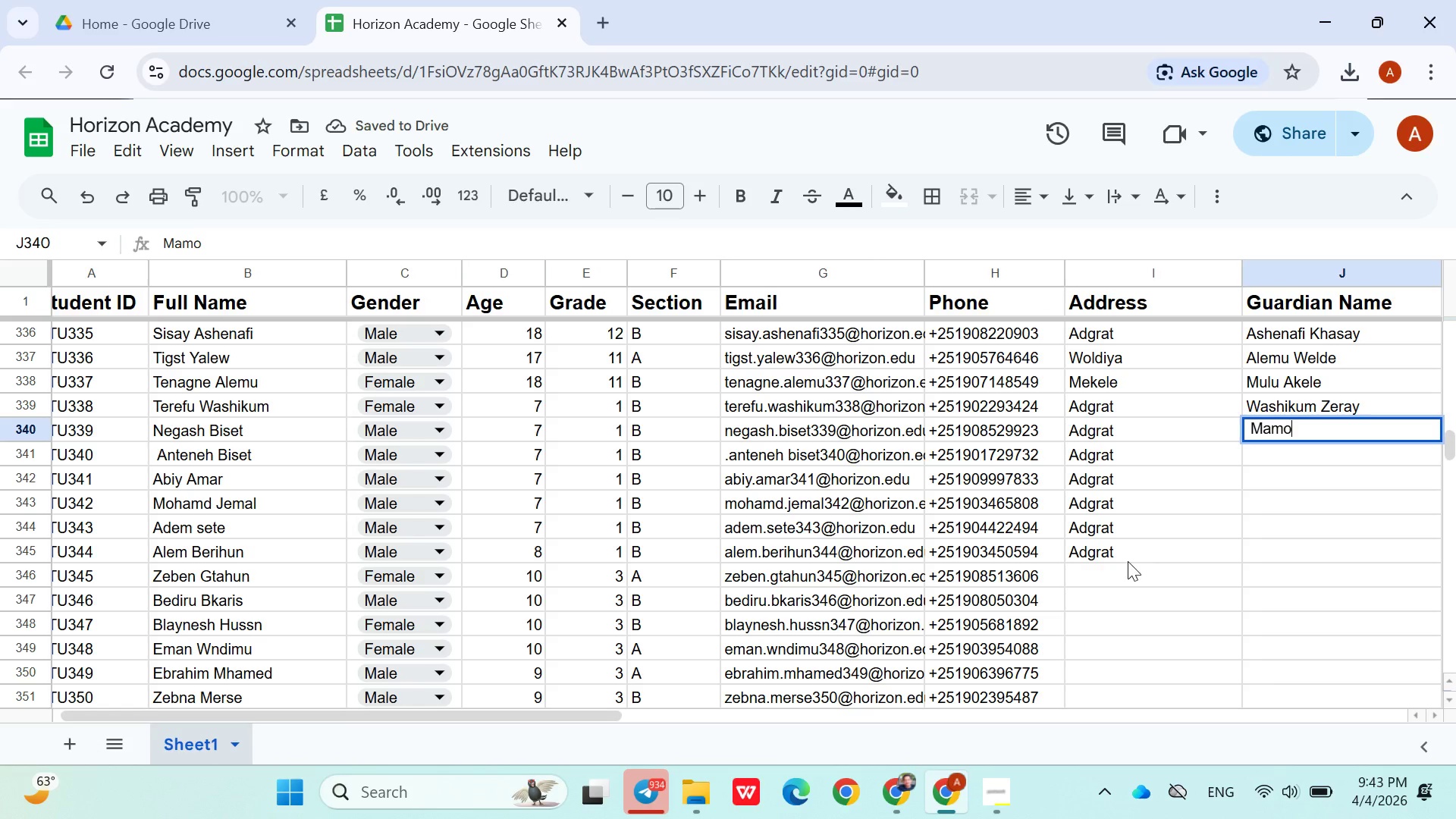 
left_click([1127, 568])
 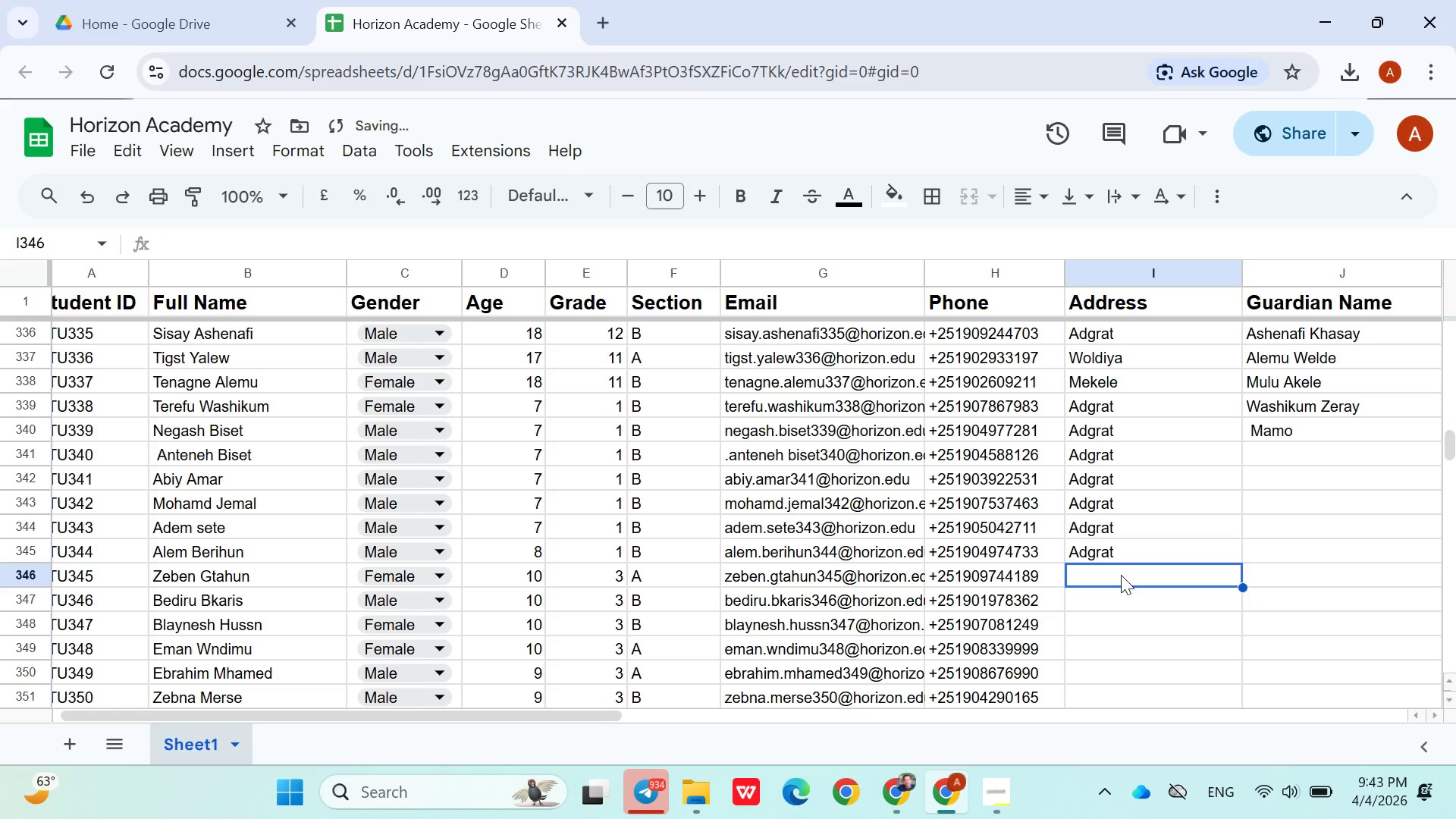 
type(Kobo)
 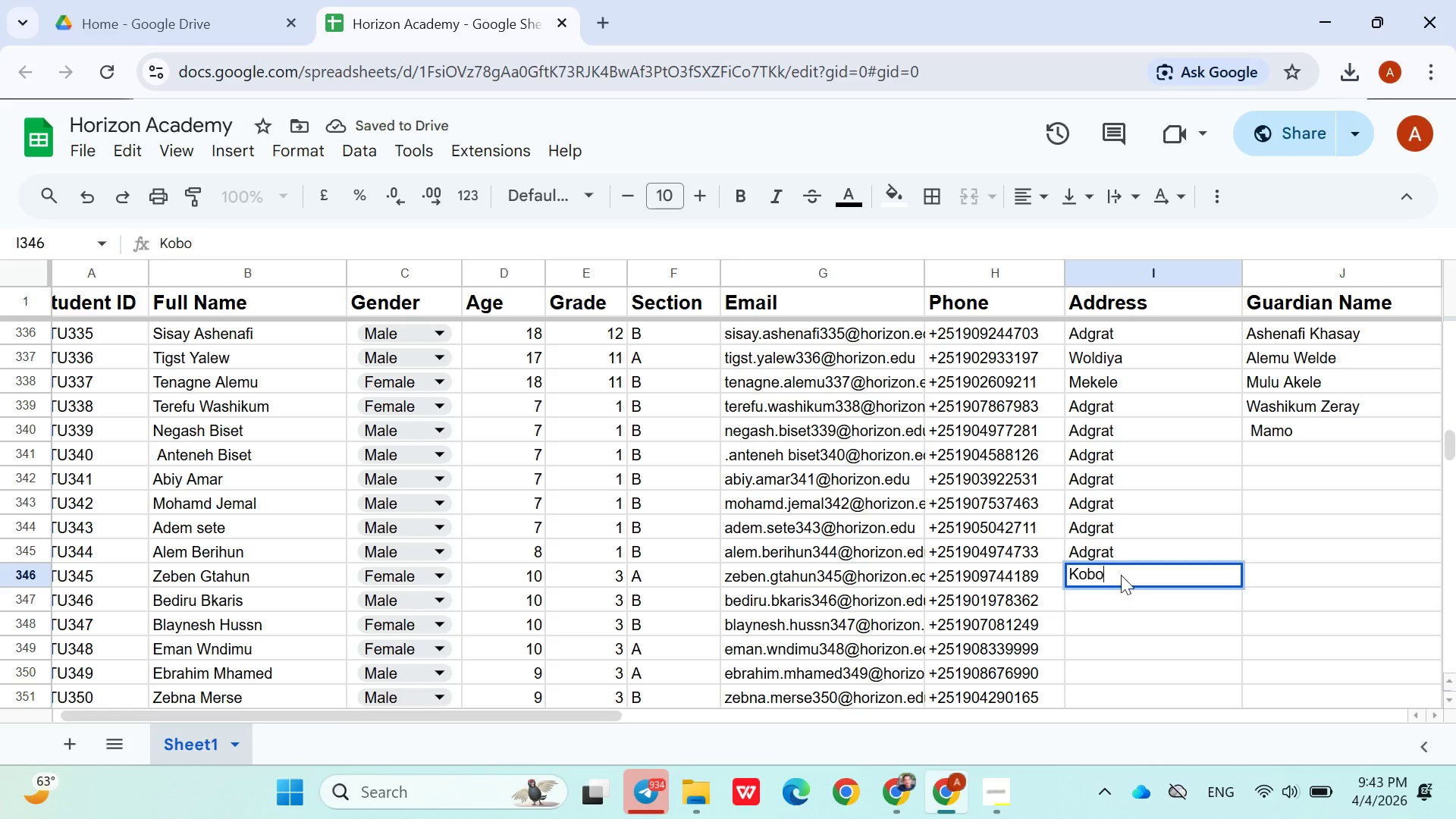 
key(ArrowDown)
 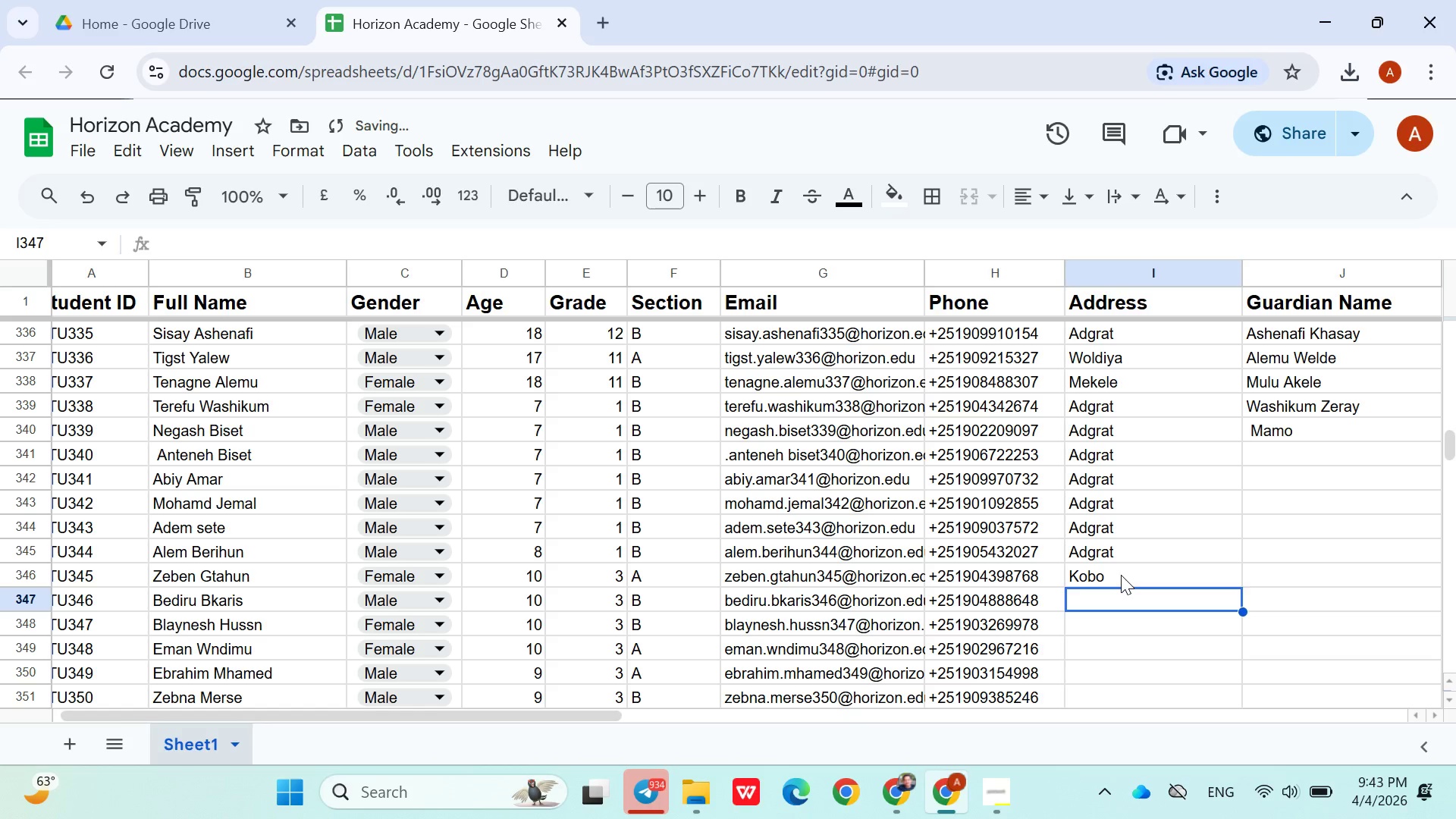 
type(wol)
 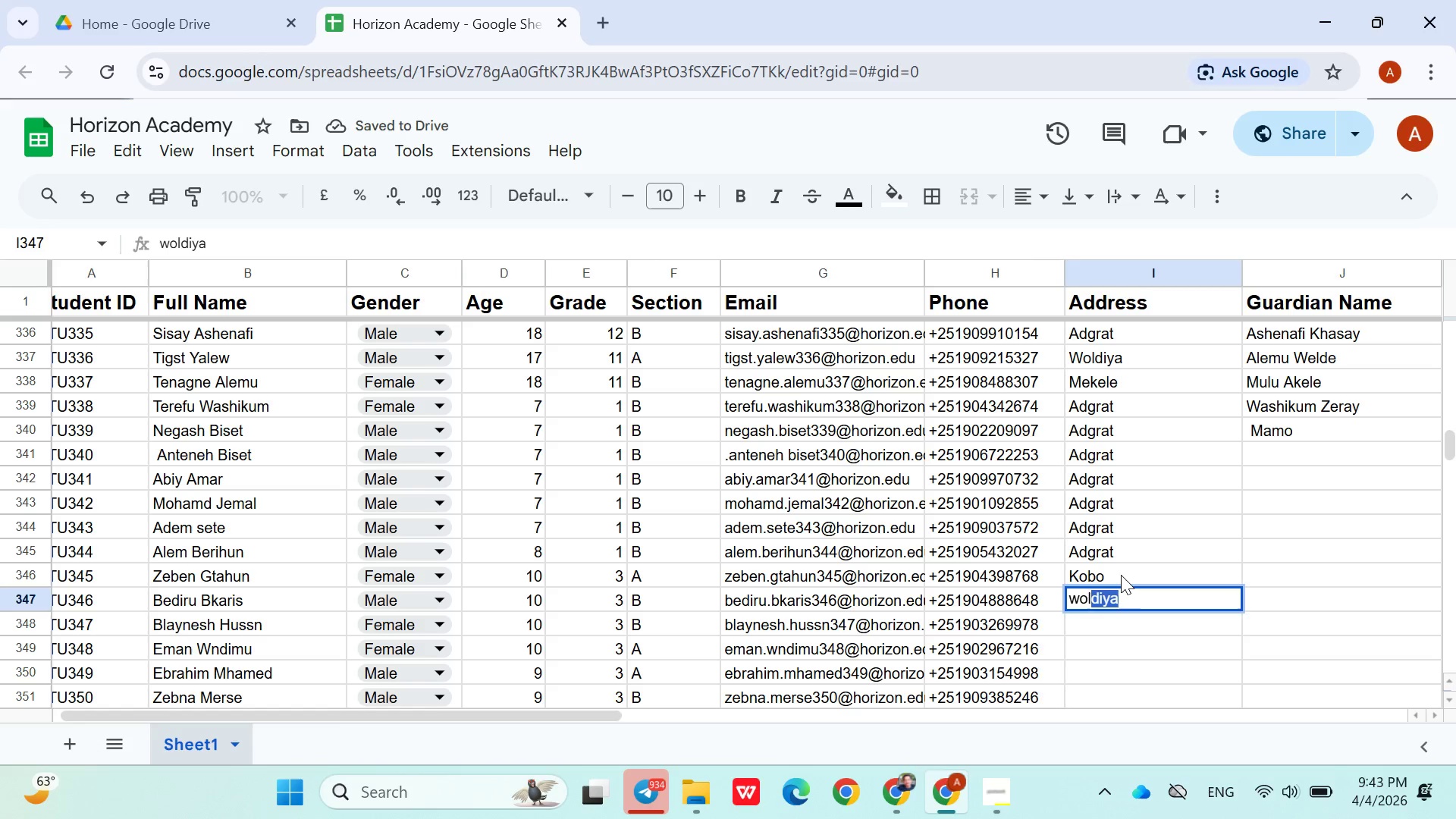 
key(ArrowDown)
 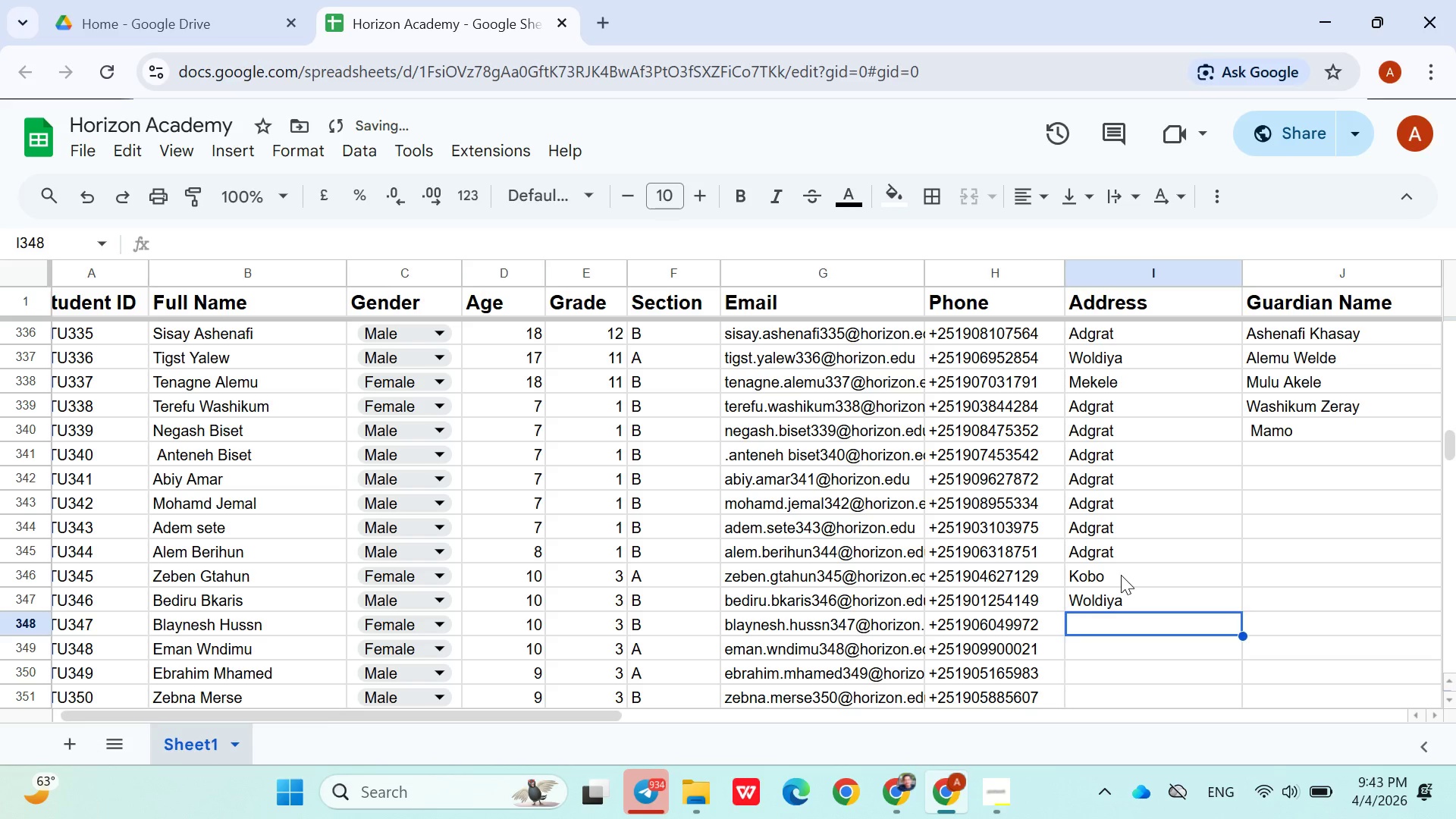 
type(dess)
 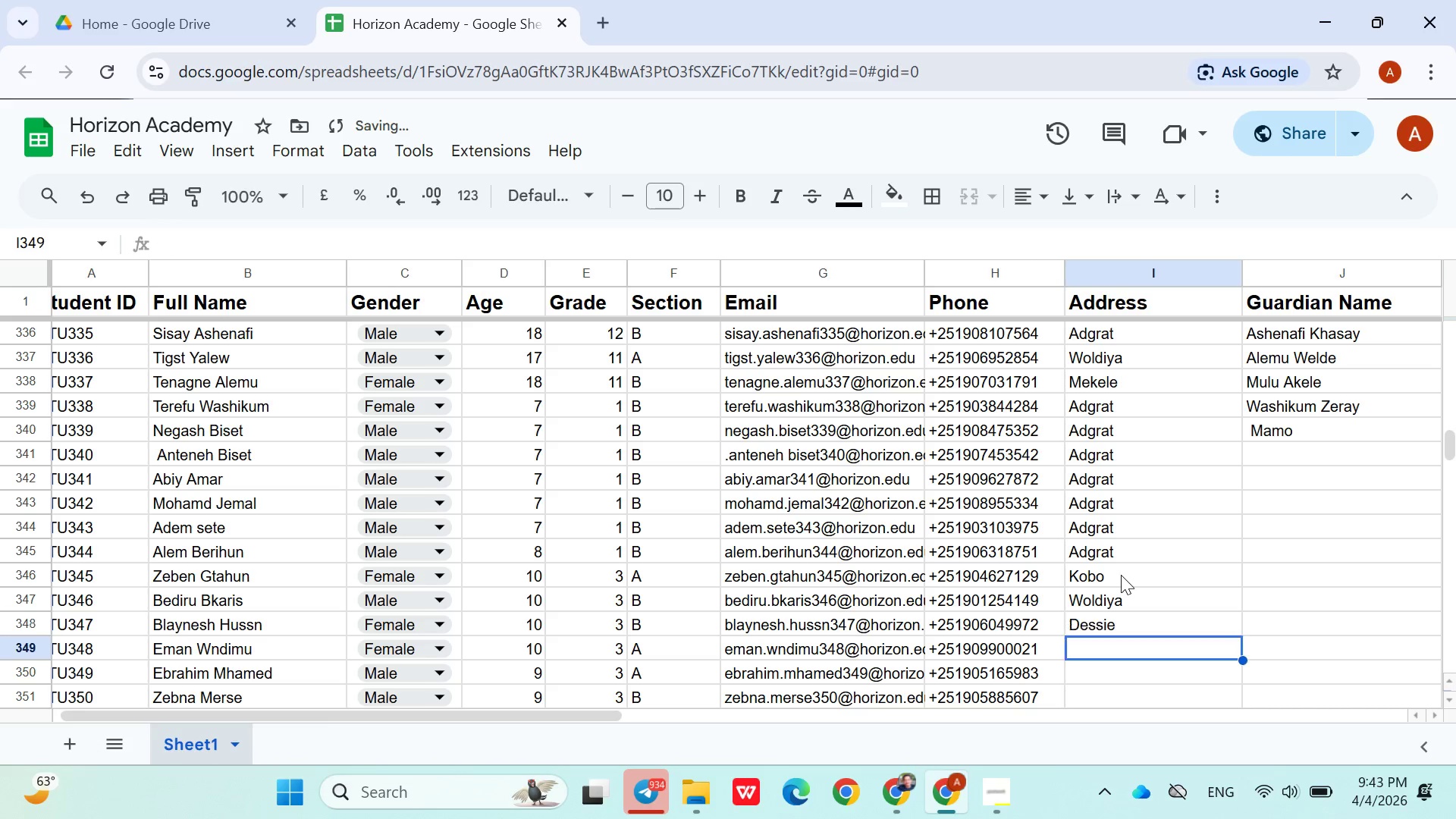 
key(ArrowDown)
 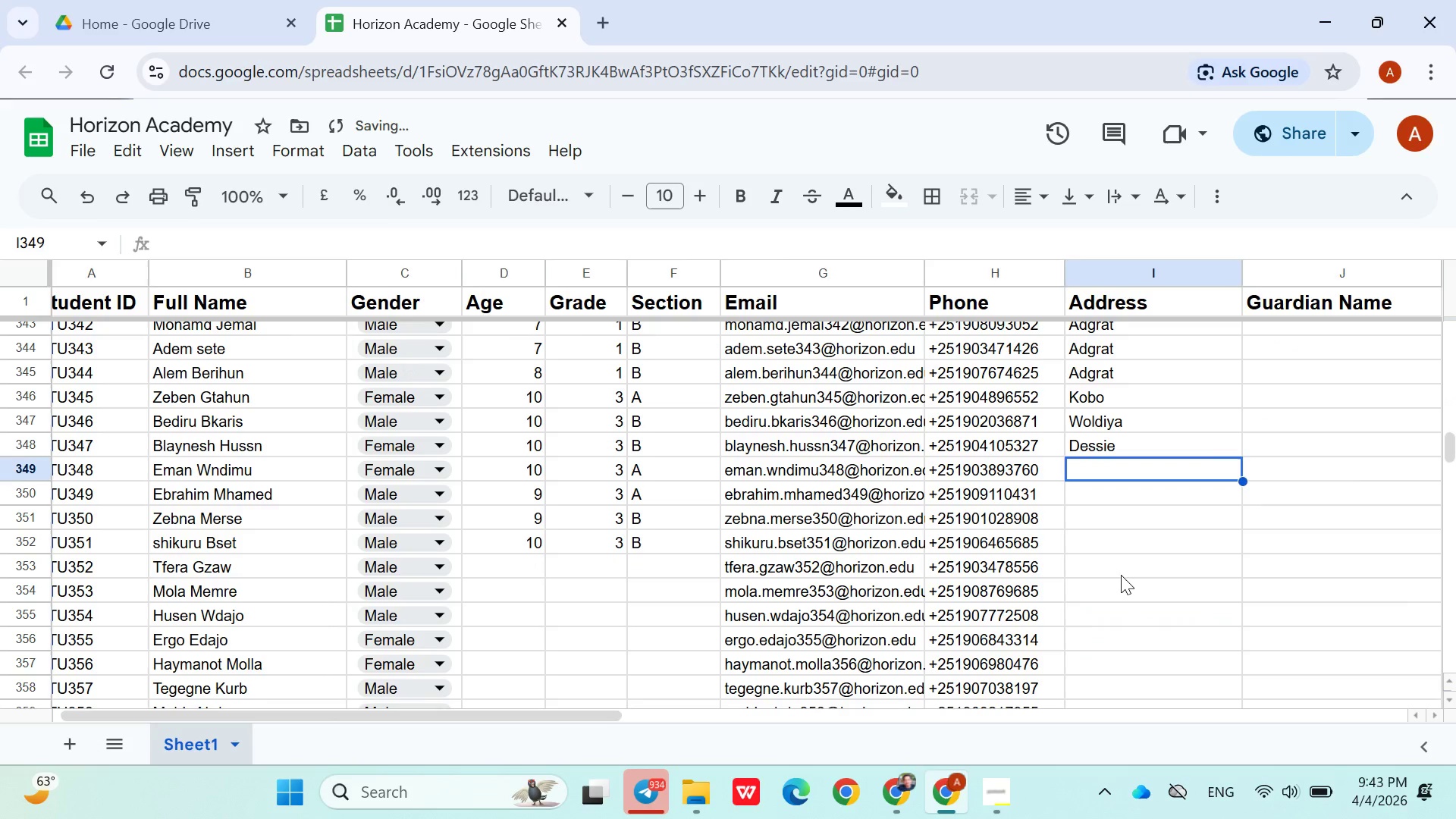 
type(ala)
key(Backspace)
key(Backspace)
key(Backspace)
type(Alamata)
 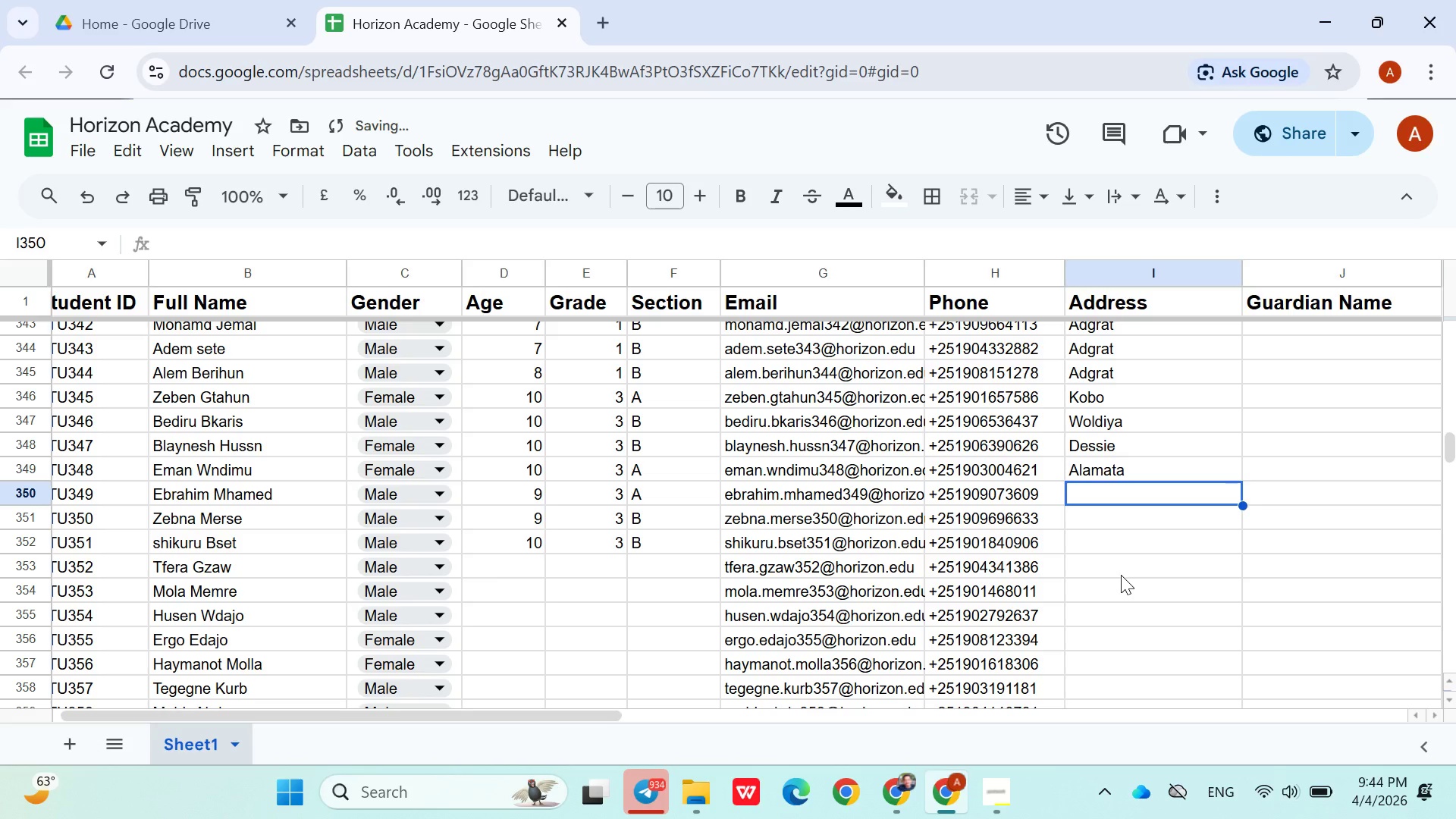 
 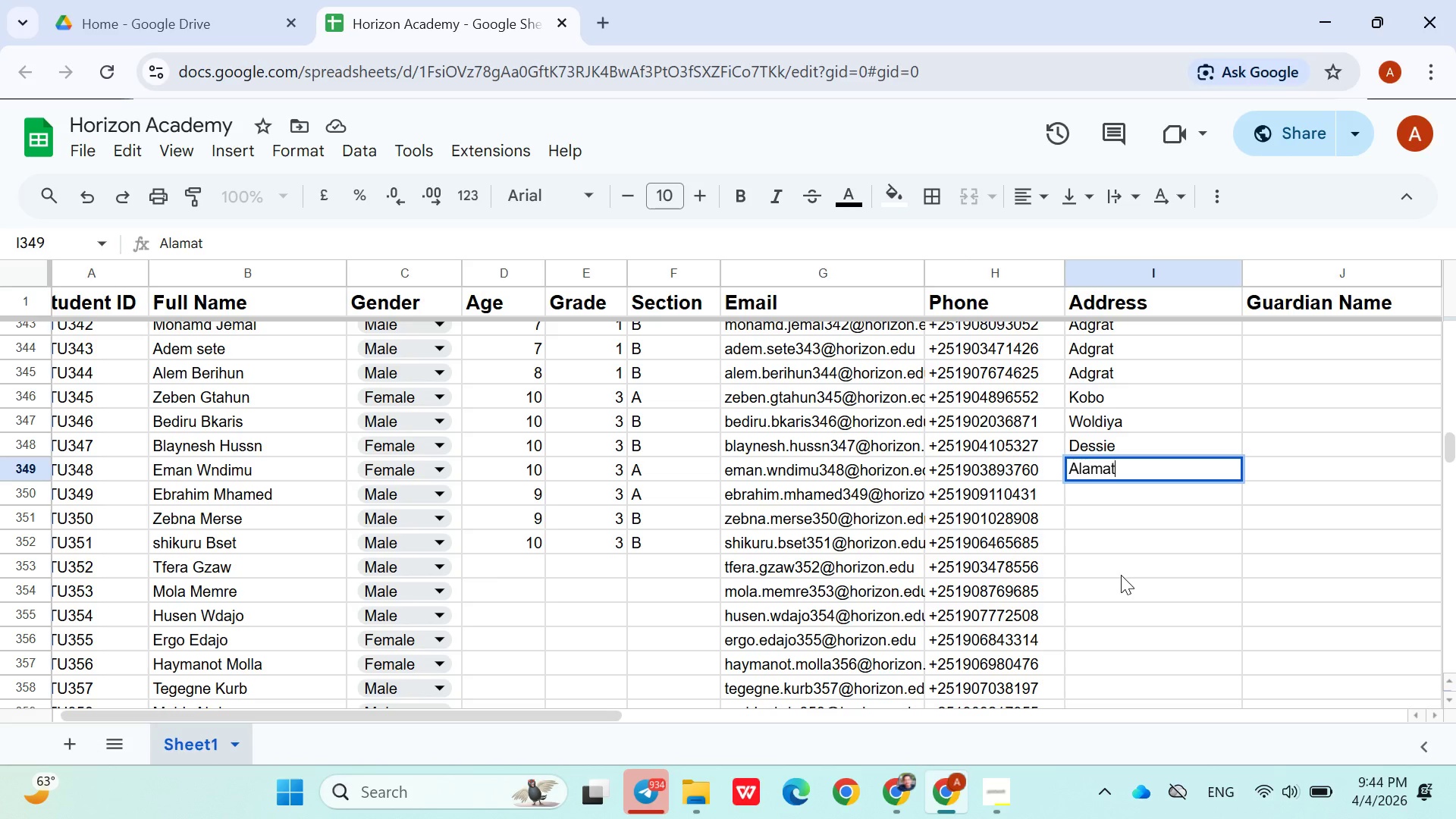 
key(ArrowDown)
 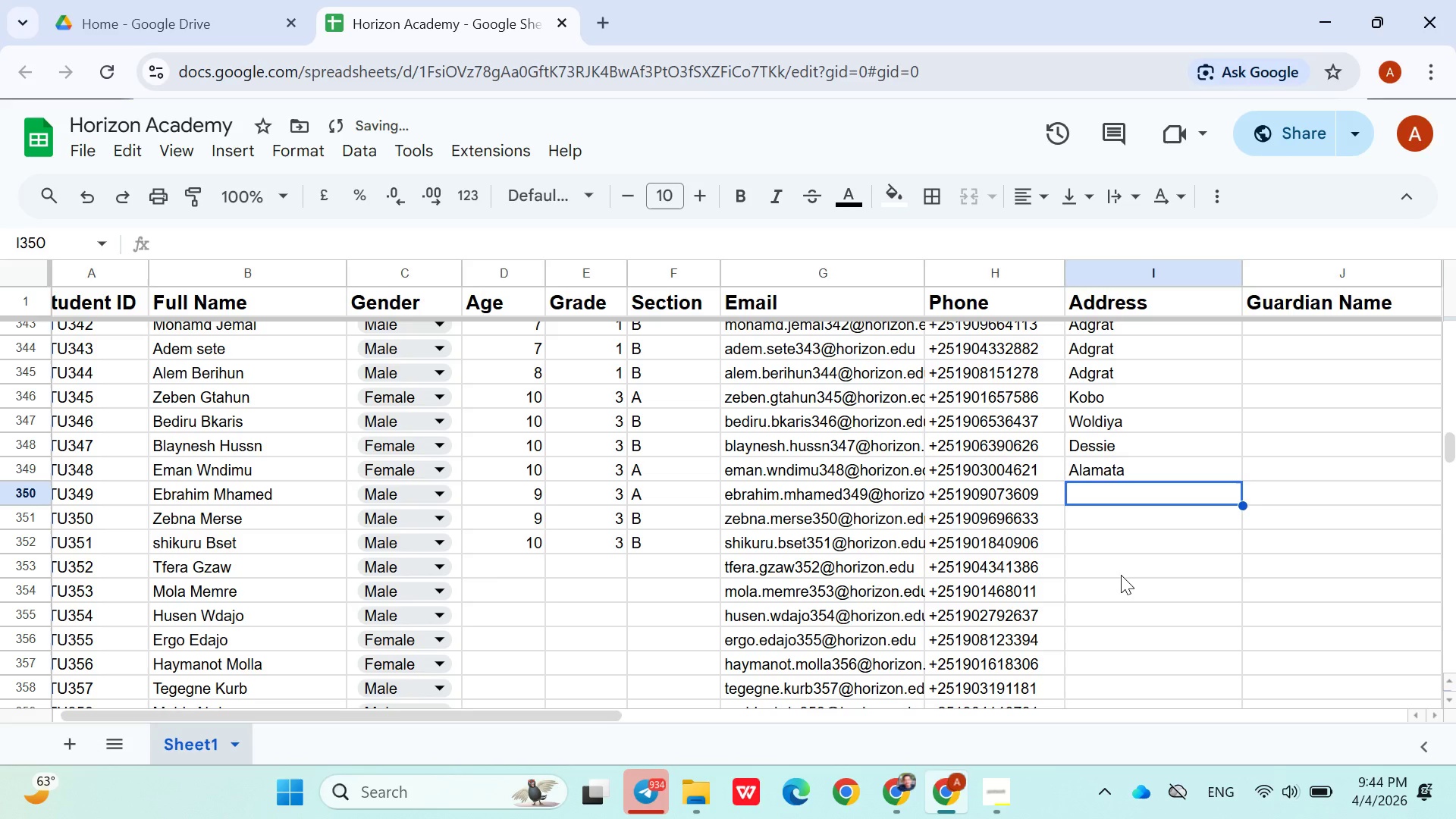 
type(Wajja)
 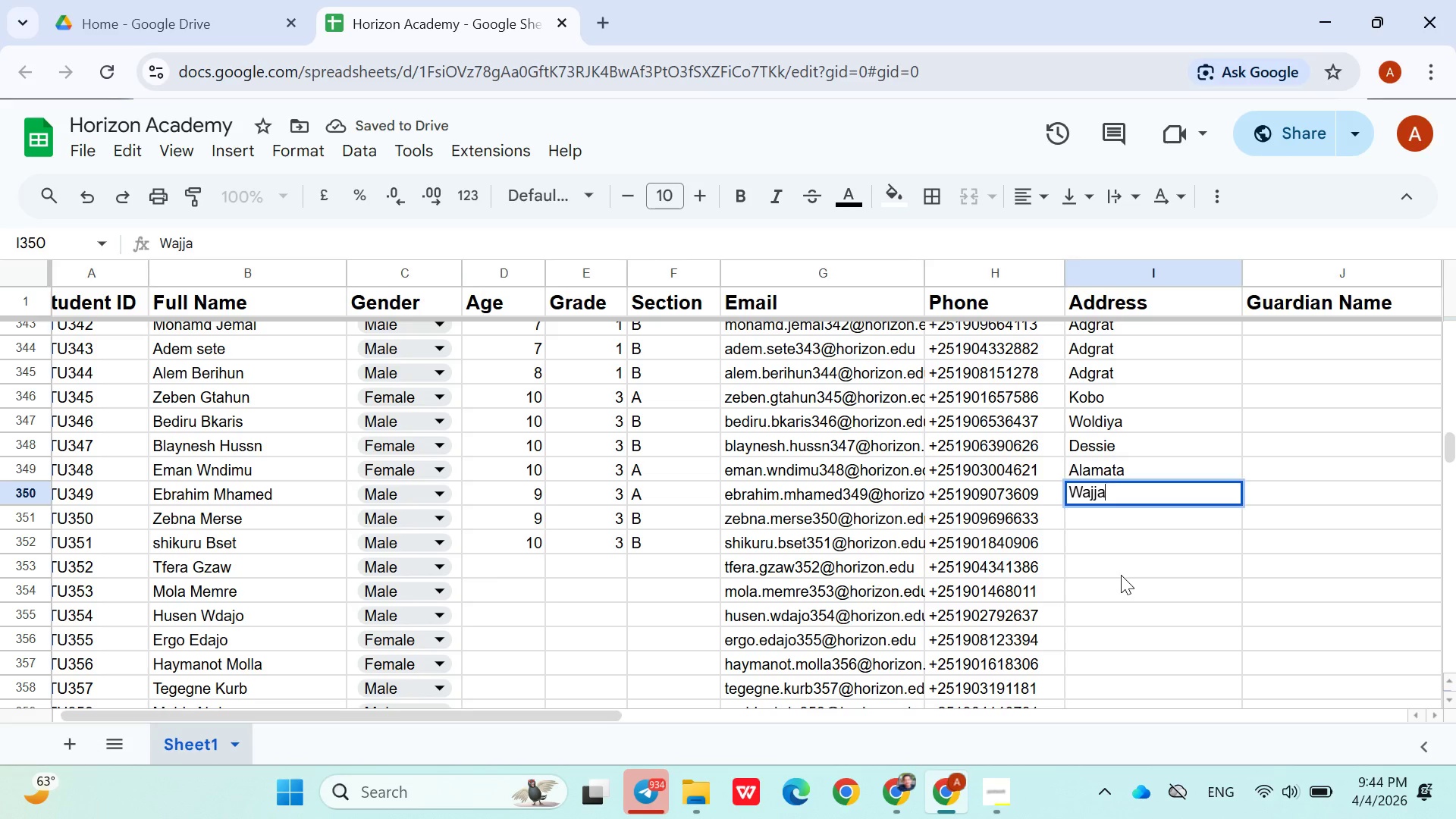 
key(ArrowDown)
 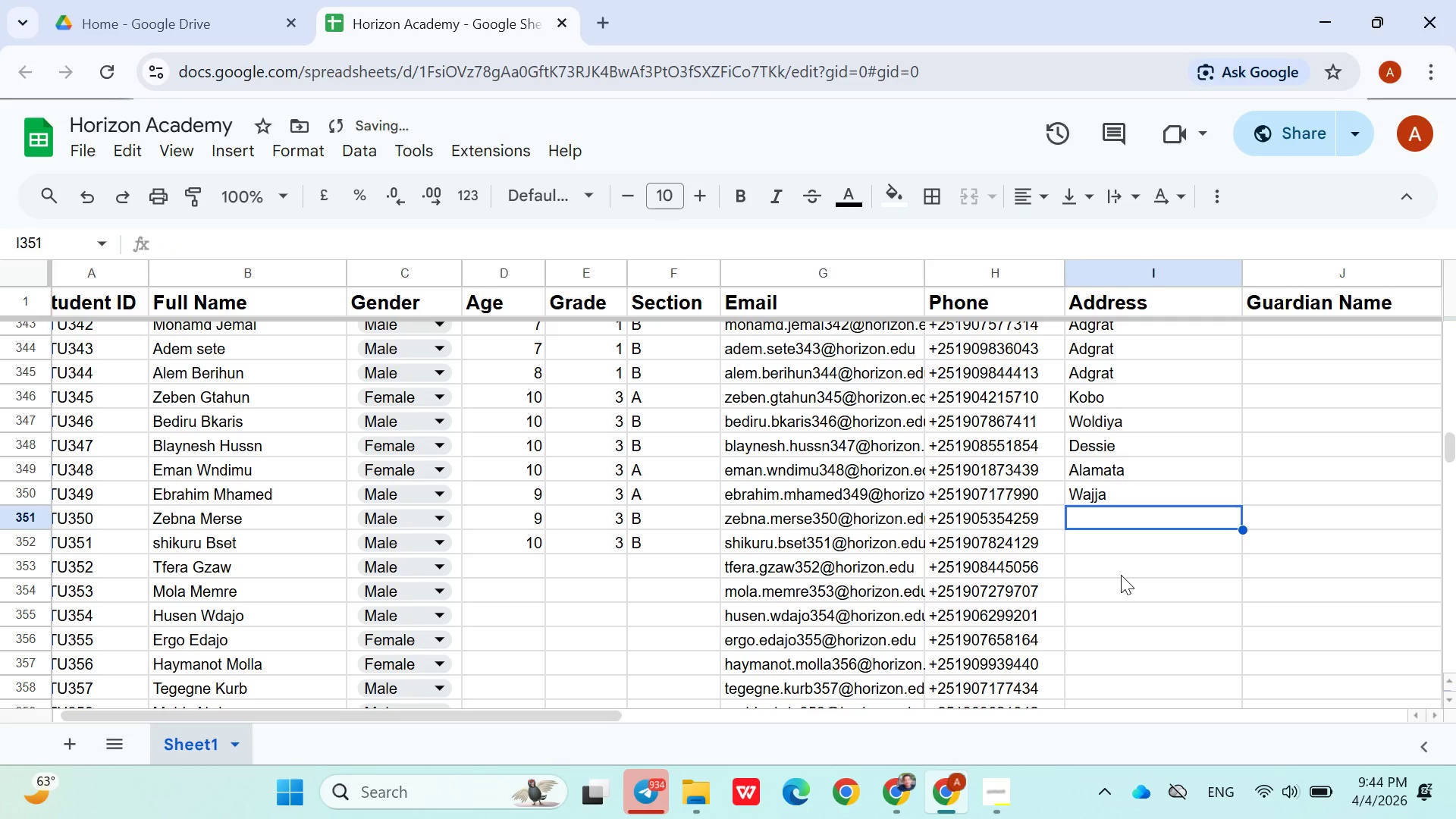 
type(Timuga)
 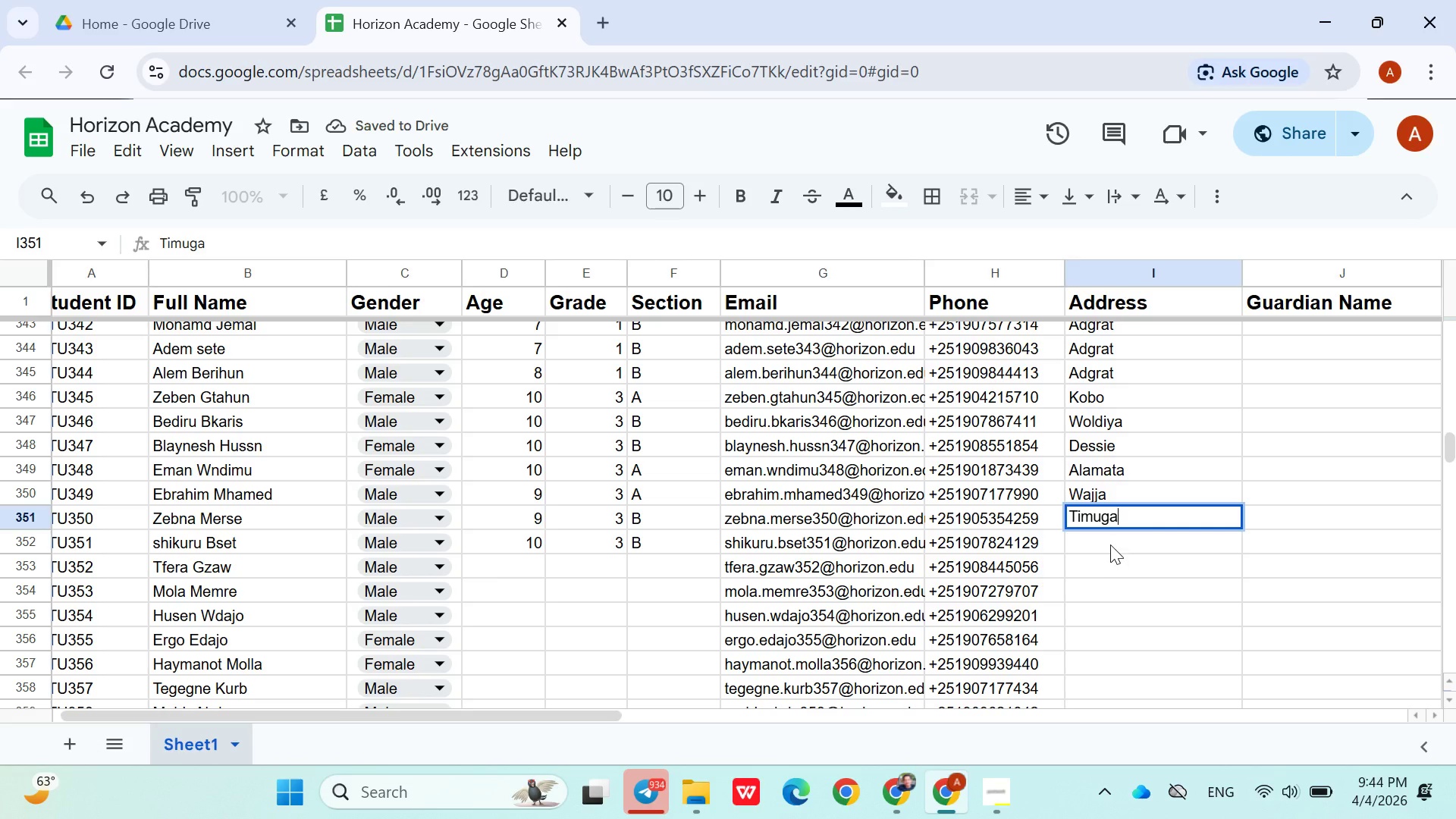 
left_click([1110, 544])
 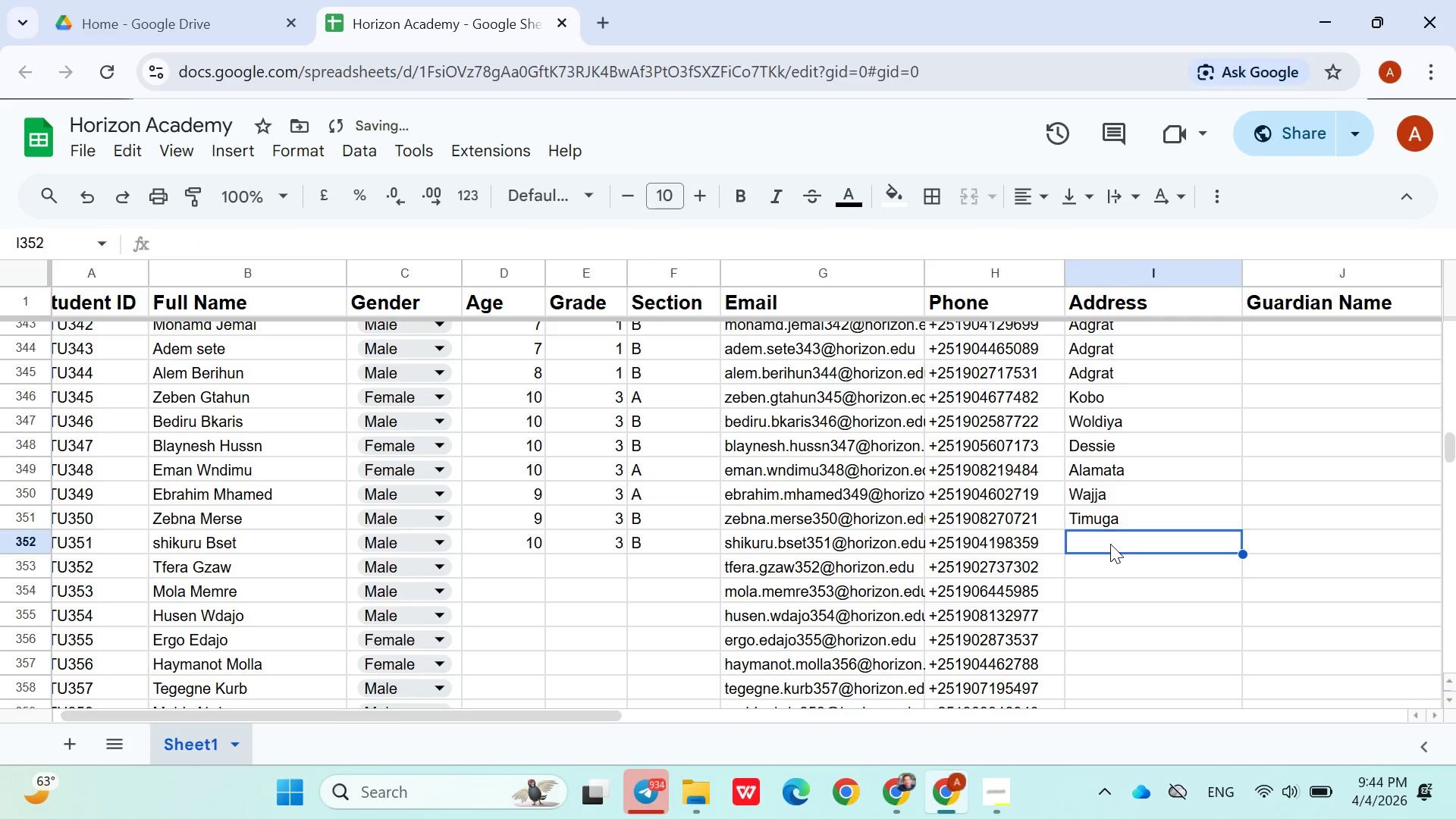 
type(Kob)
 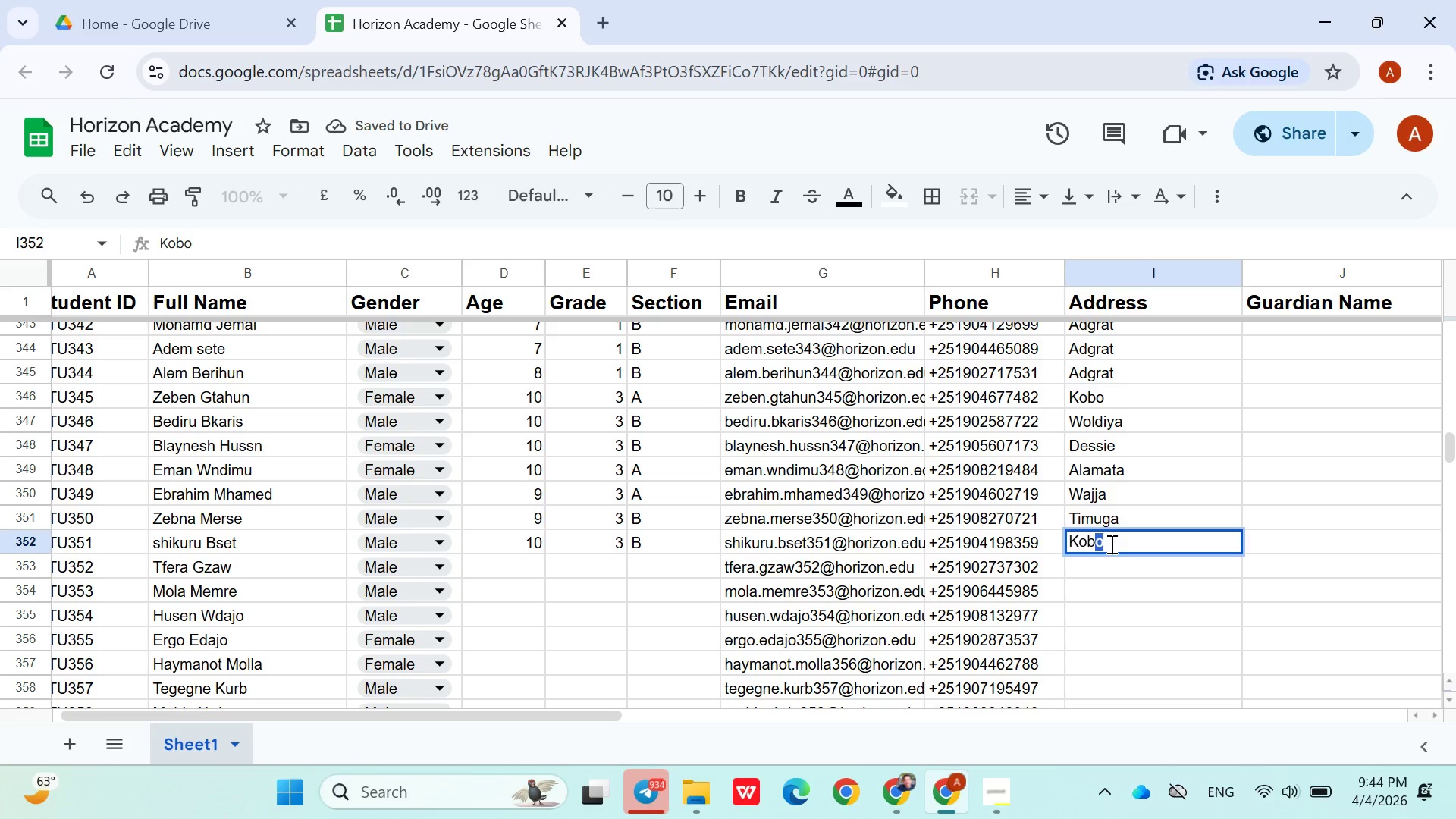 
key(ArrowDown)
 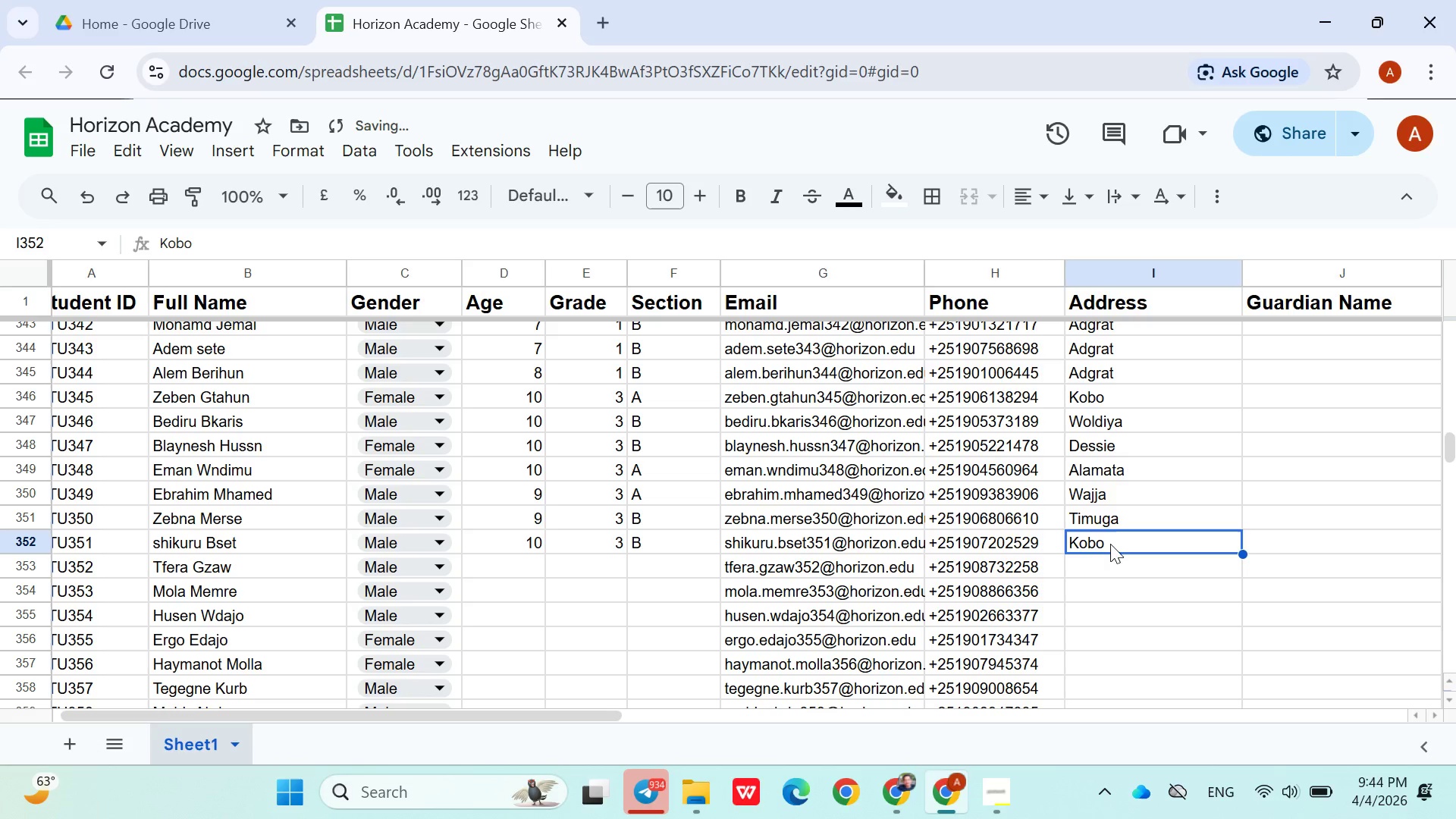 
key(ArrowUp)
 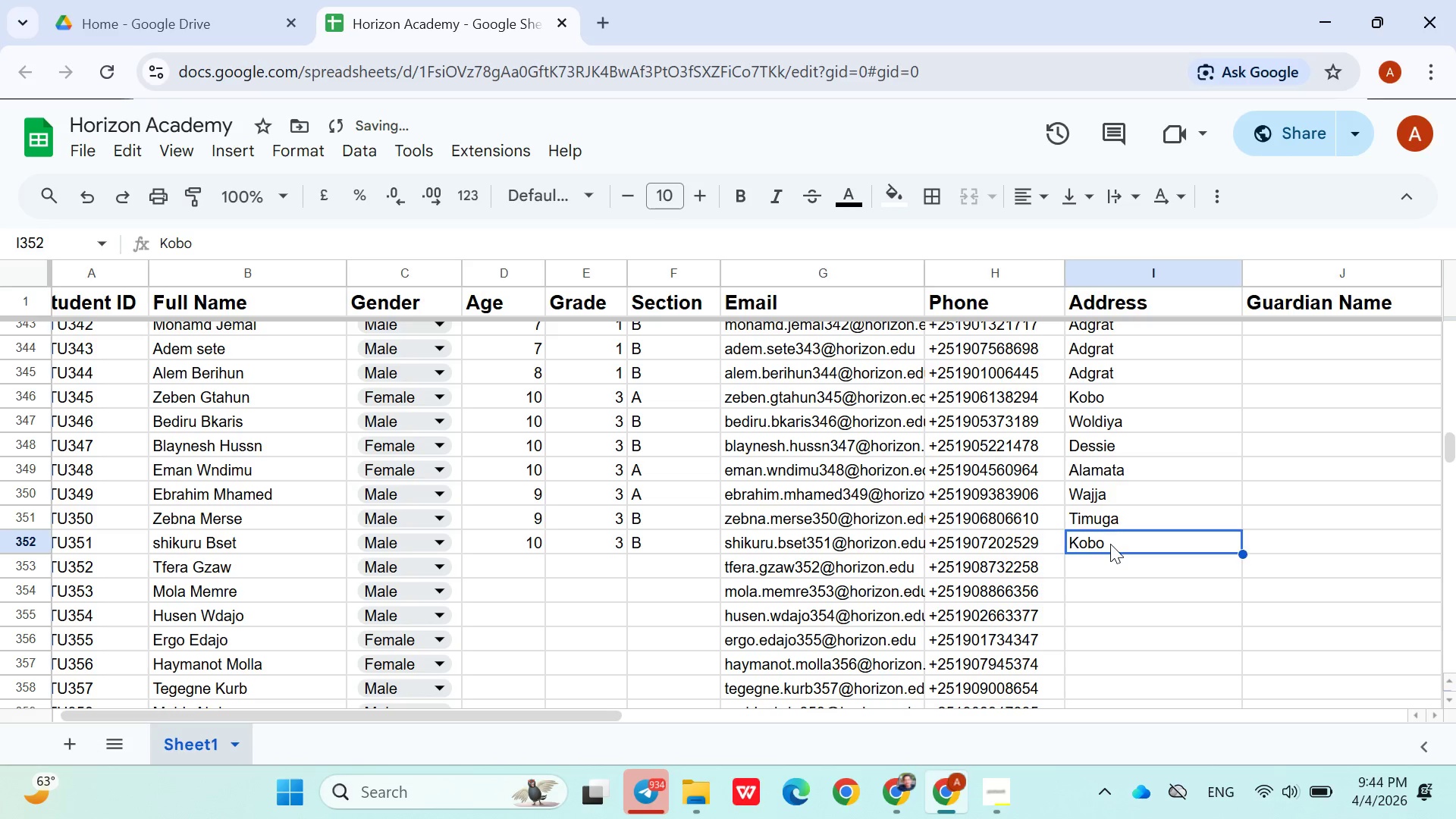 
key(ArrowUp)
 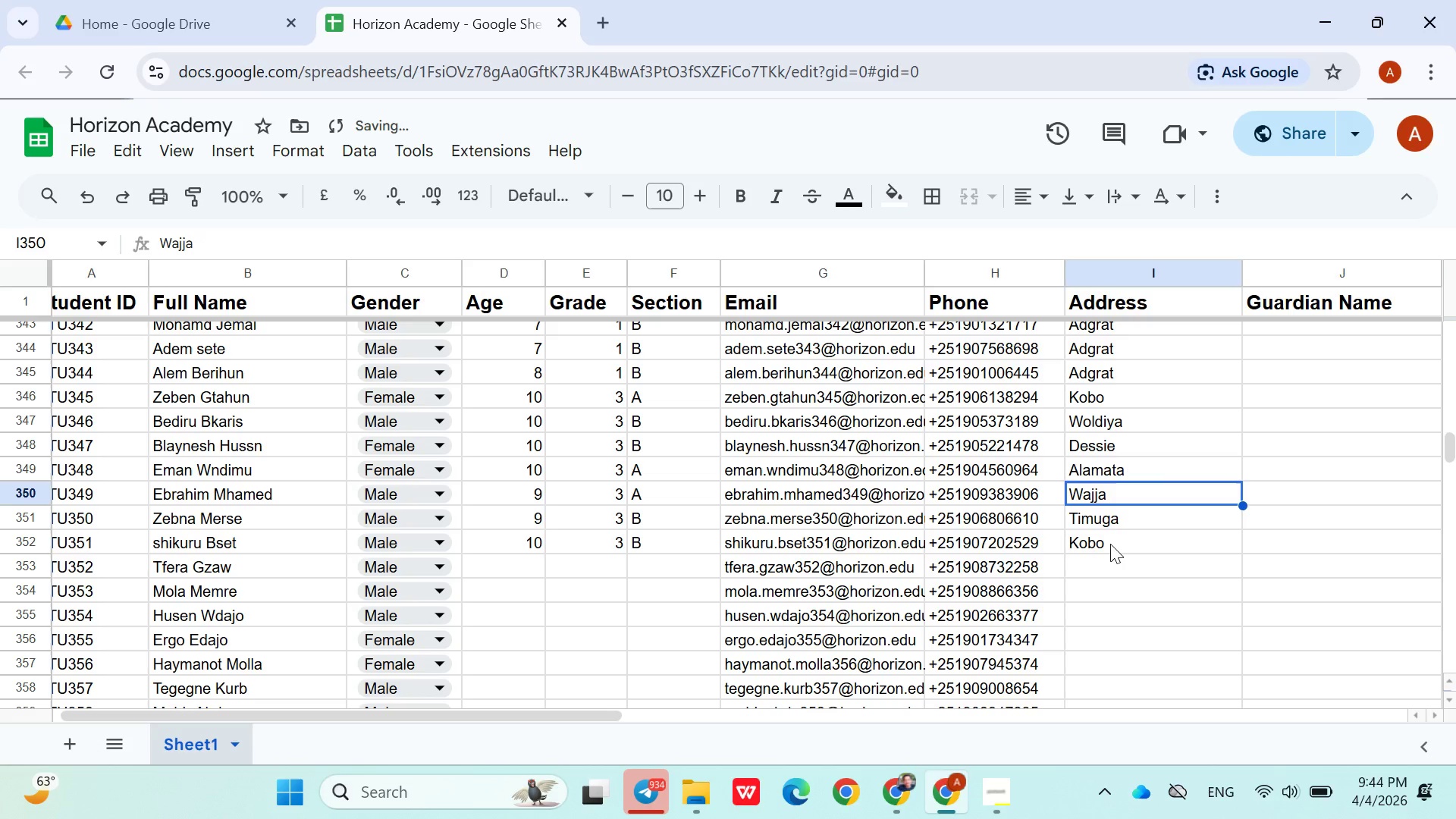 
hold_key(key=ArrowUp, duration=0.95)
 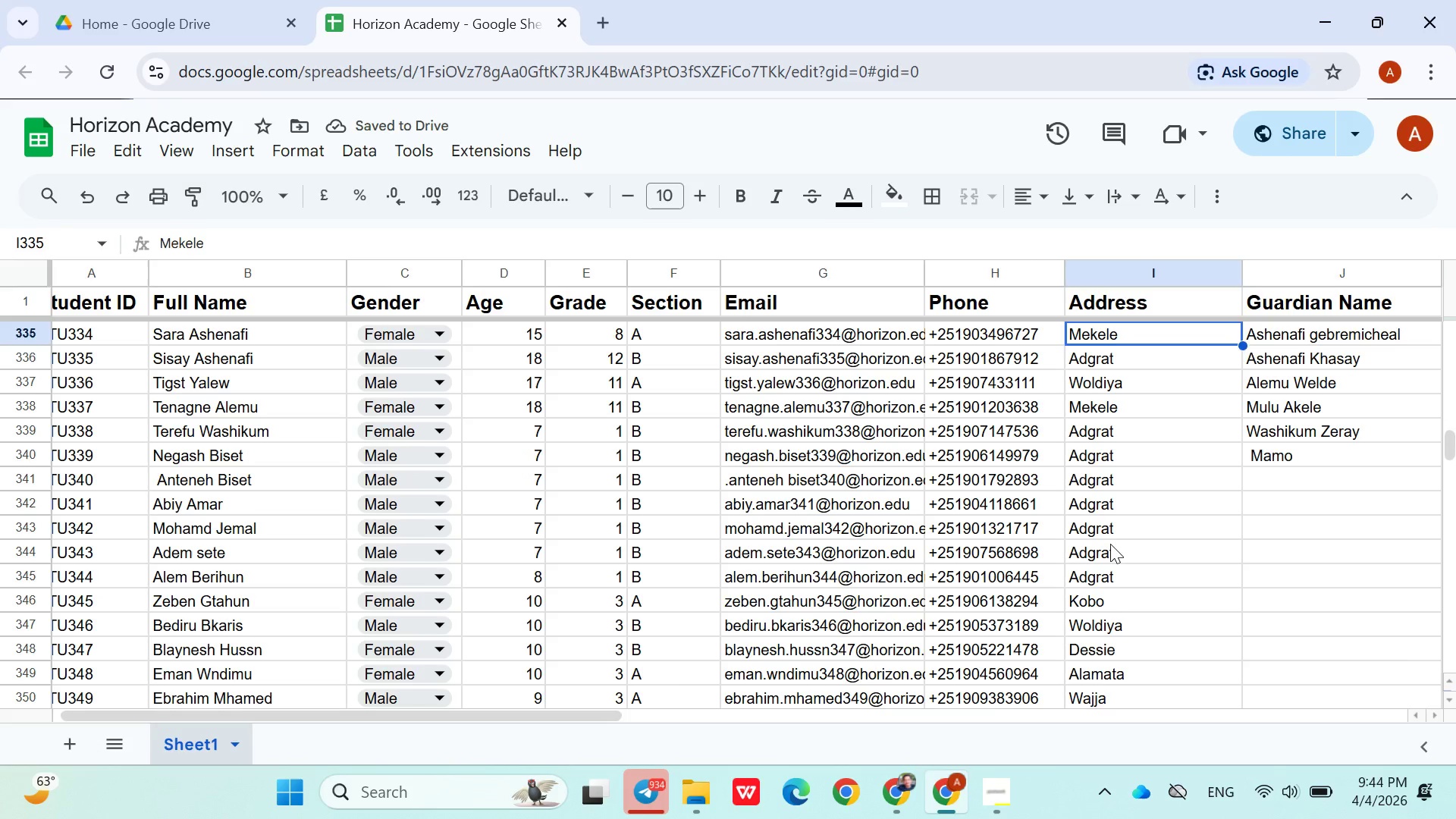 
key(ArrowDown)
 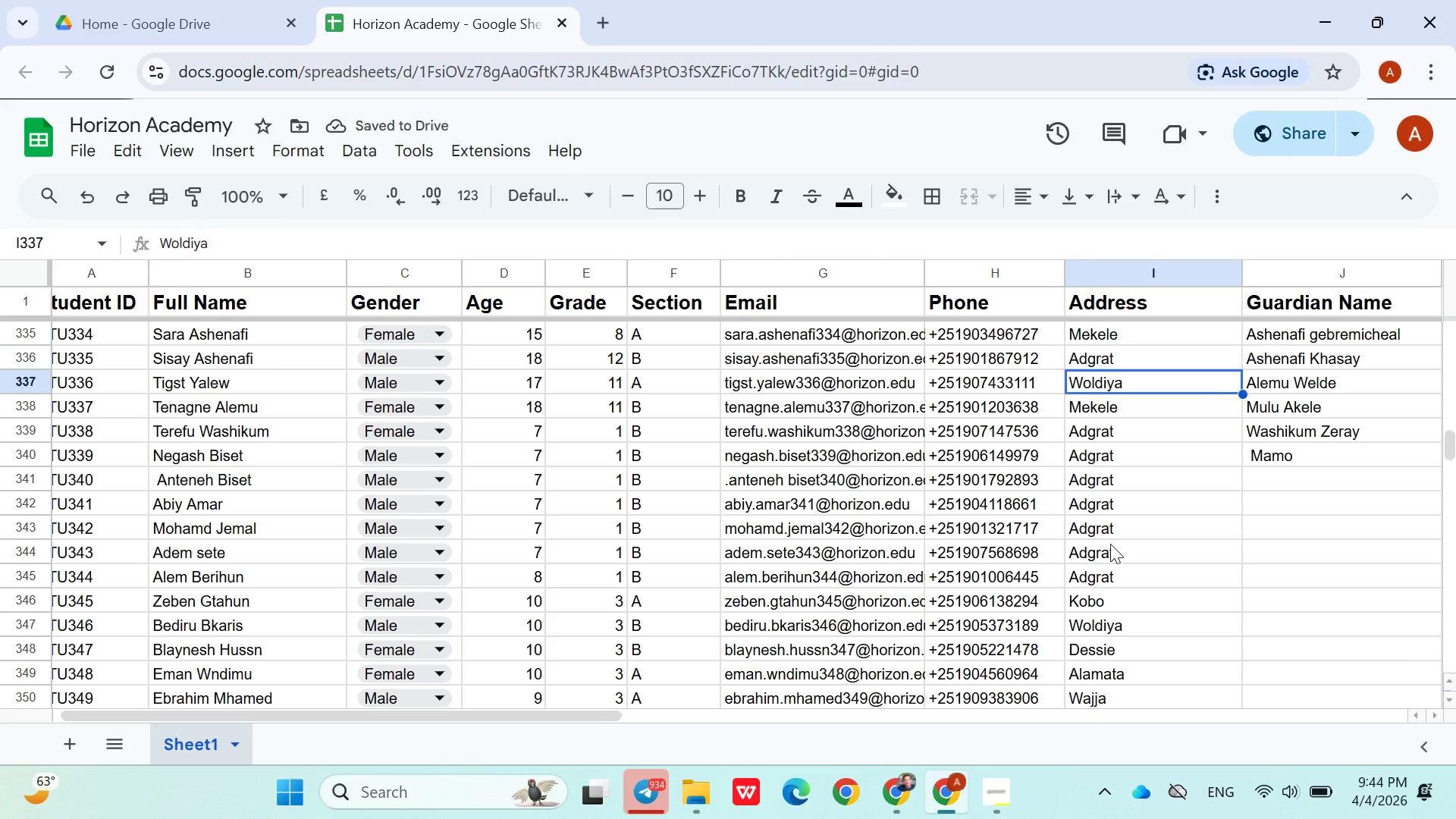 
key(ArrowDown)
 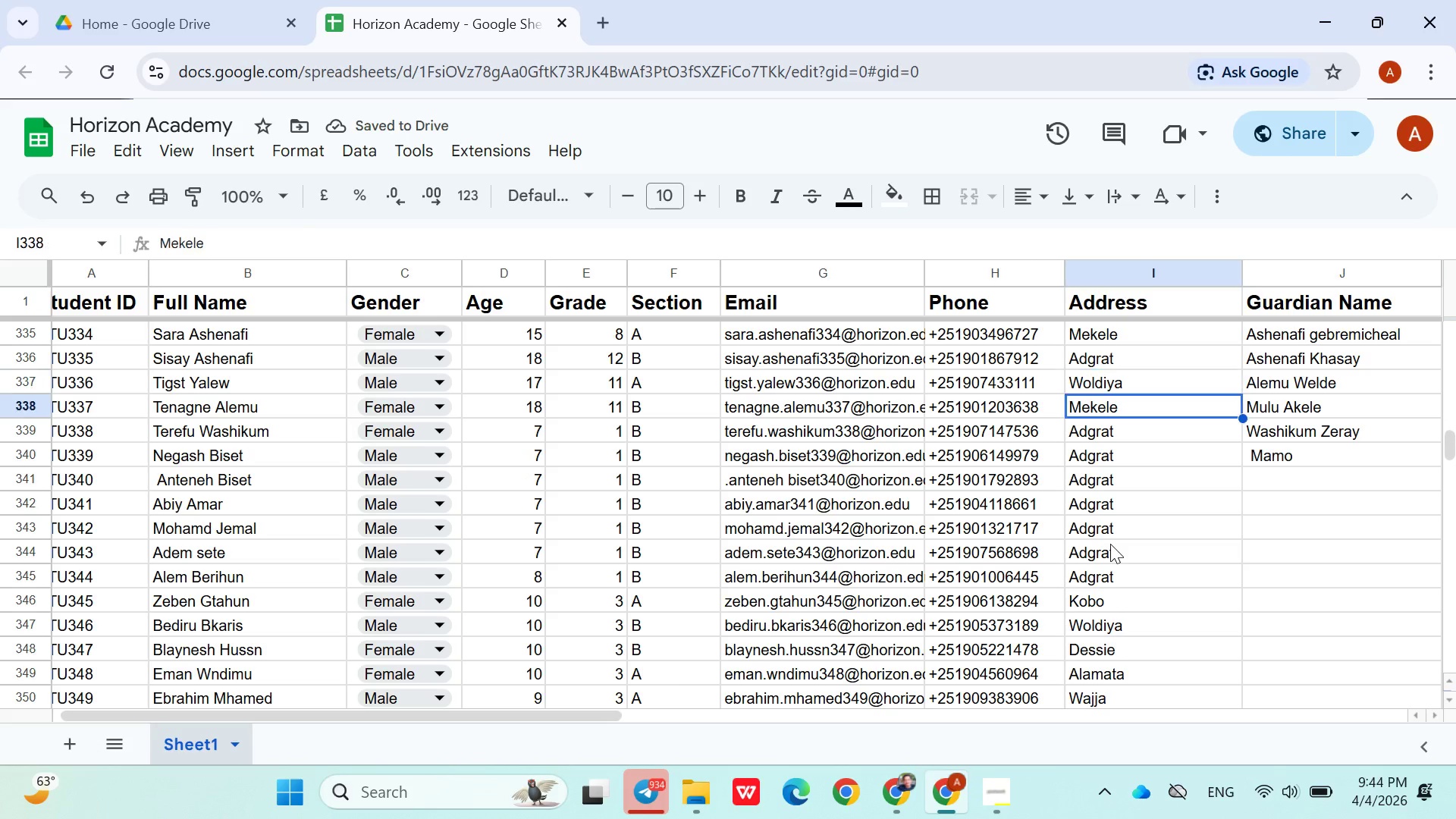 
key(ArrowDown)
 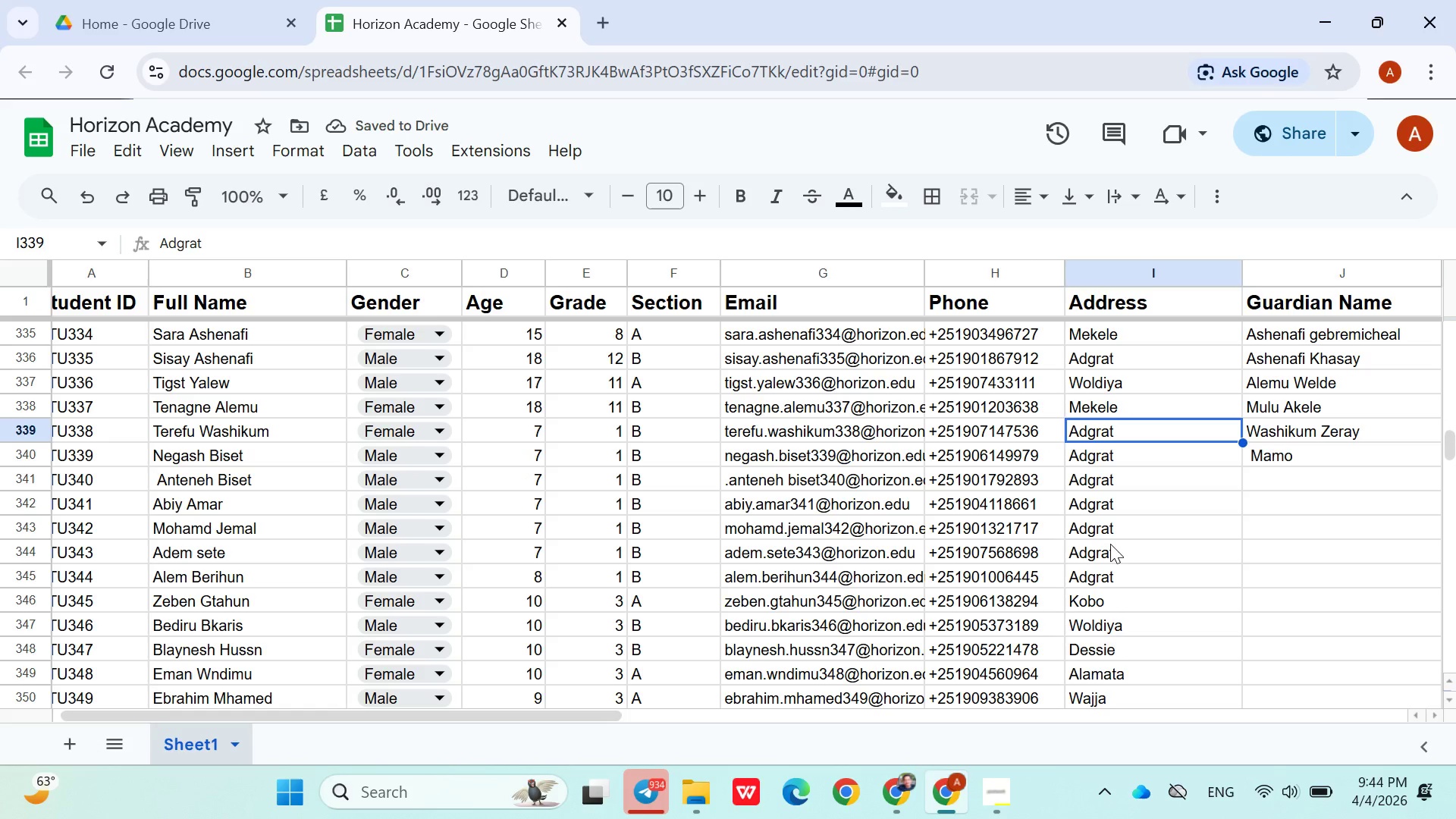 
key(ArrowDown)
 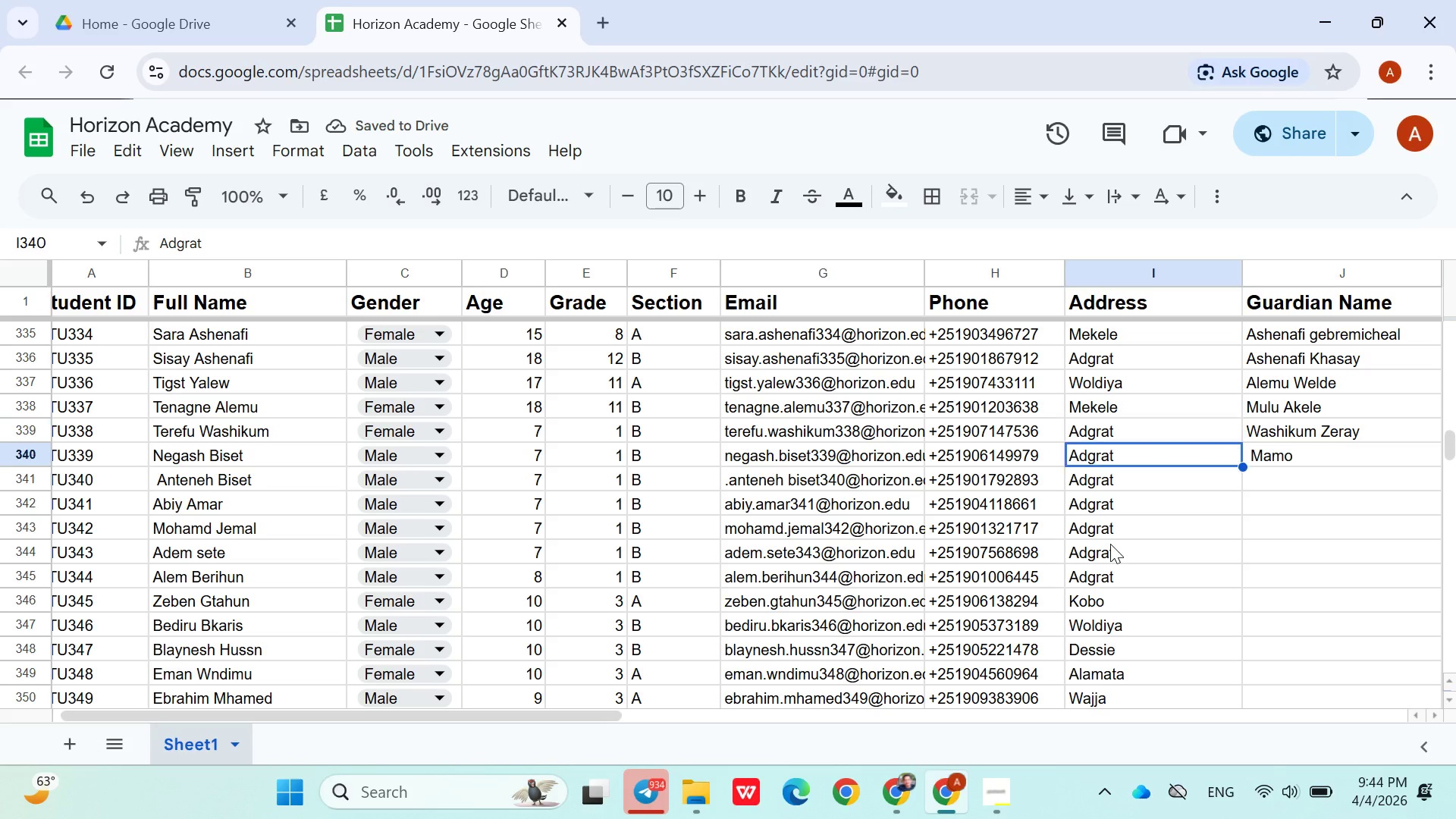 
key(ArrowDown)
 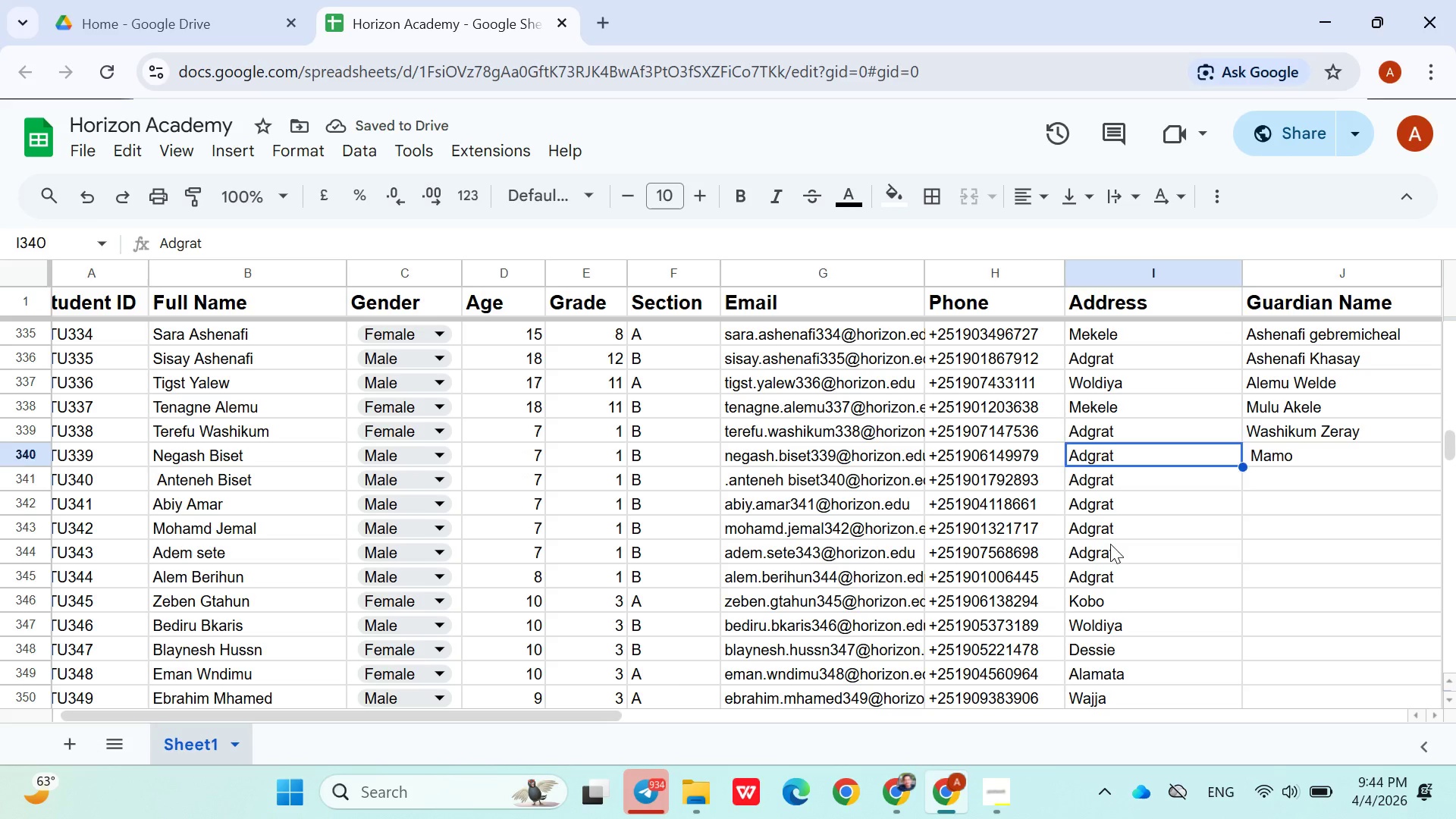 
key(ArrowDown)
 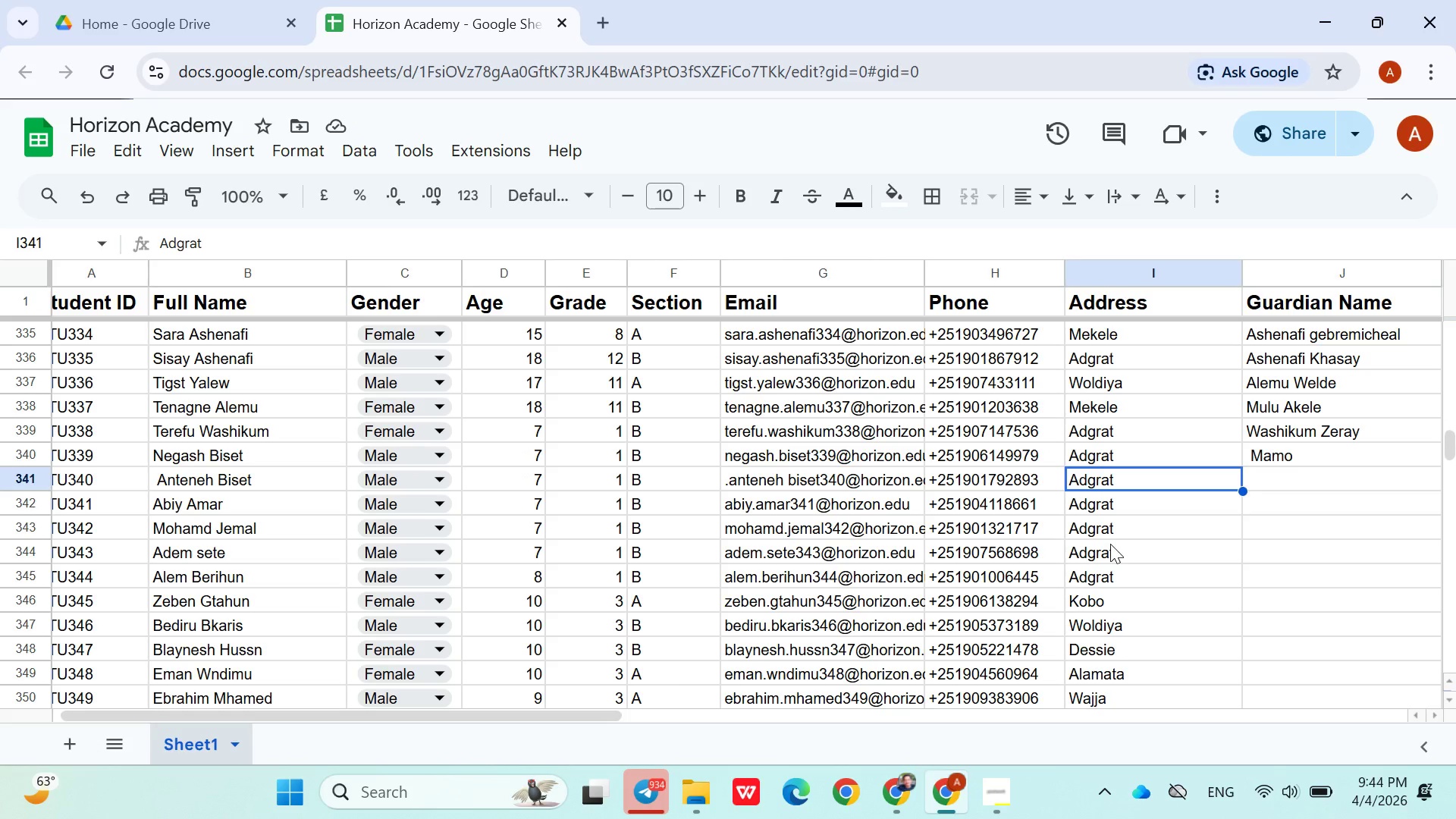 
key(ArrowRight)
 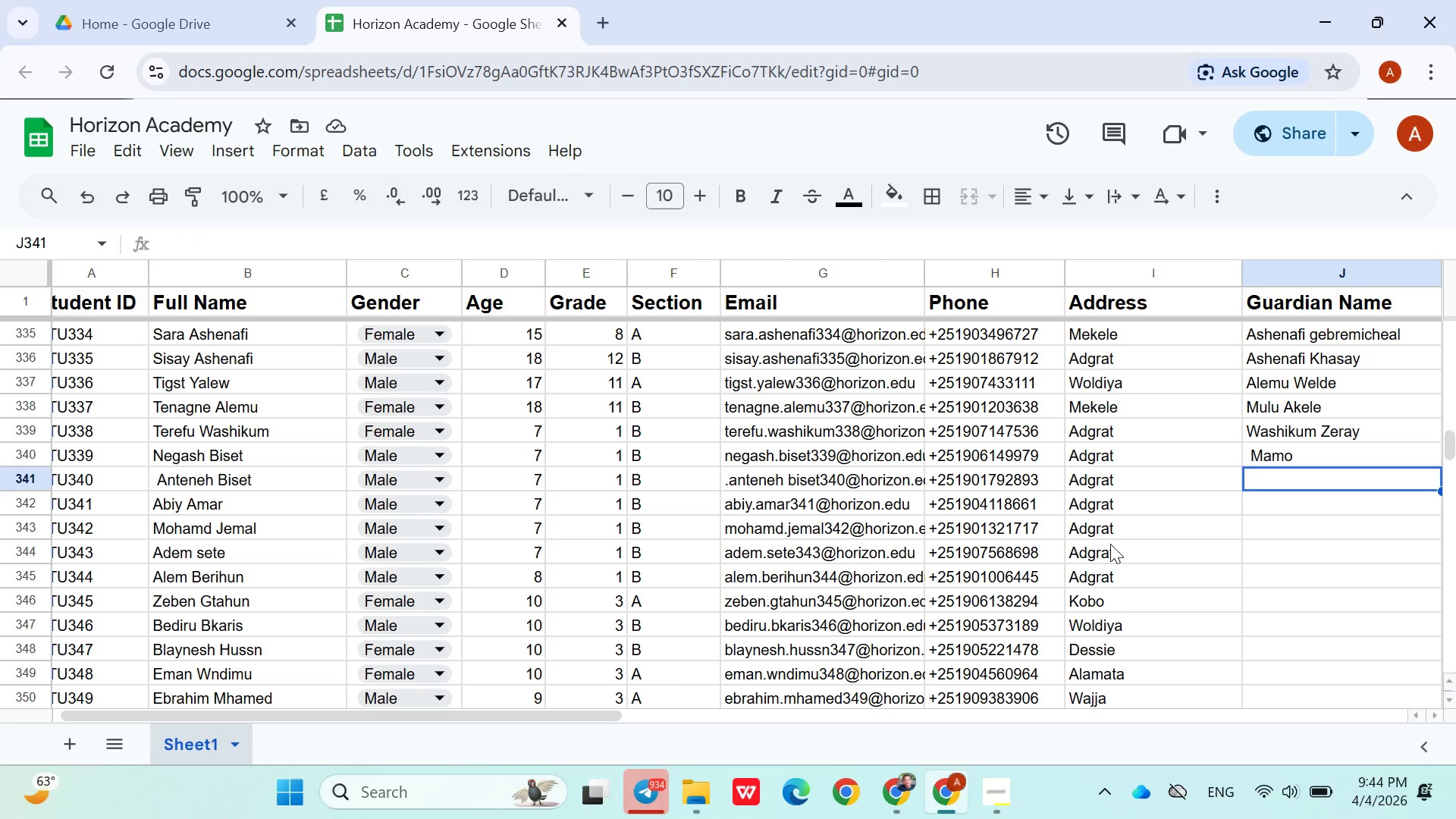 
type(Niset Alemu)
 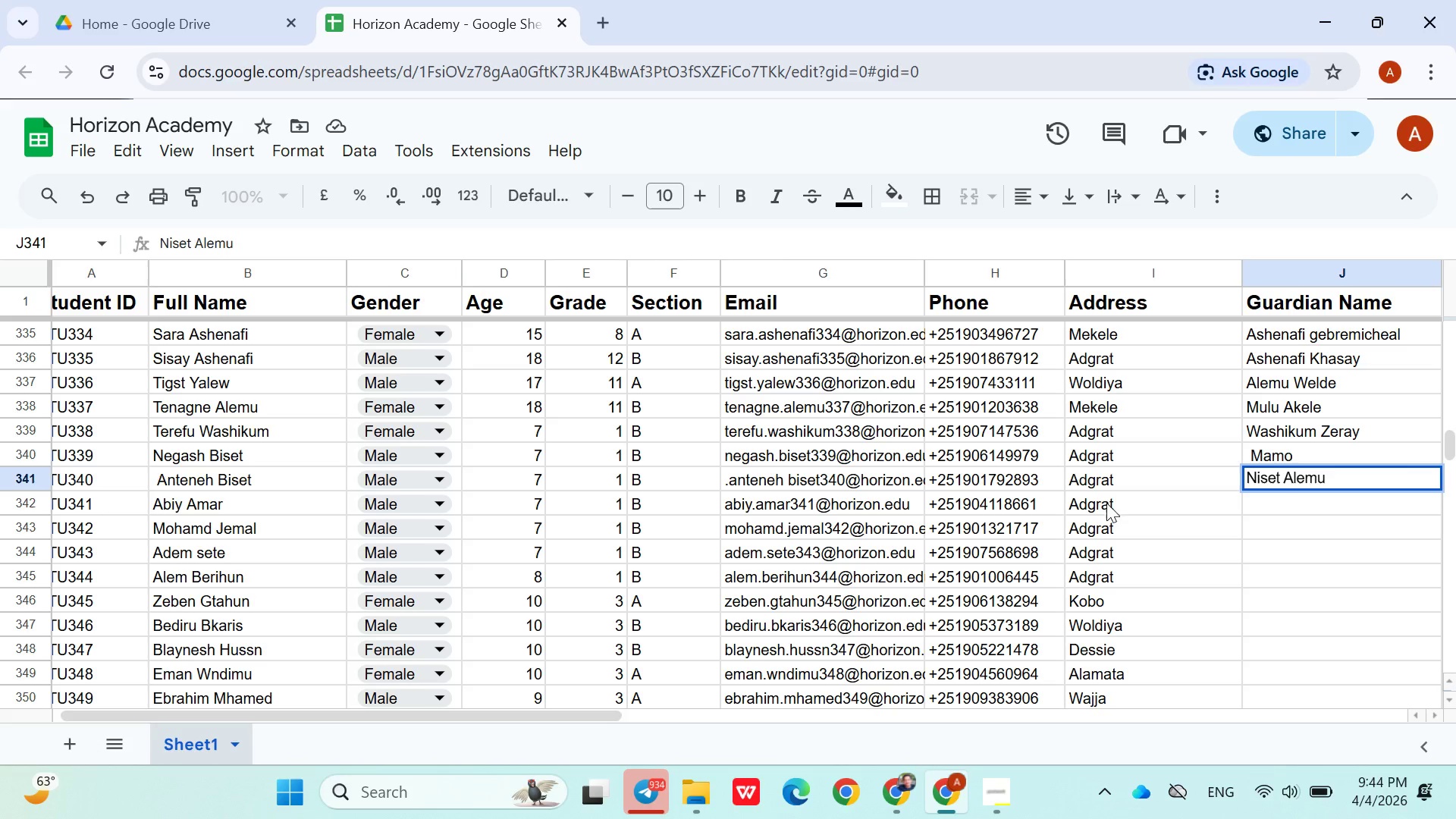 
left_click([1282, 446])
 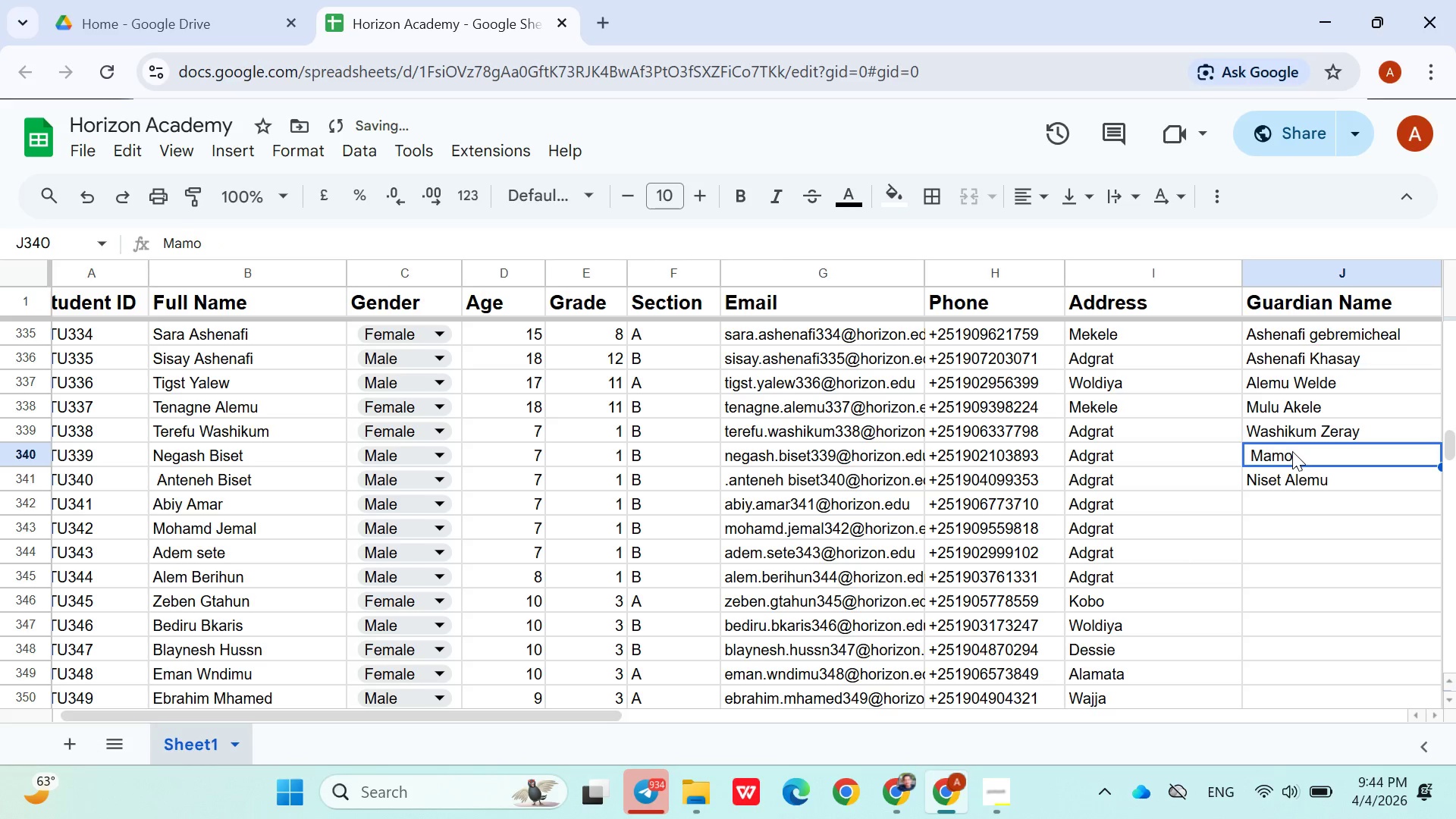 
double_click([1292, 451])
 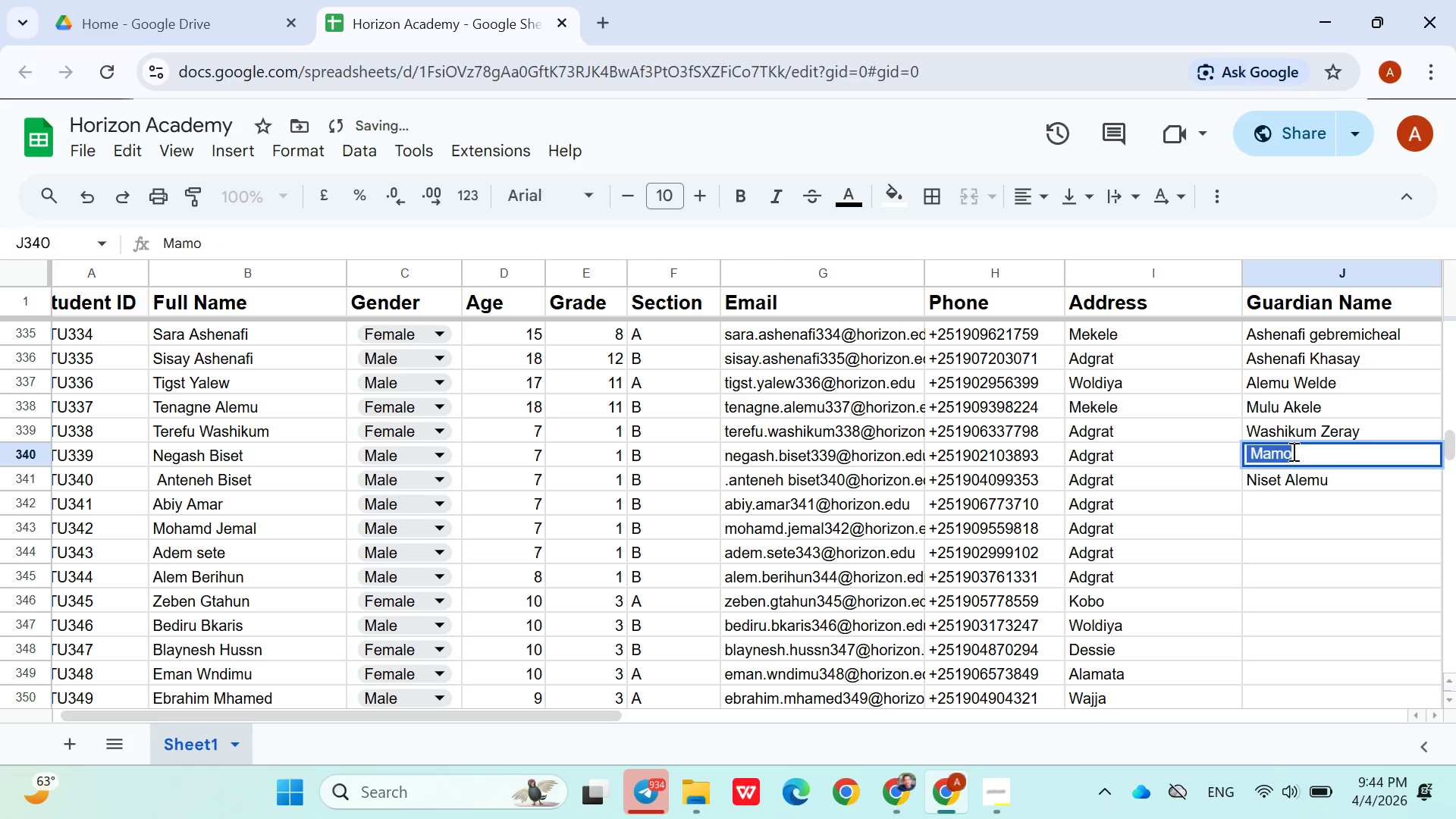 
triple_click([1292, 451])
 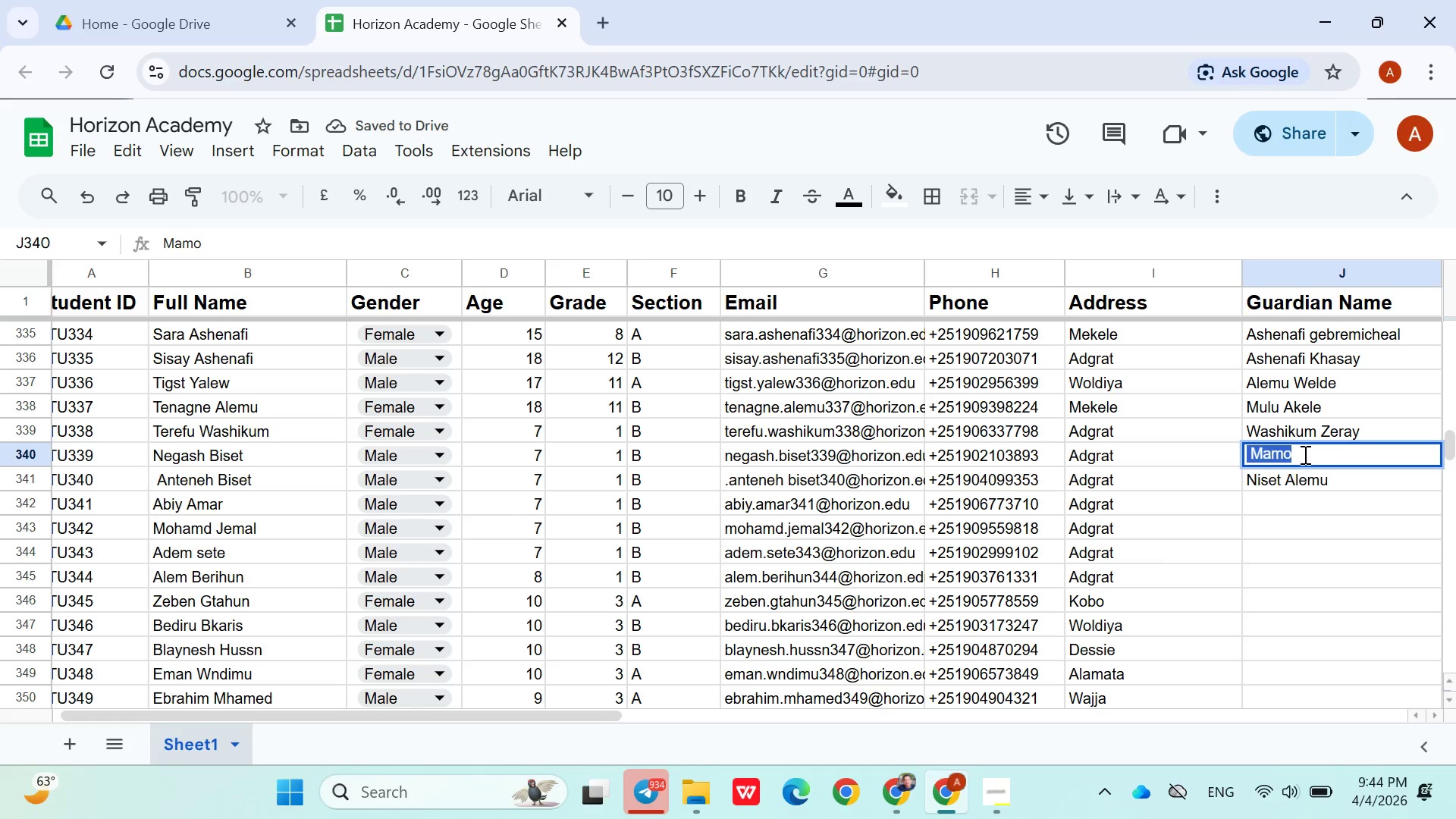 
left_click([1306, 453])
 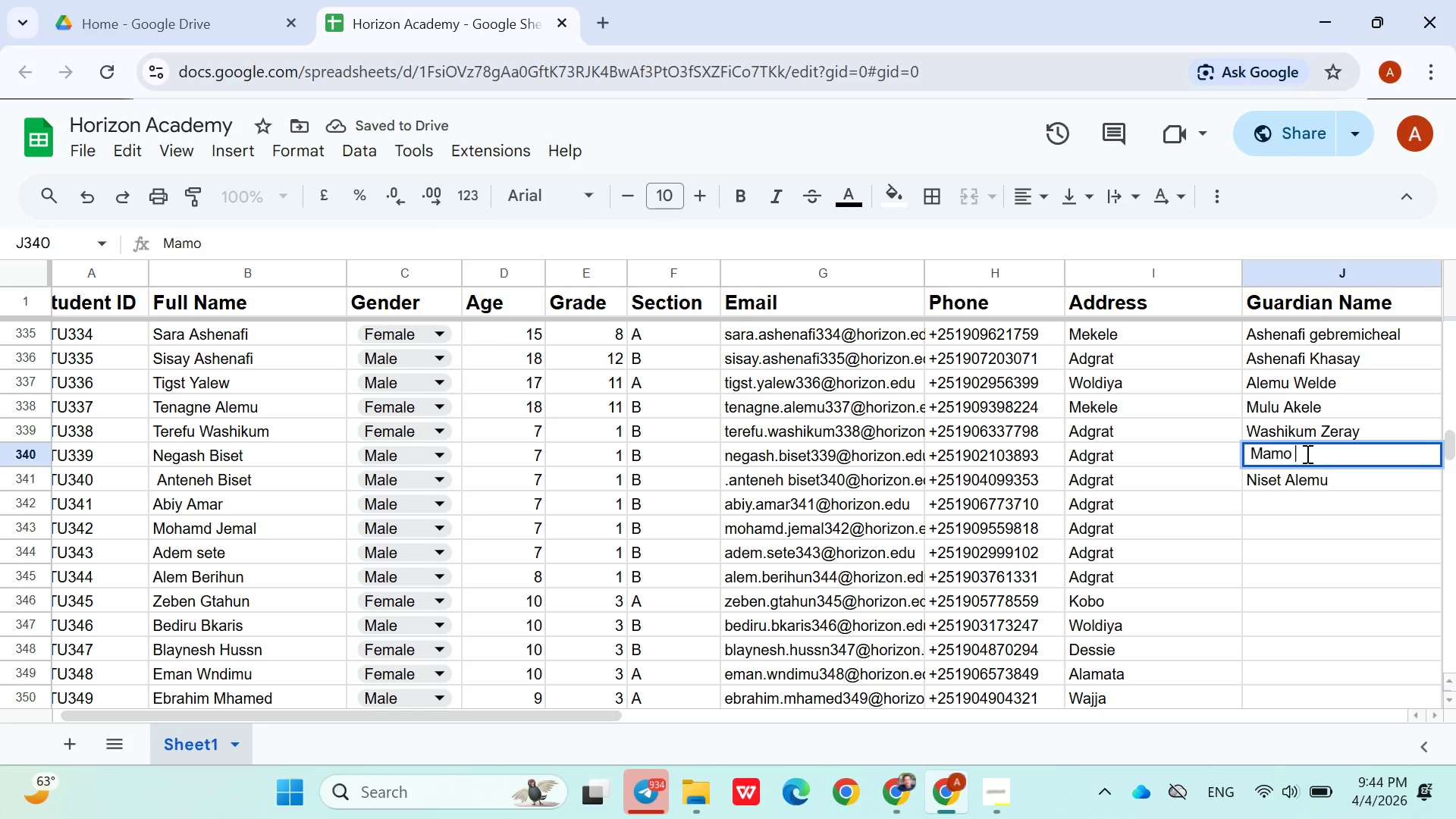 
type( Tegegn)
 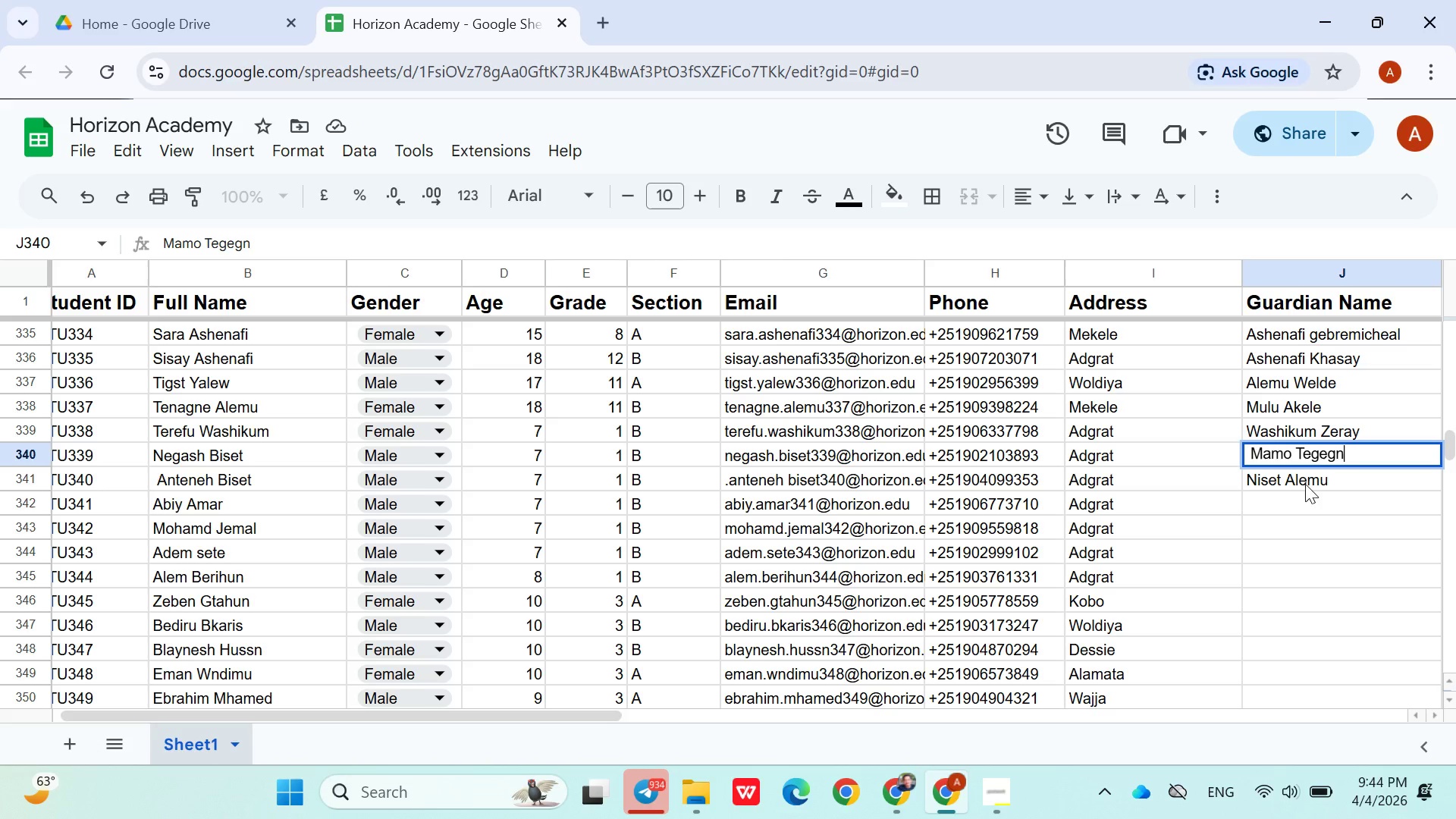 
left_click([1302, 492])
 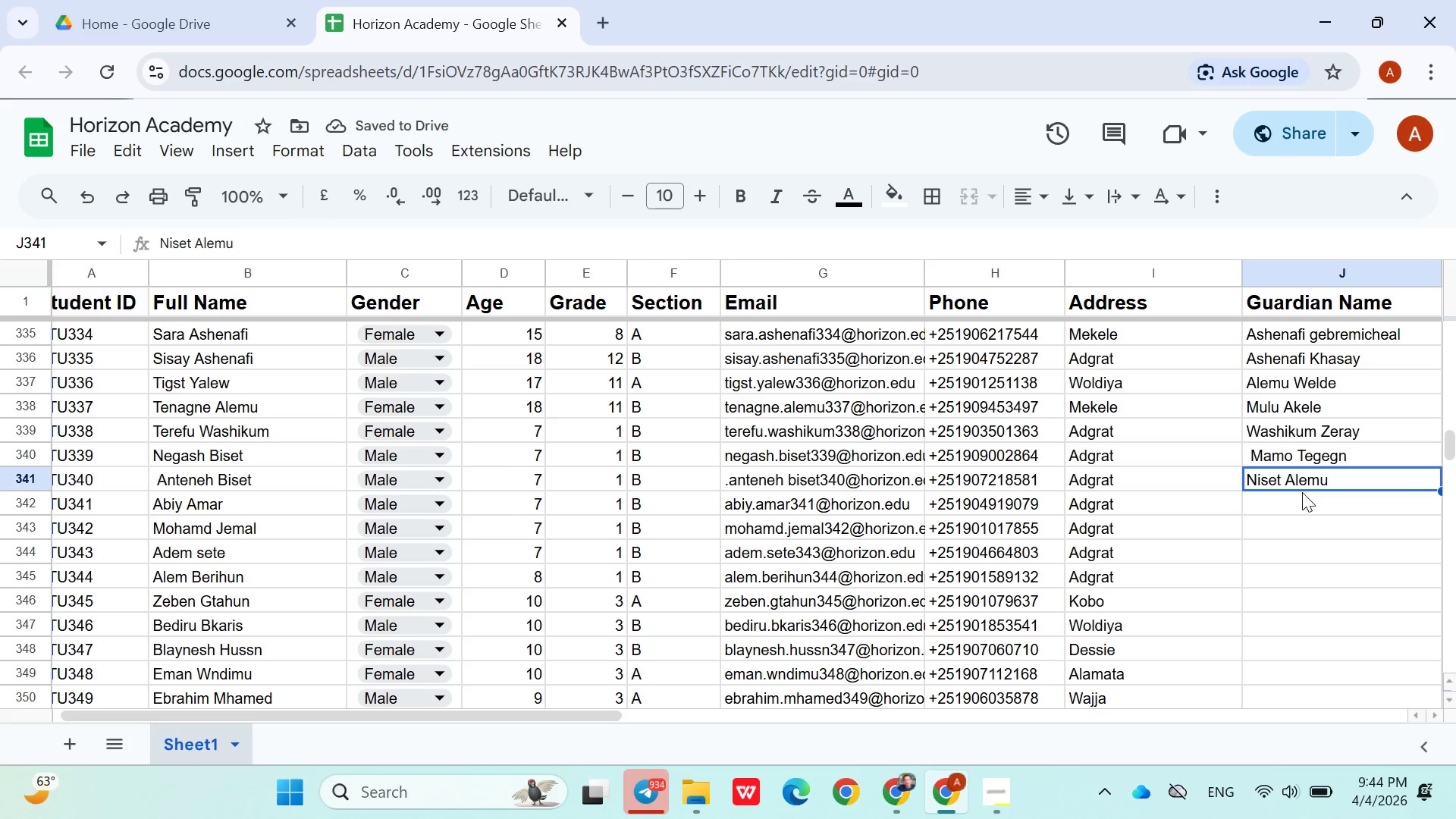 
left_click([1292, 504])
 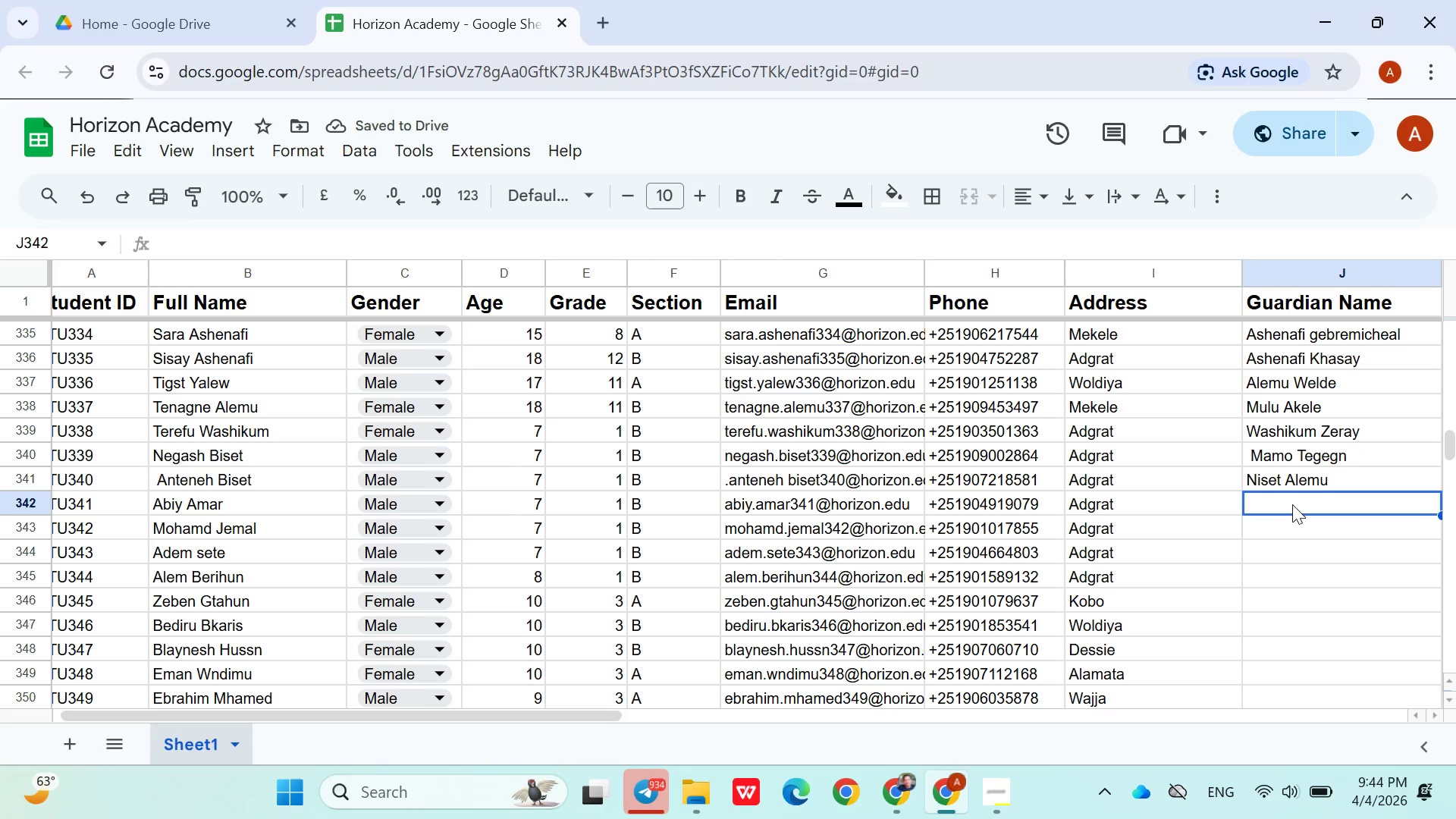 
type(Amar Mohammed)
 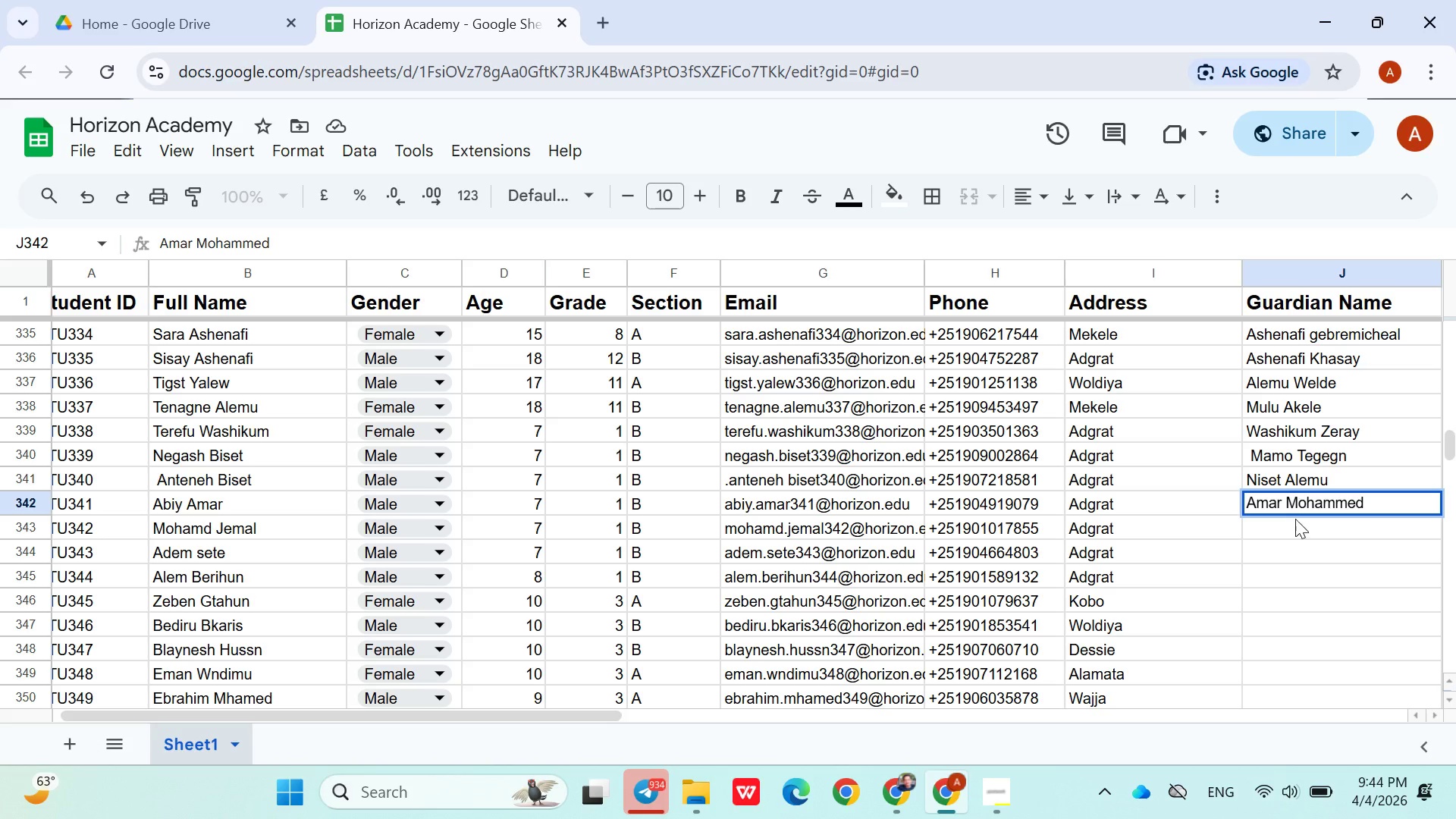 
left_click([1295, 528])
 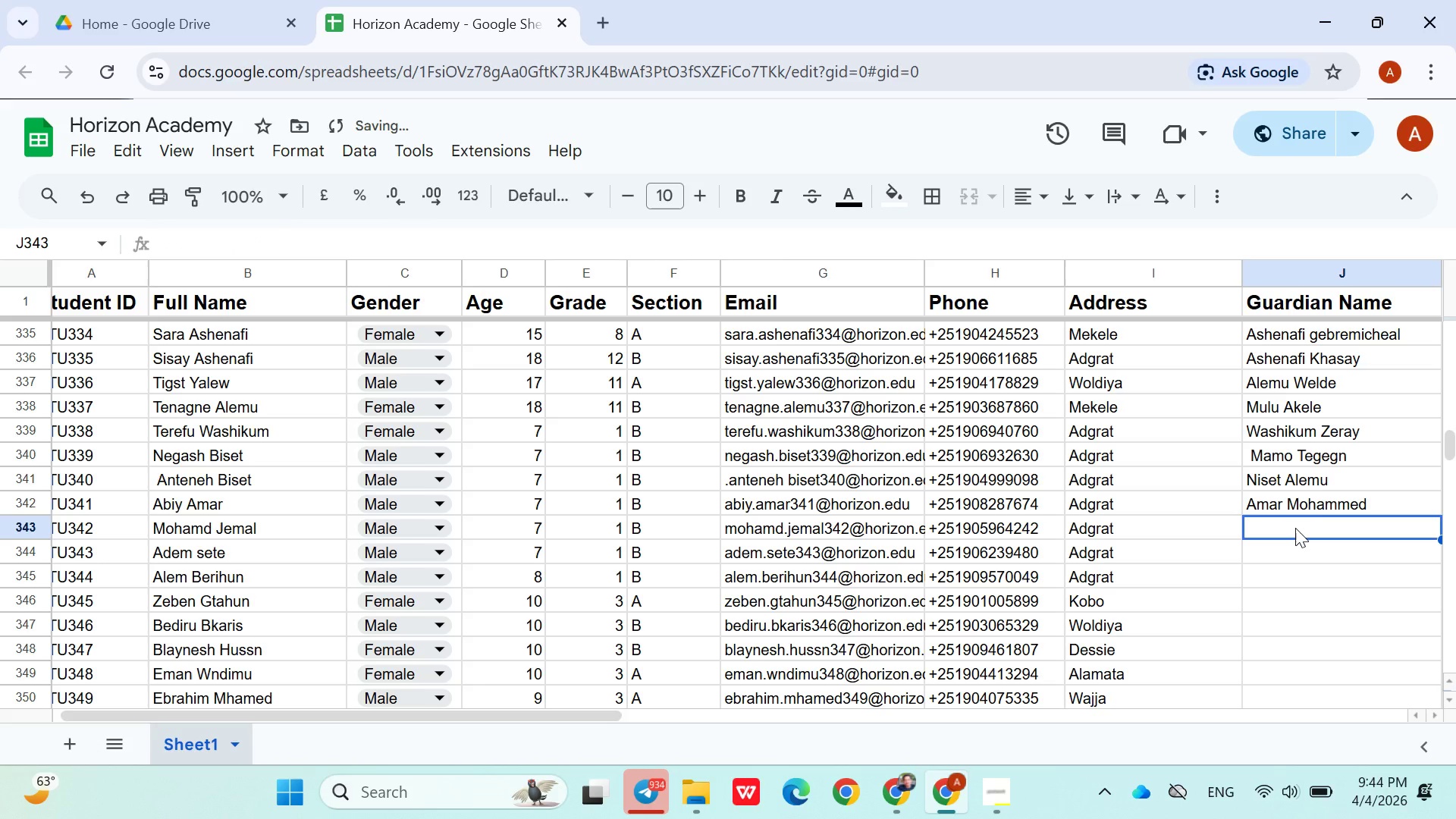 
type(Jemal Abreham)
 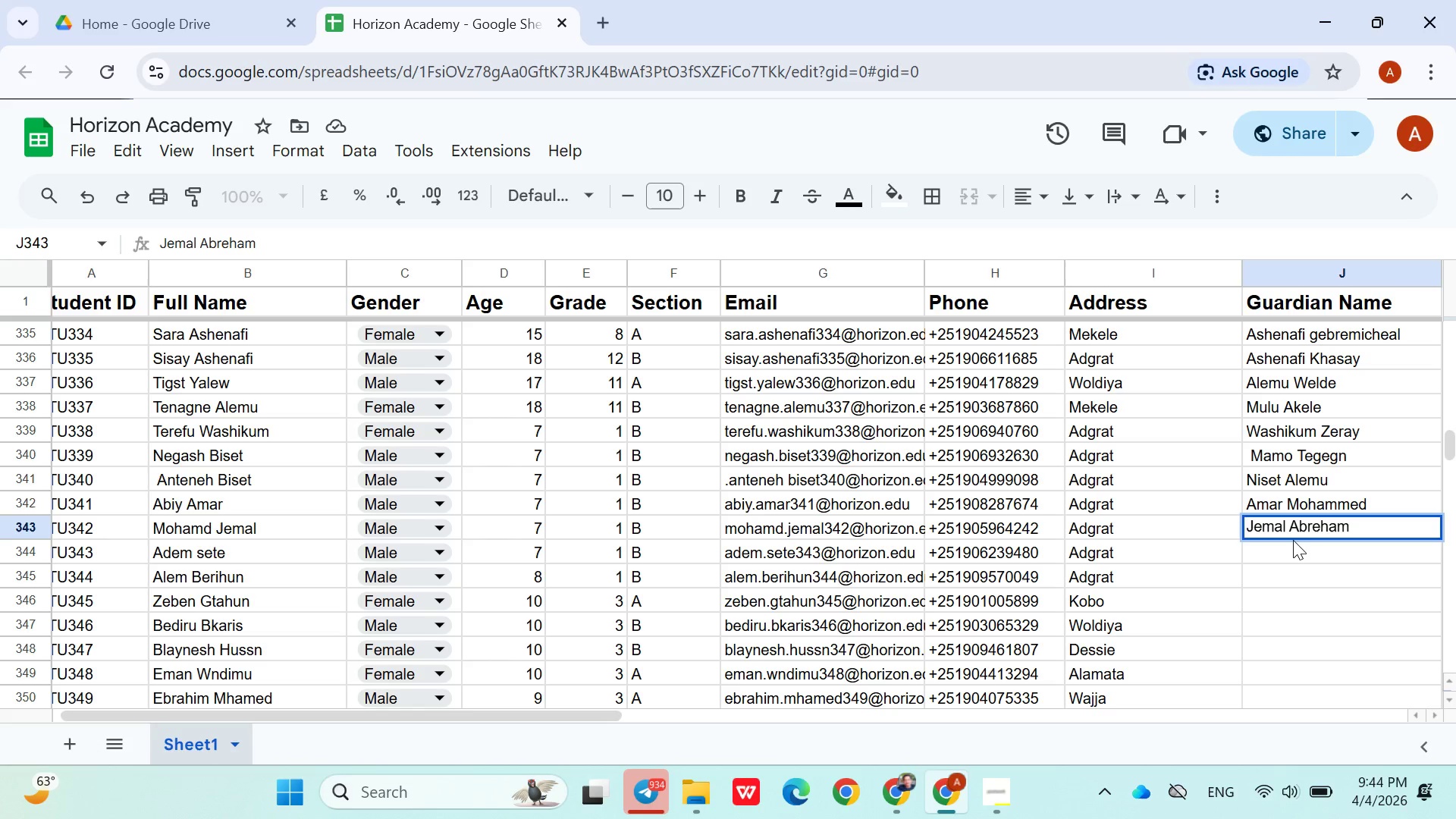 
left_click([1287, 555])
 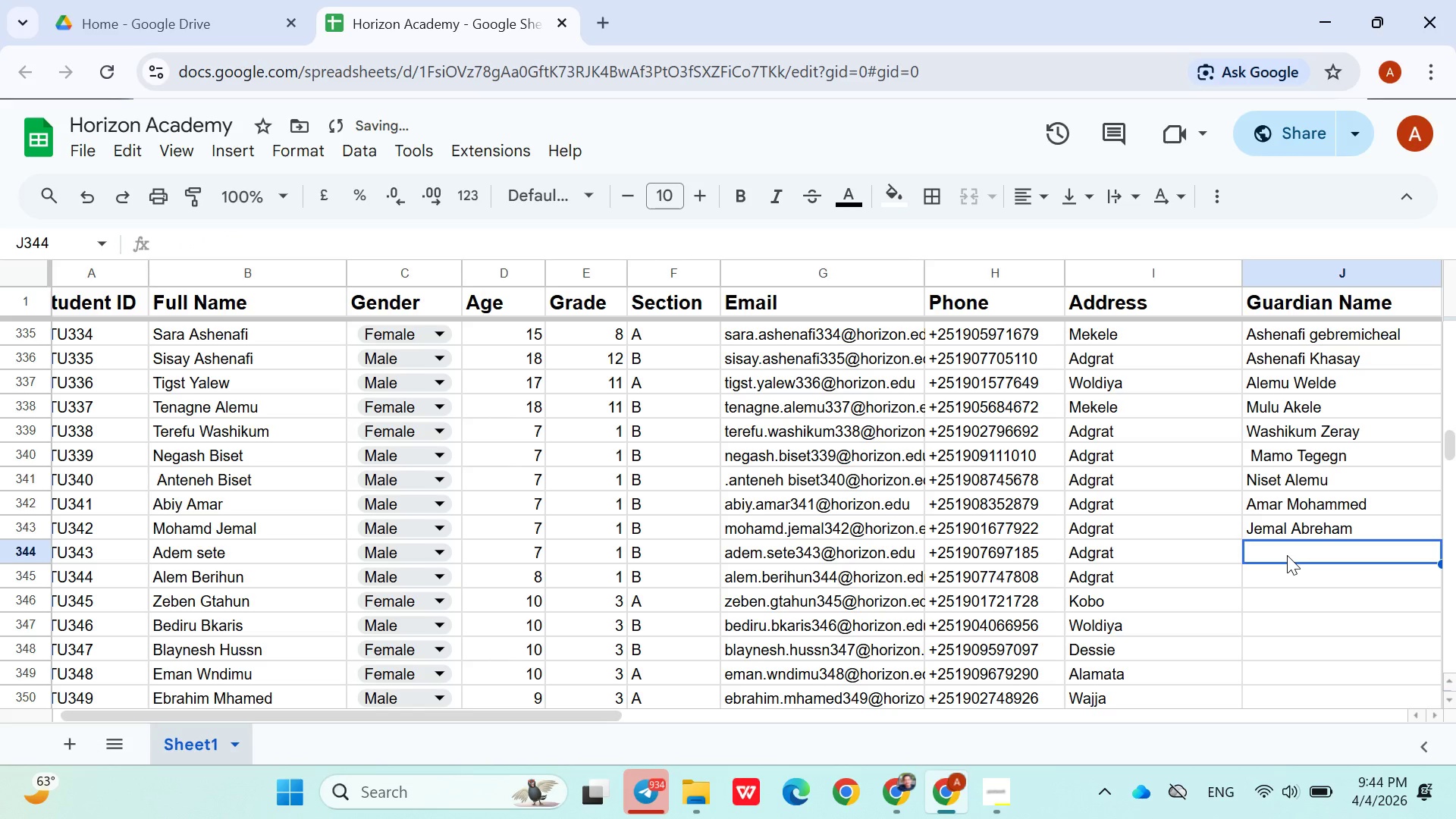 
type(Sete Dessale)
 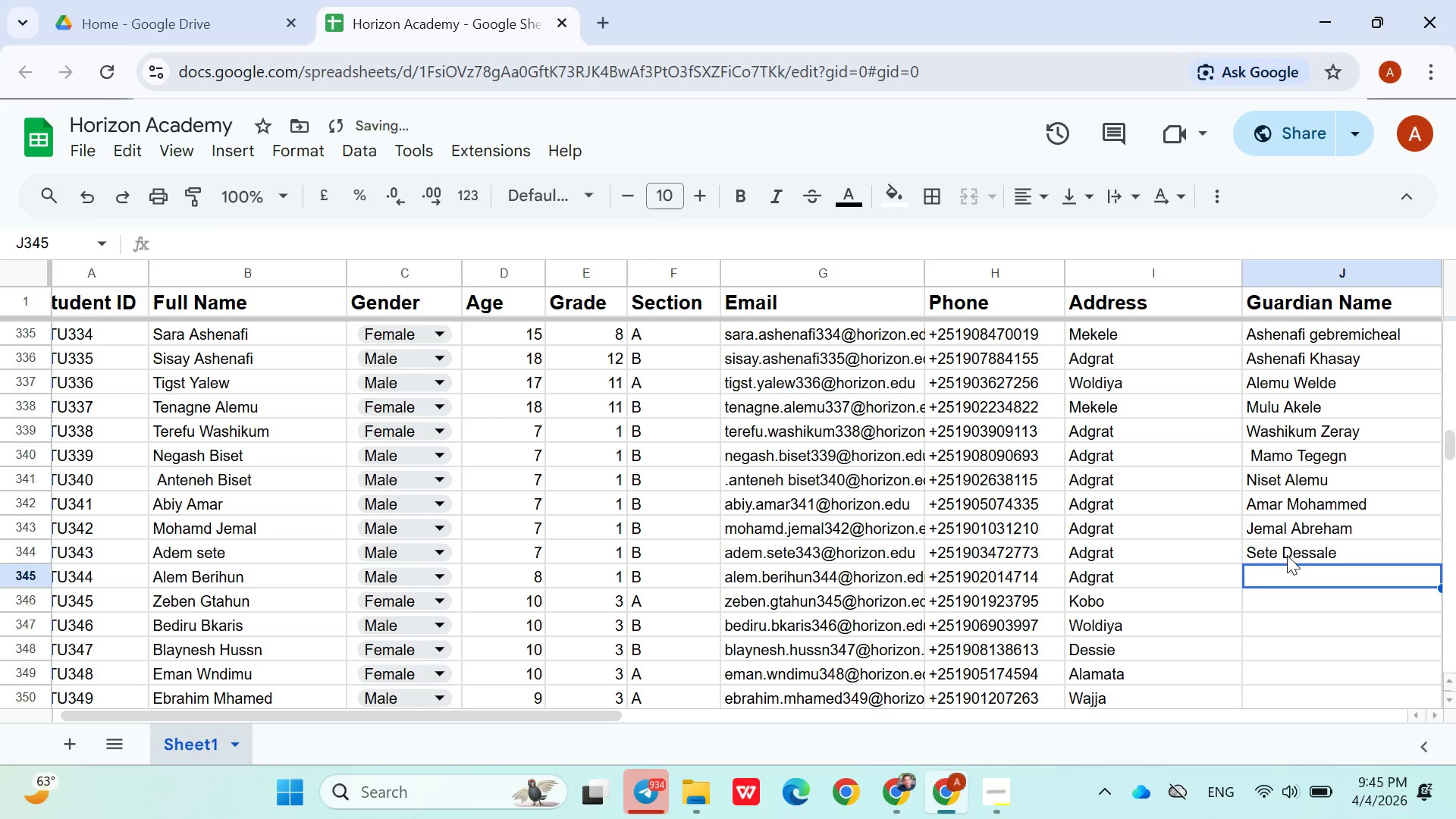 
 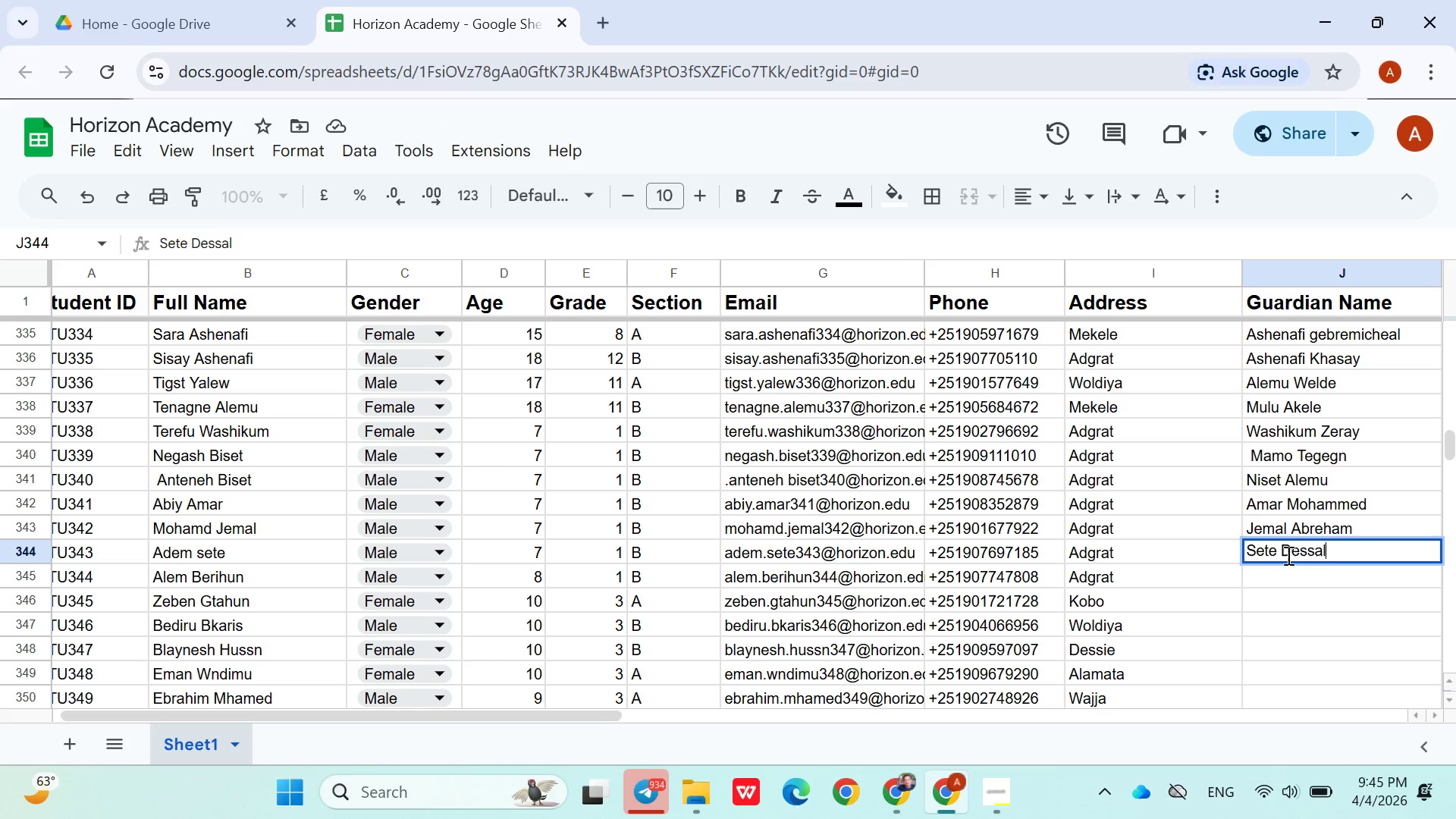 
key(ArrowDown)
 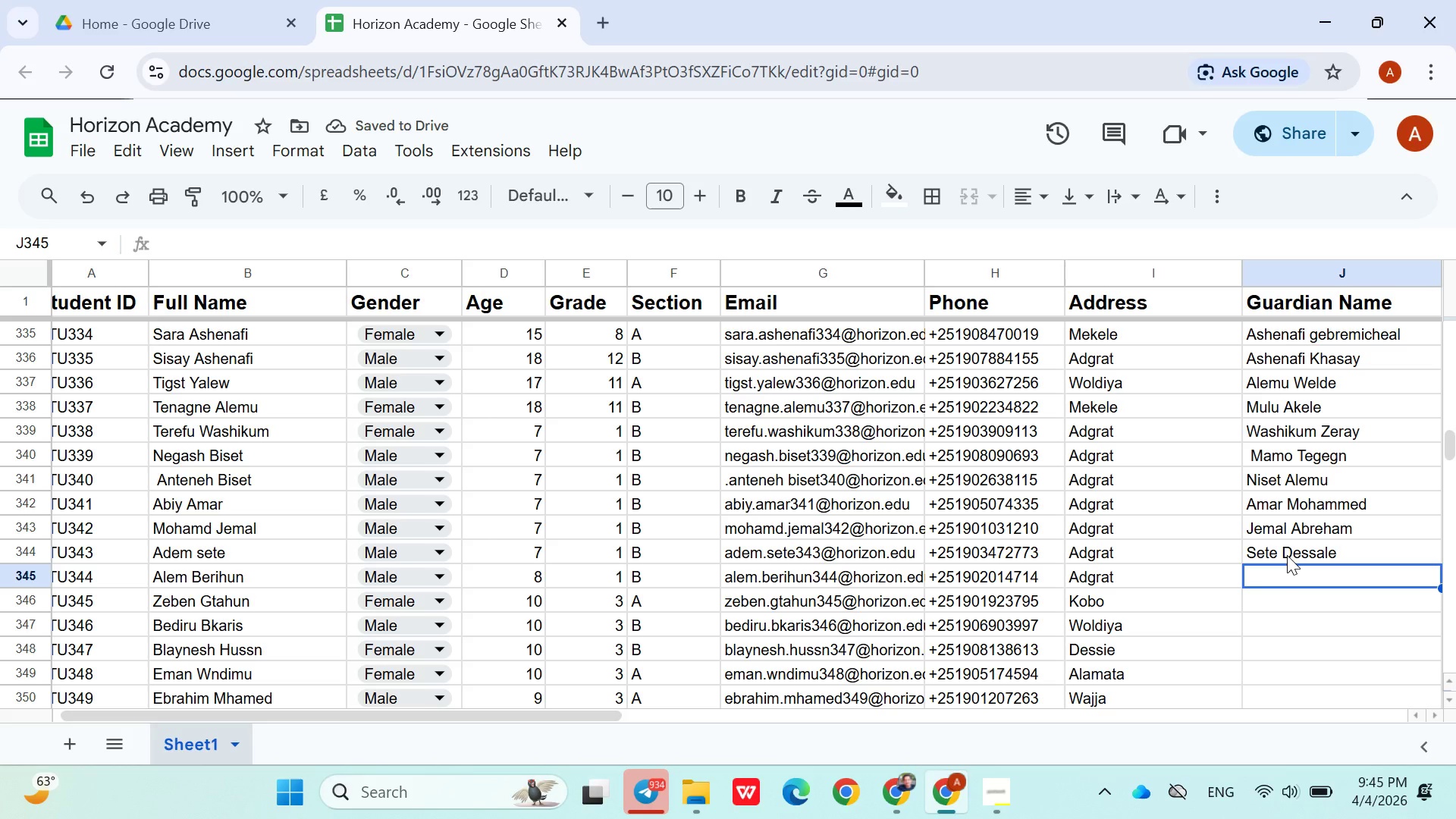 
type(Birhan Akele)
 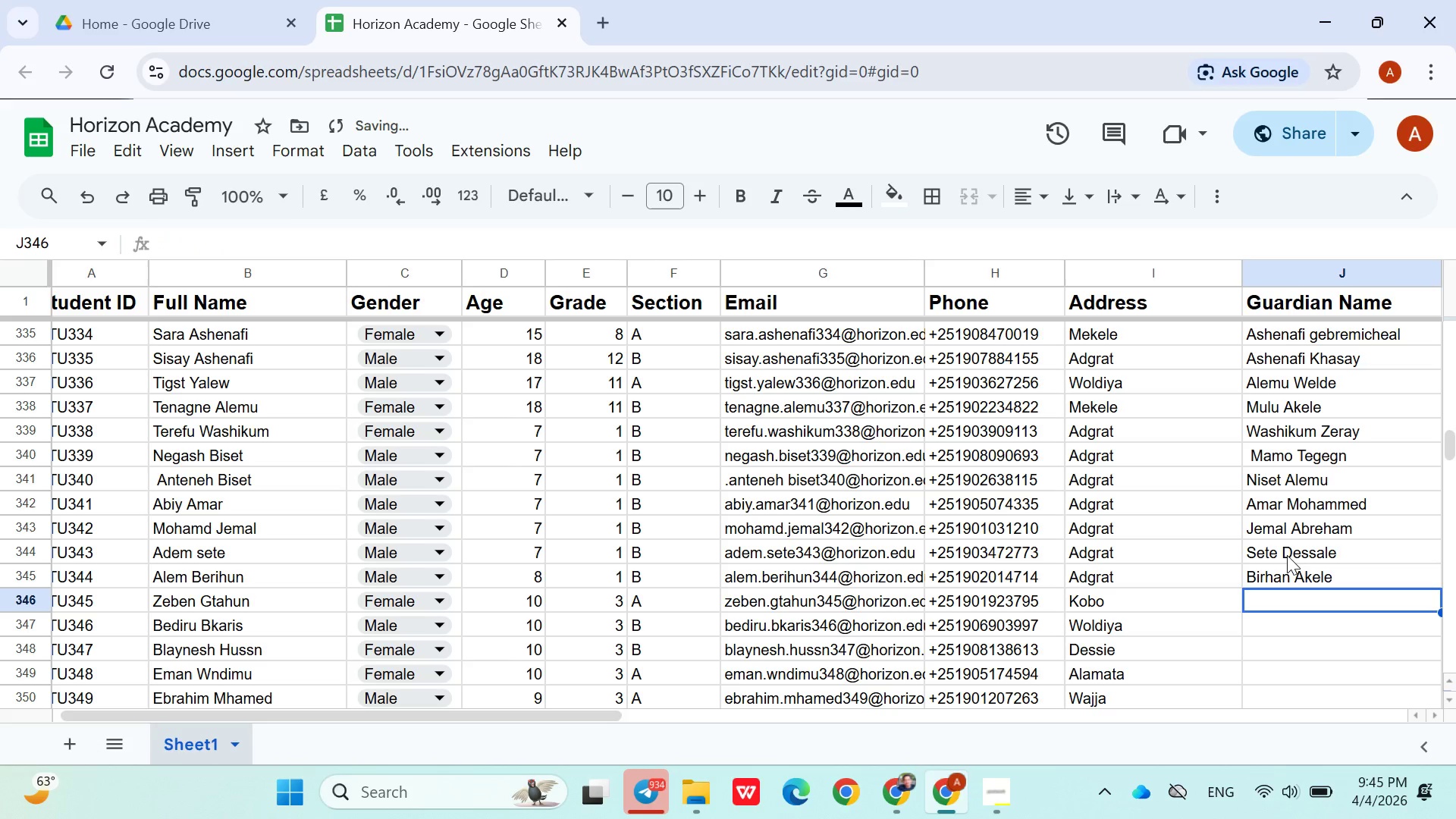 
 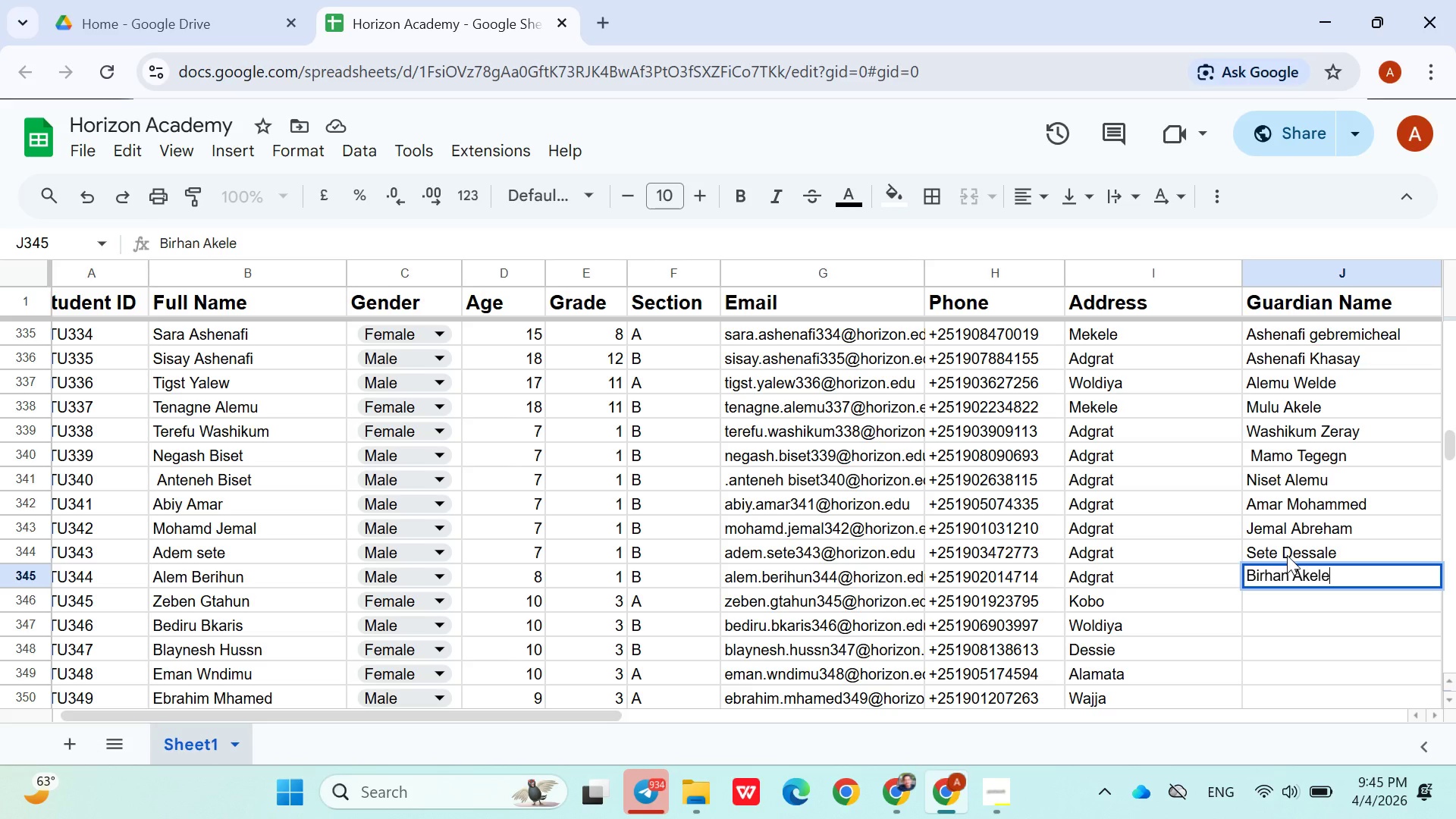 
key(ArrowDown)
 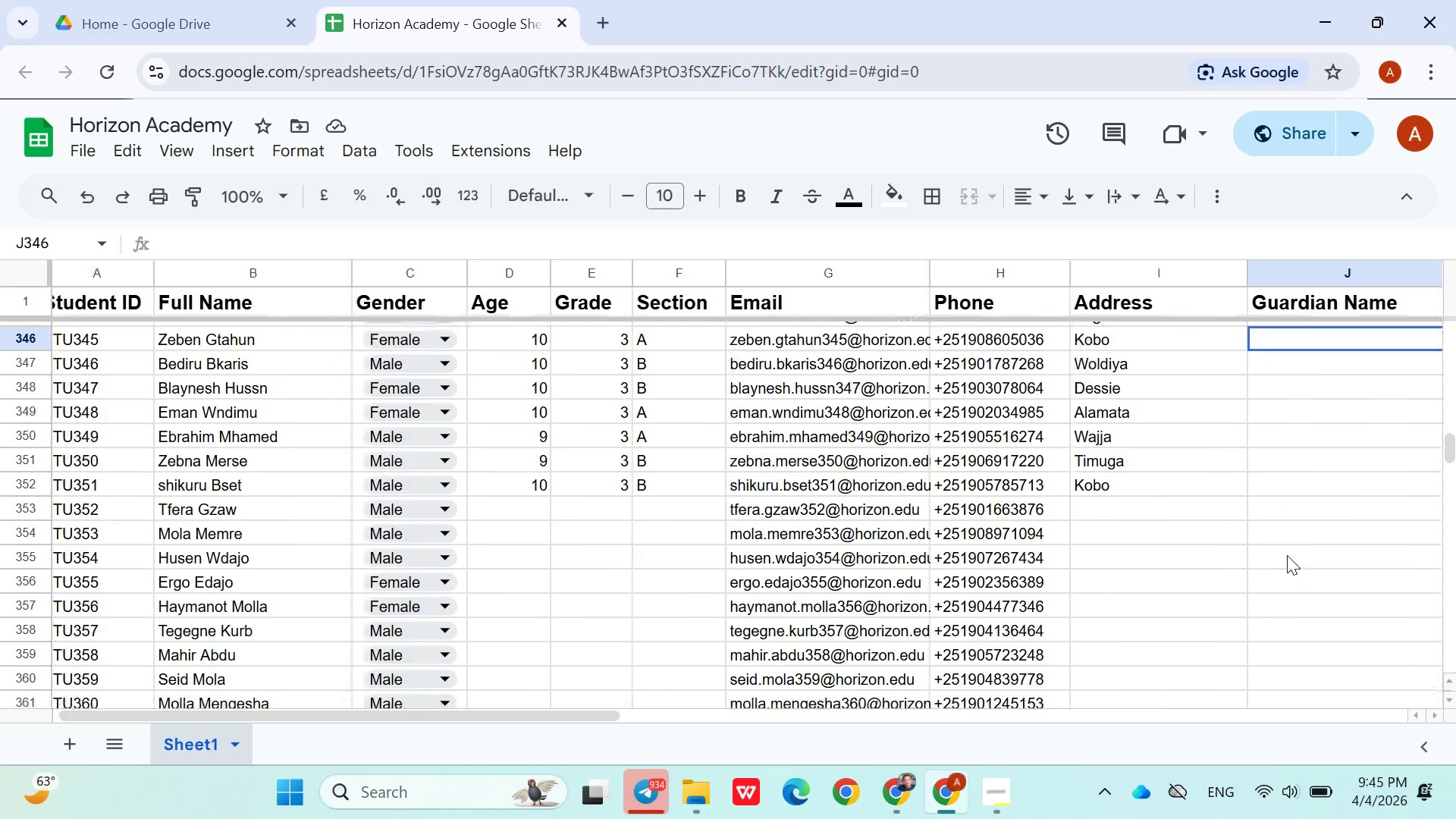 
wait(13.97)
 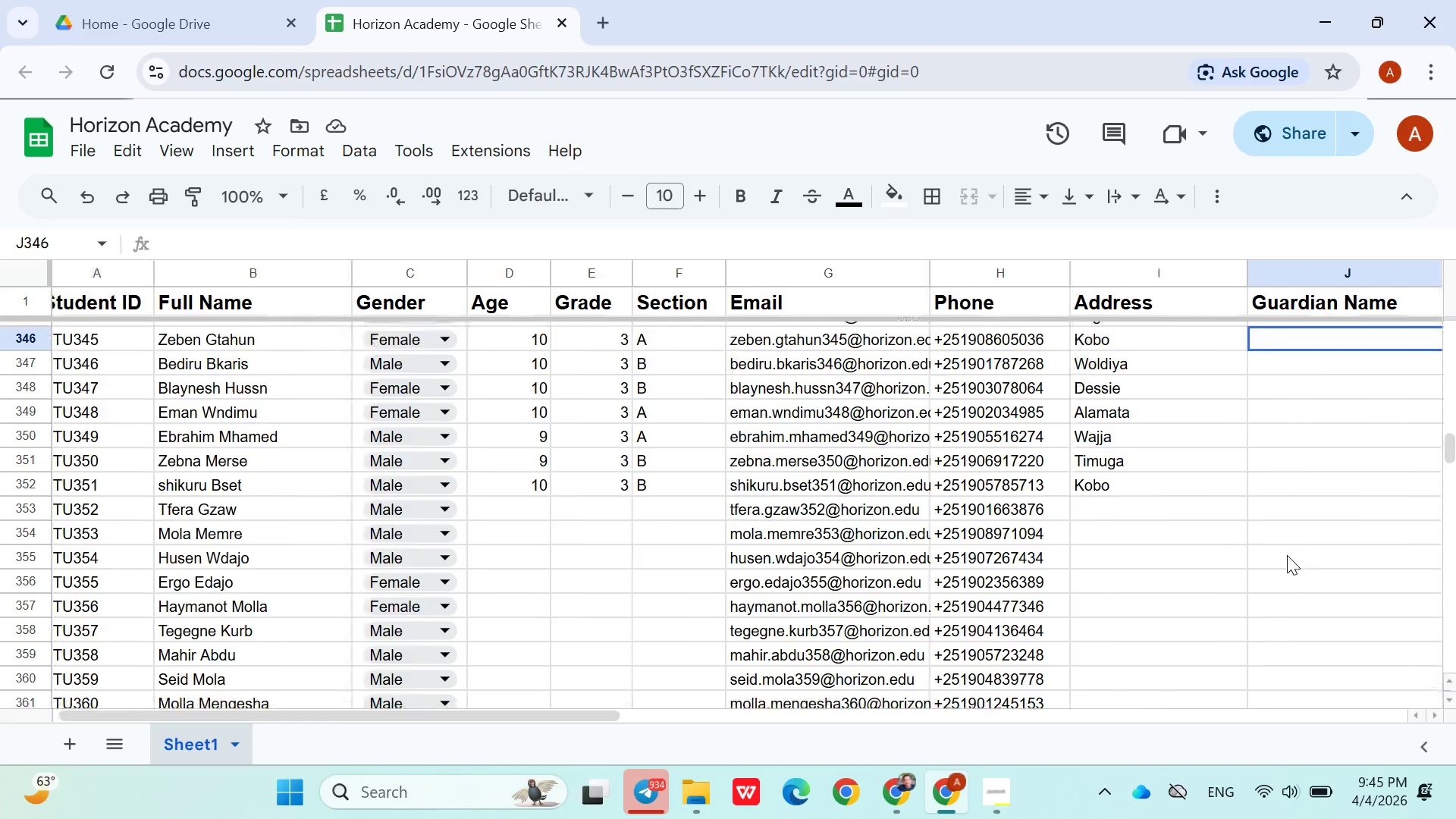 
double_click([221, 337])
 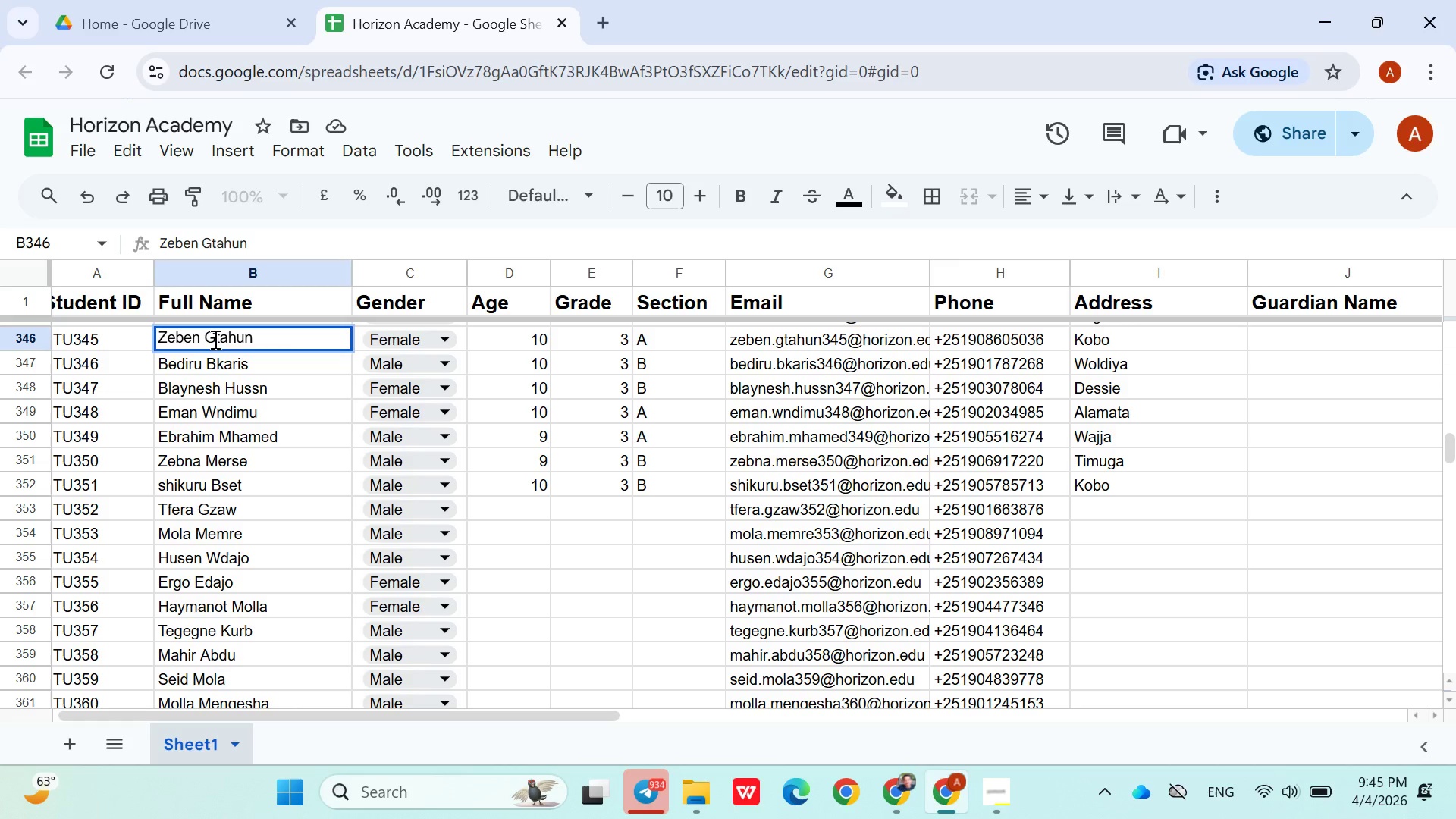 
left_click([214, 339])
 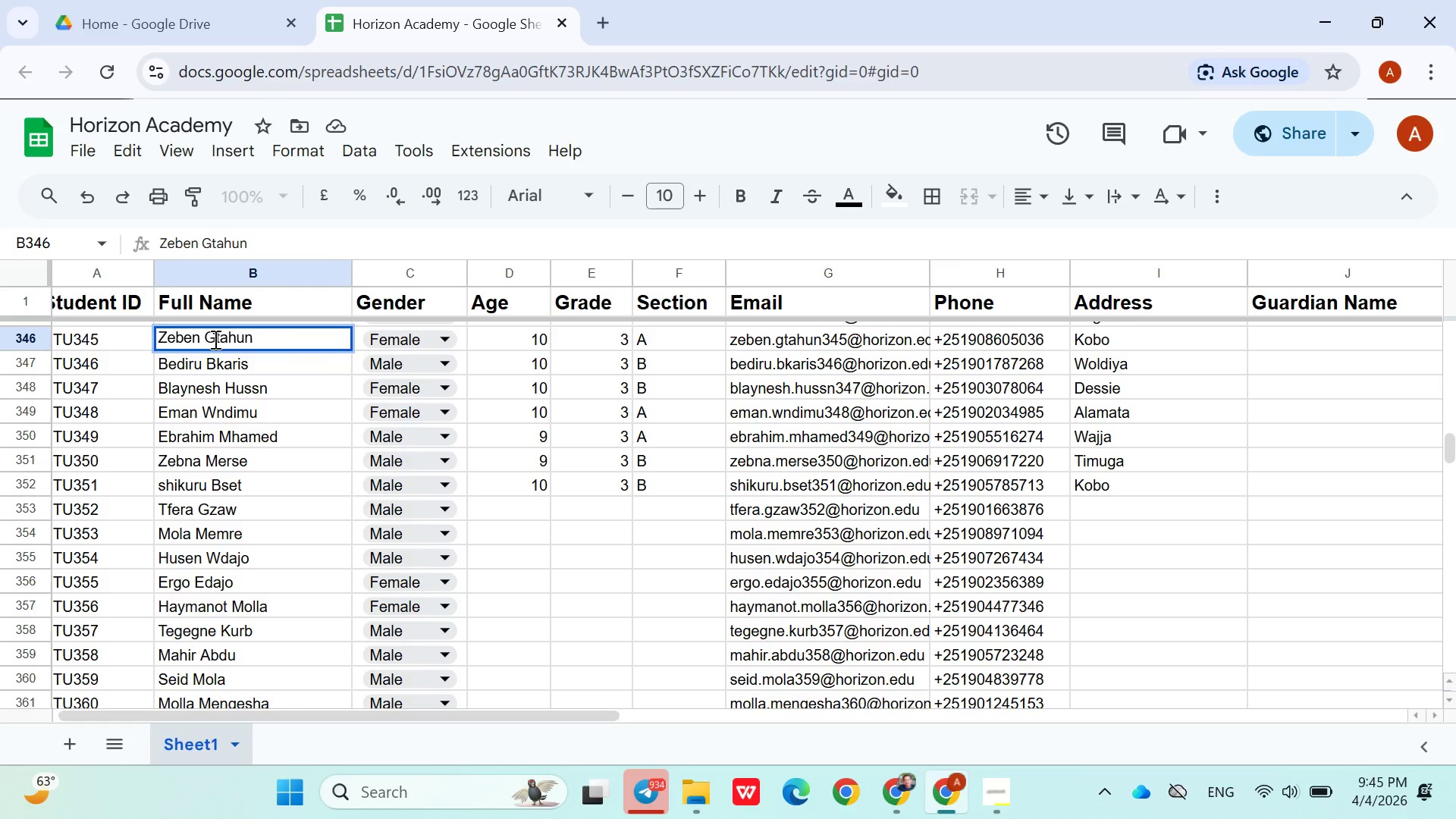 
key(E)
 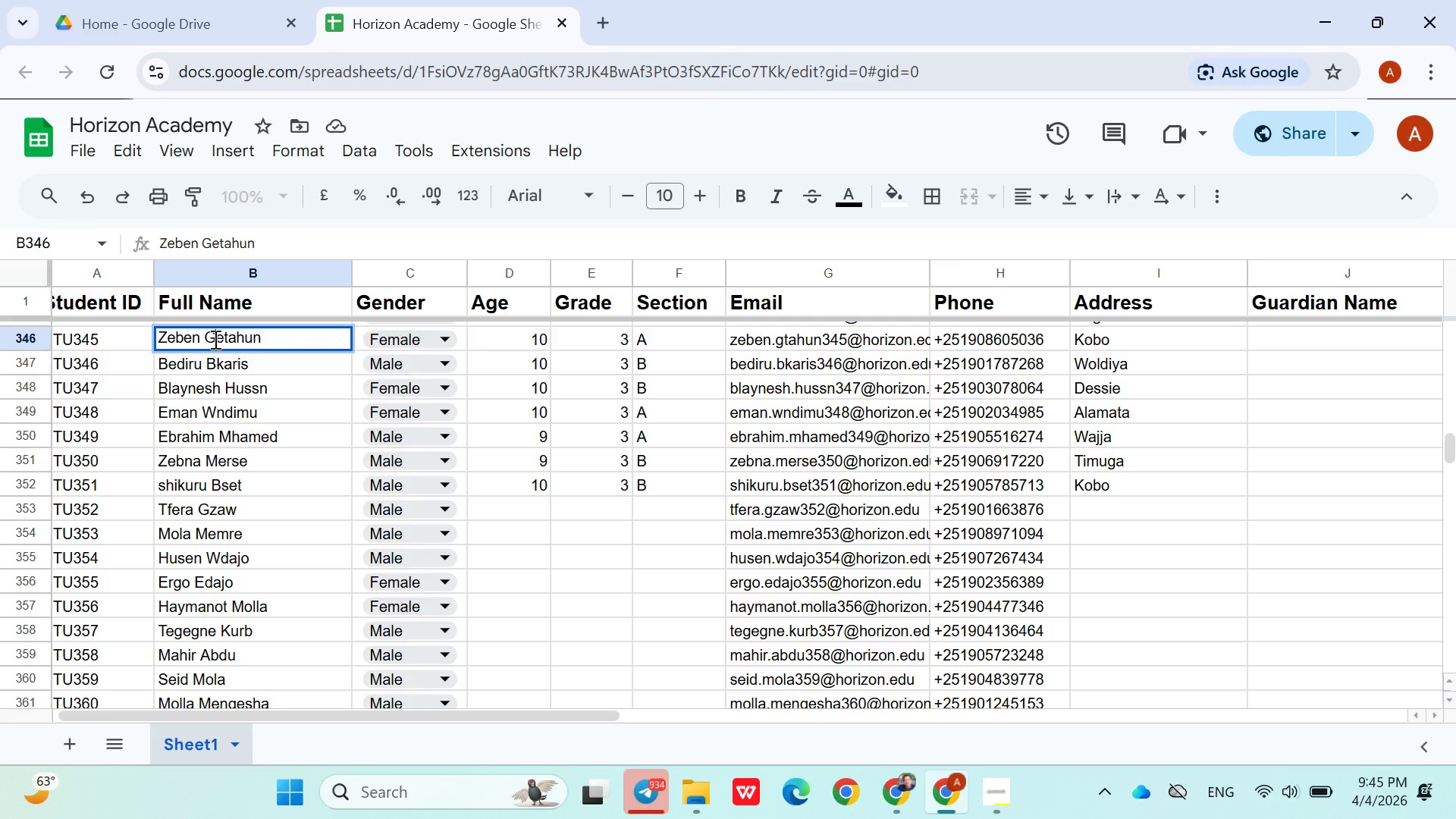 
double_click([214, 339])
 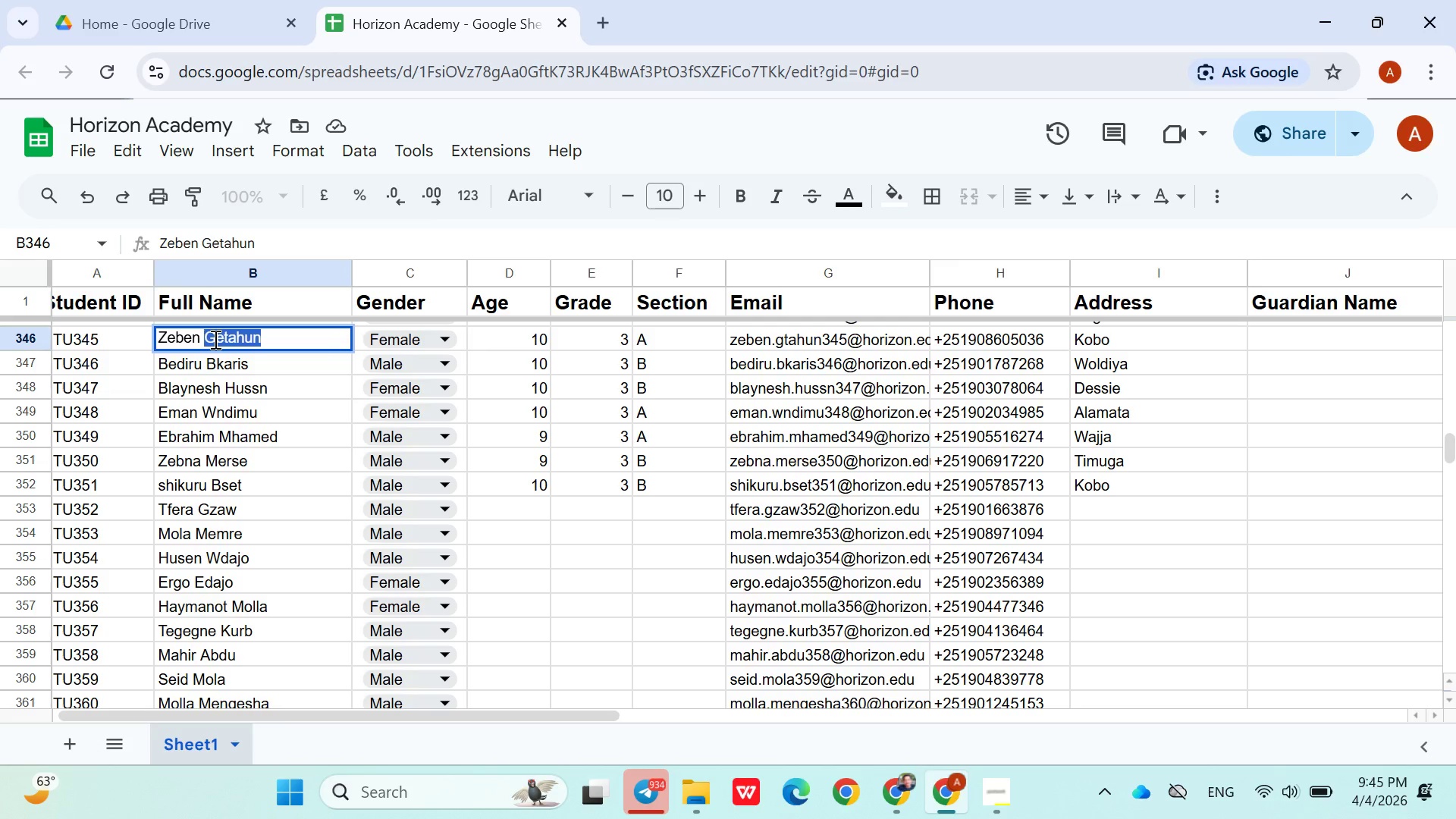 
key(Control+C)
 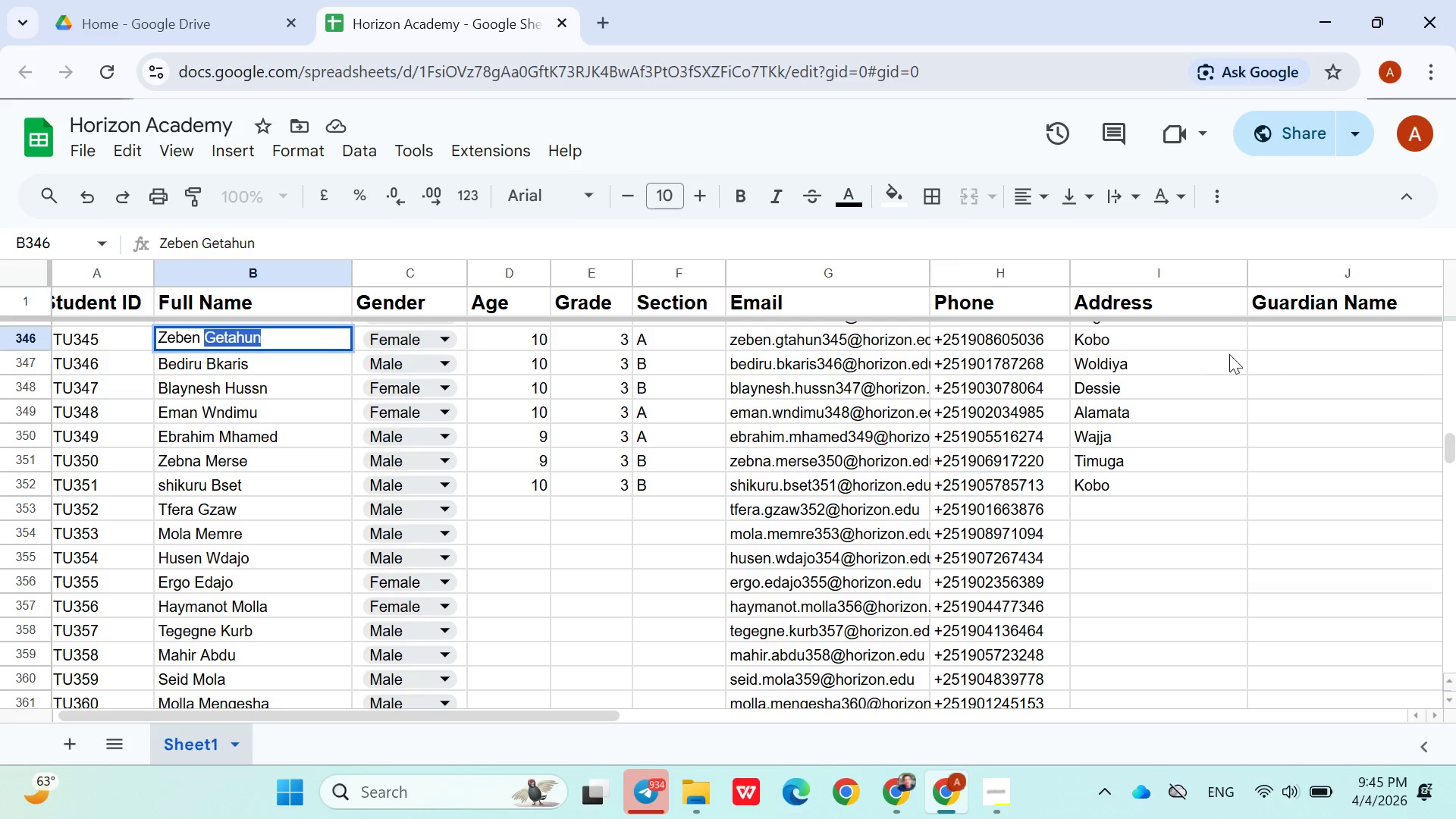 
left_click([1271, 337])
 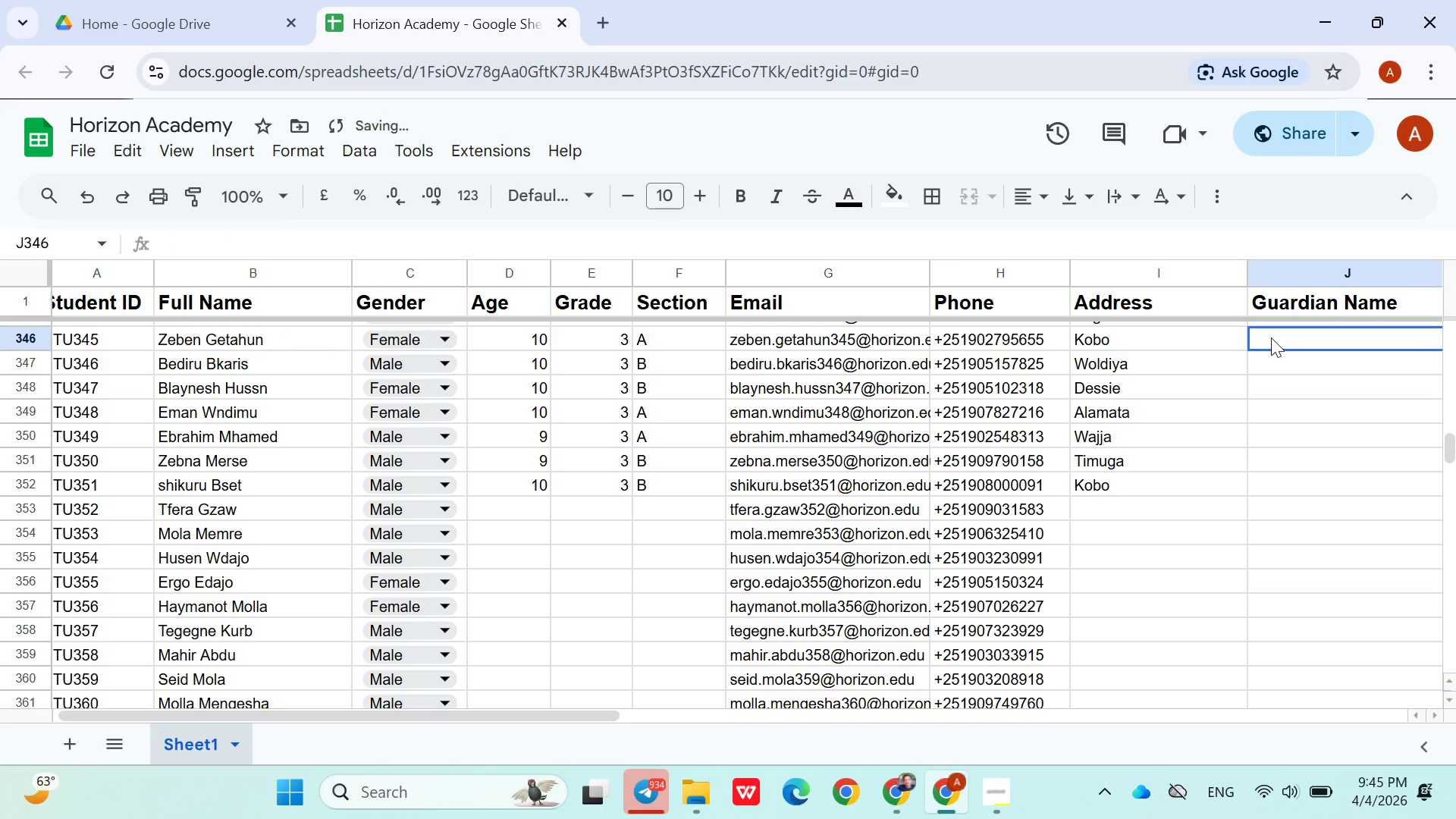 
key(Control+V)
 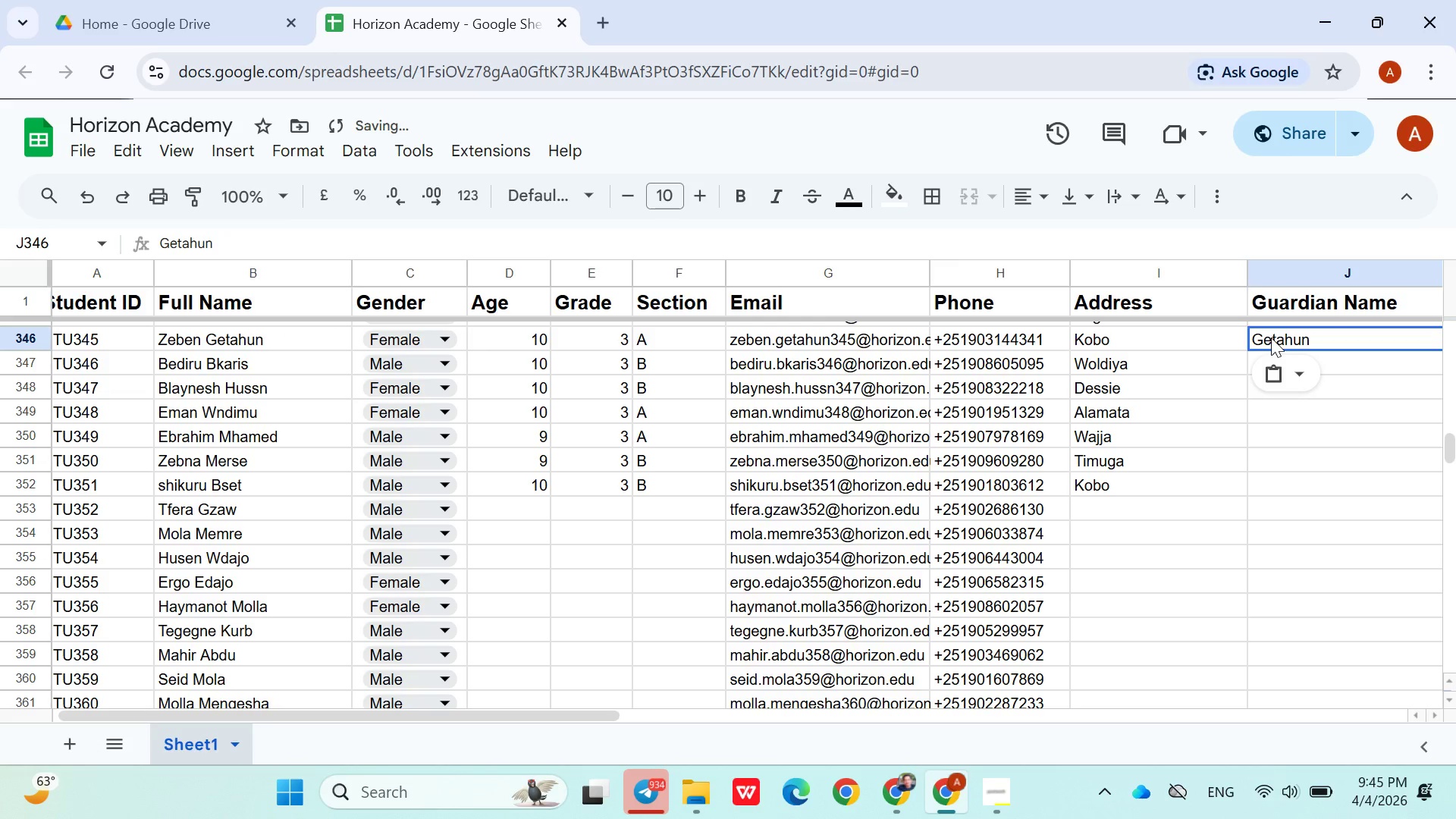 
type( Gubay)
 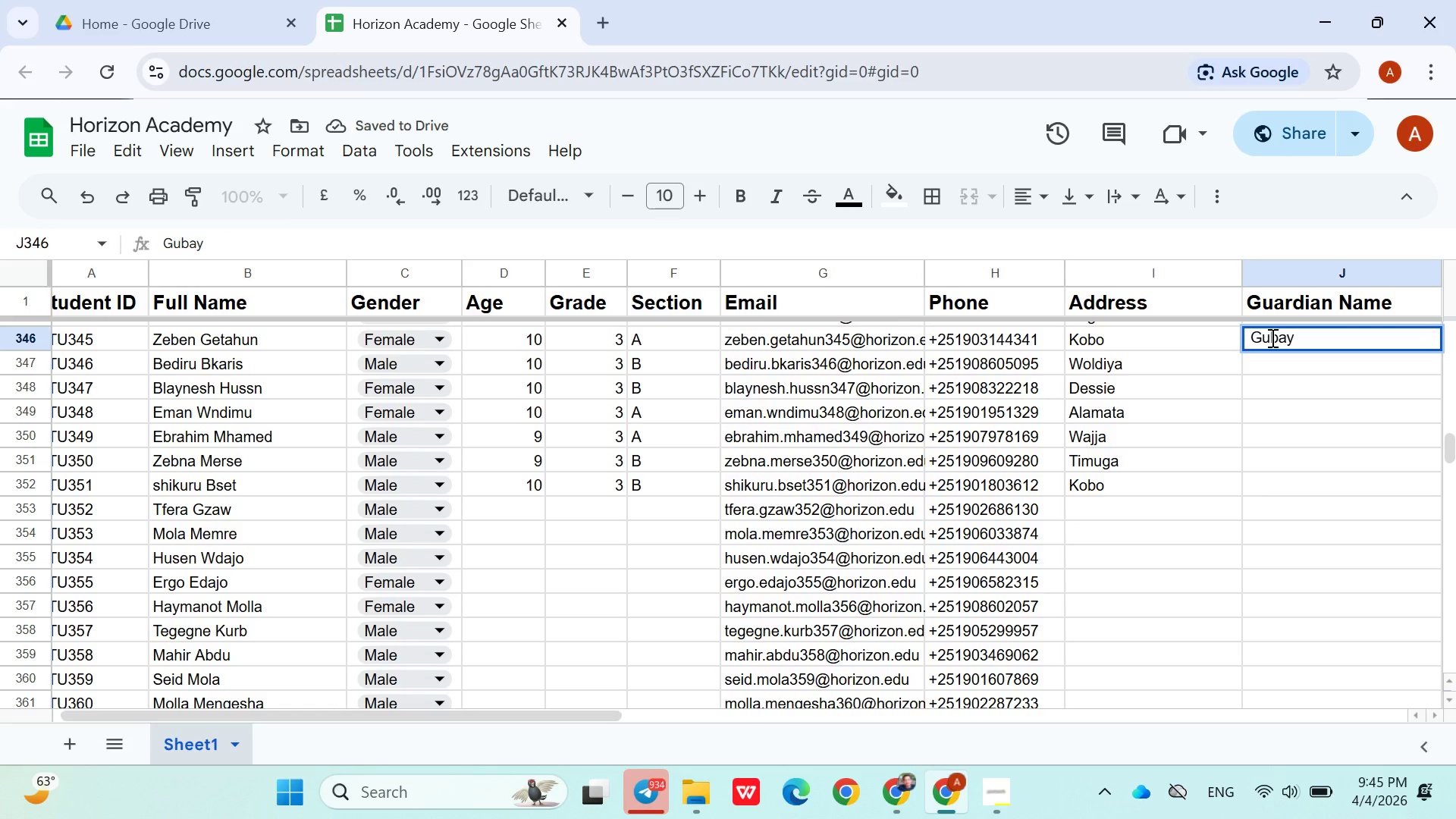 
key(ArrowDown)
 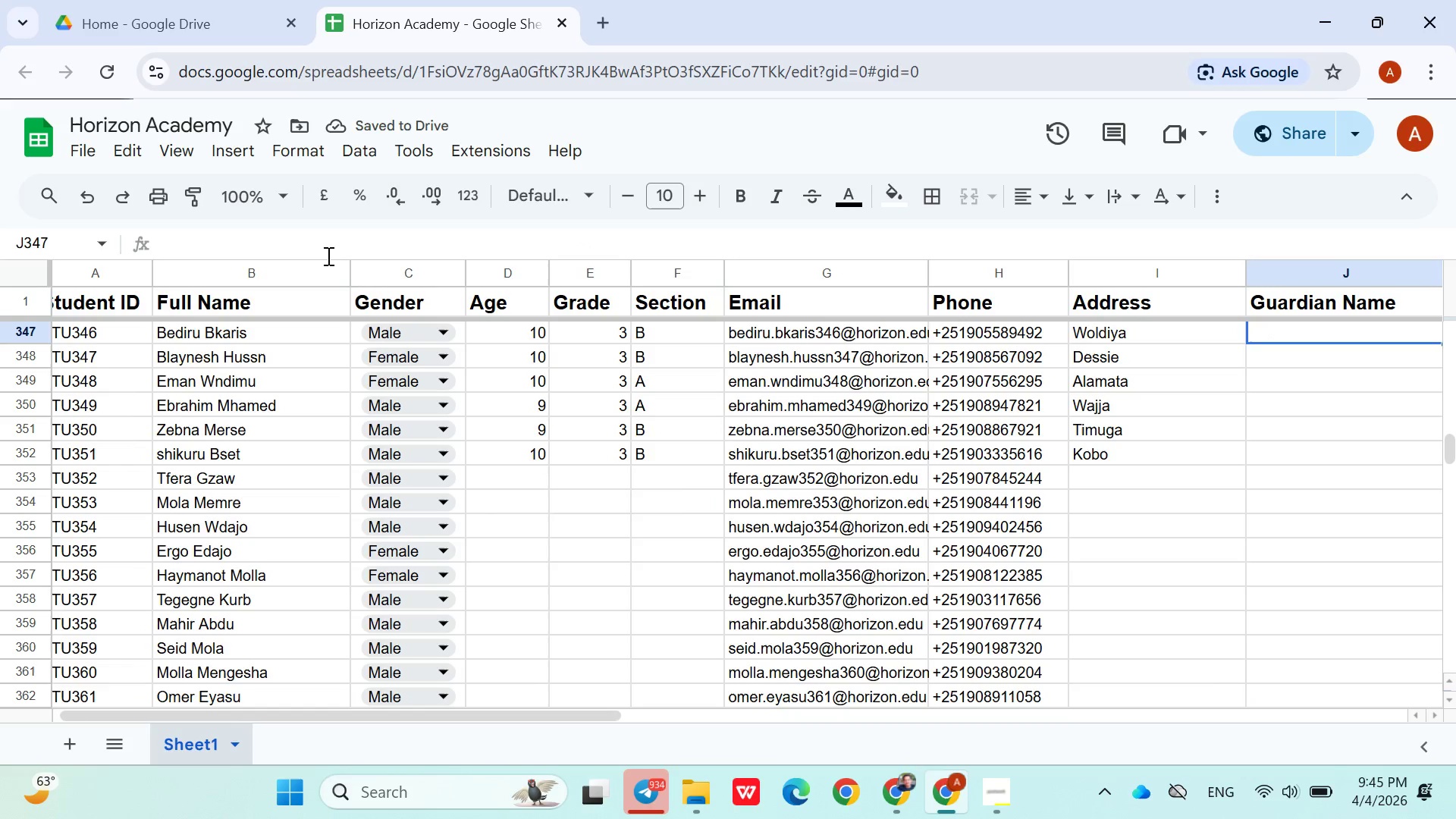 
wait(6.45)
 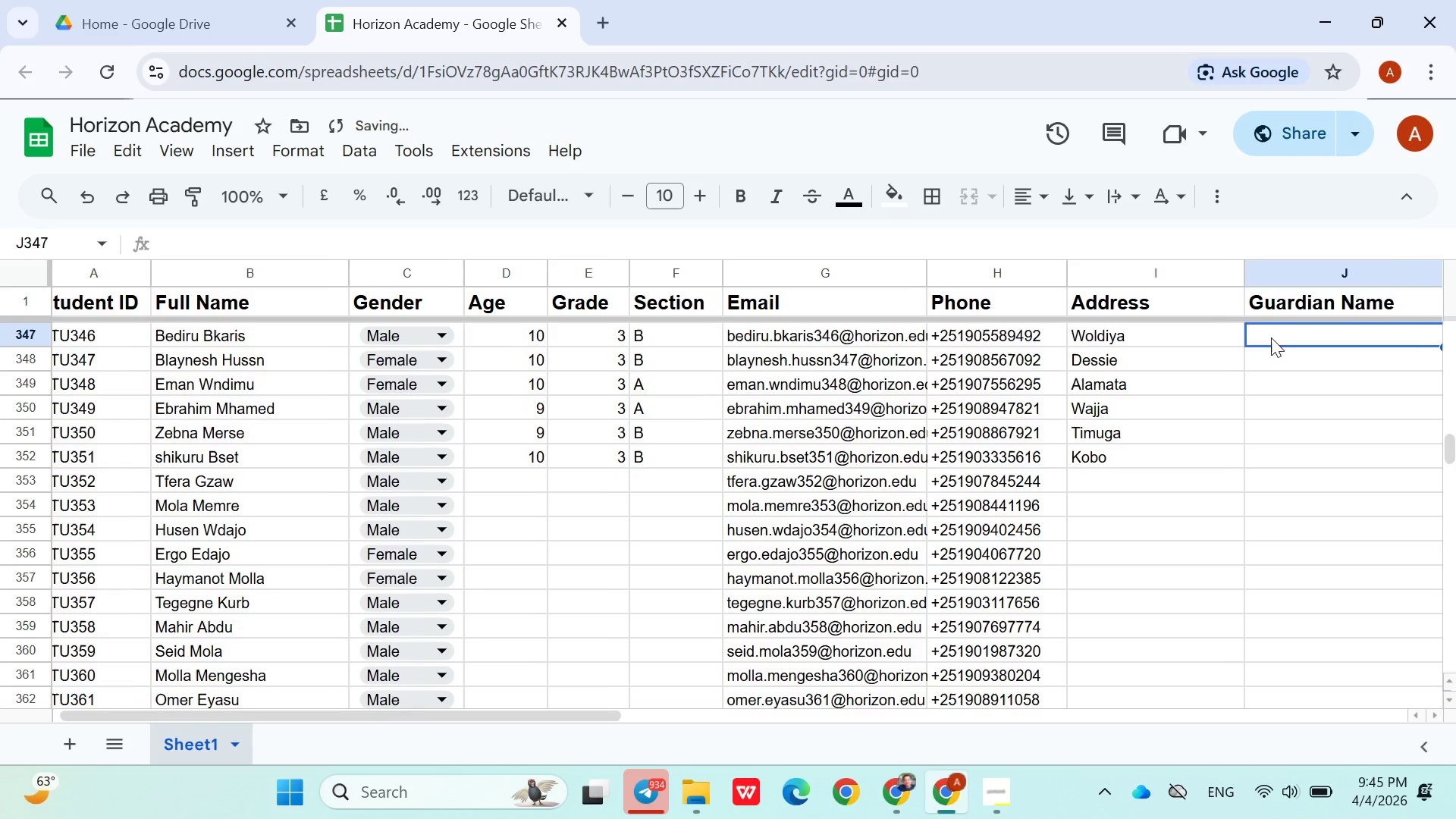 
double_click([212, 338])
 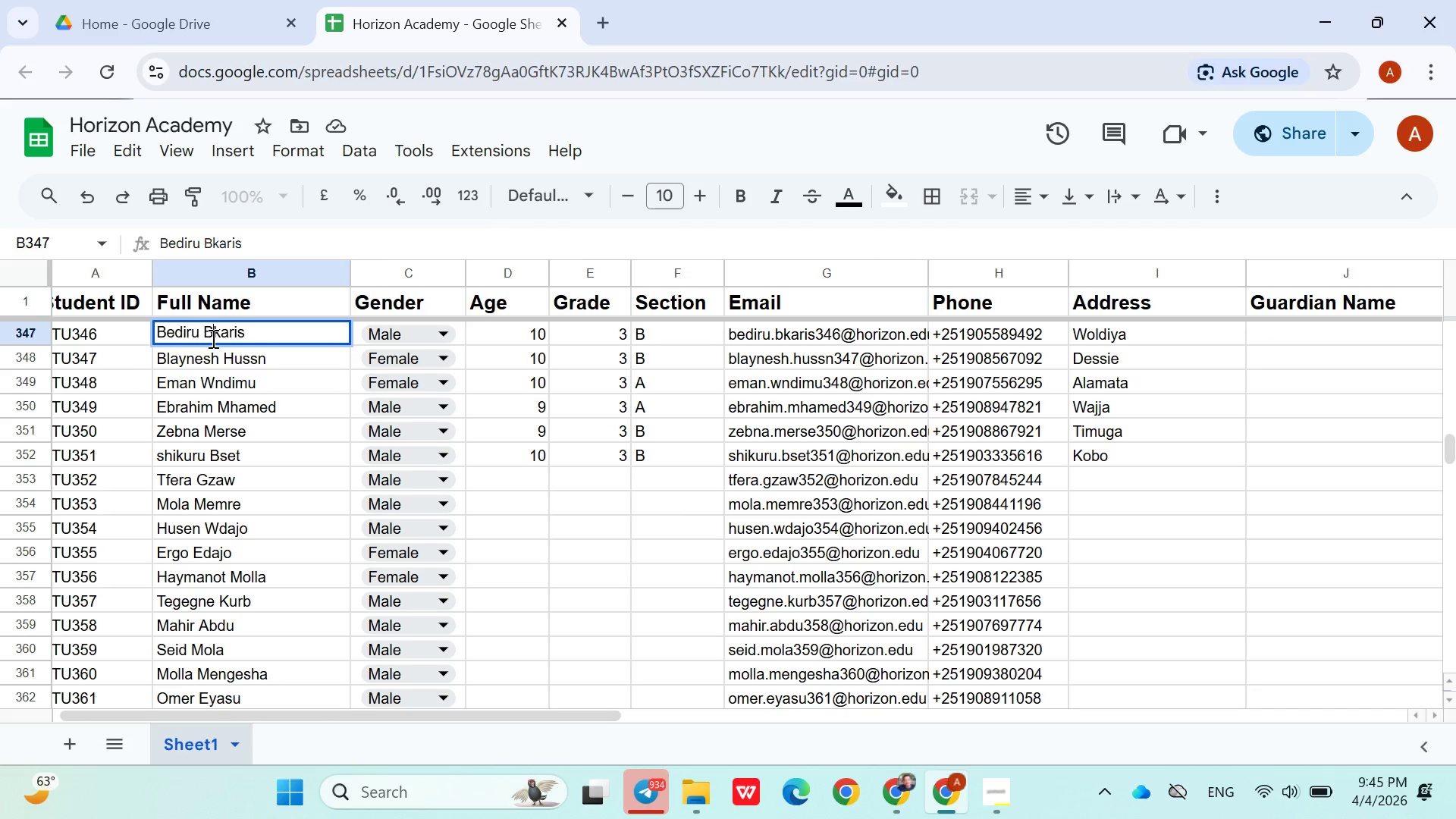 
left_click([212, 338])
 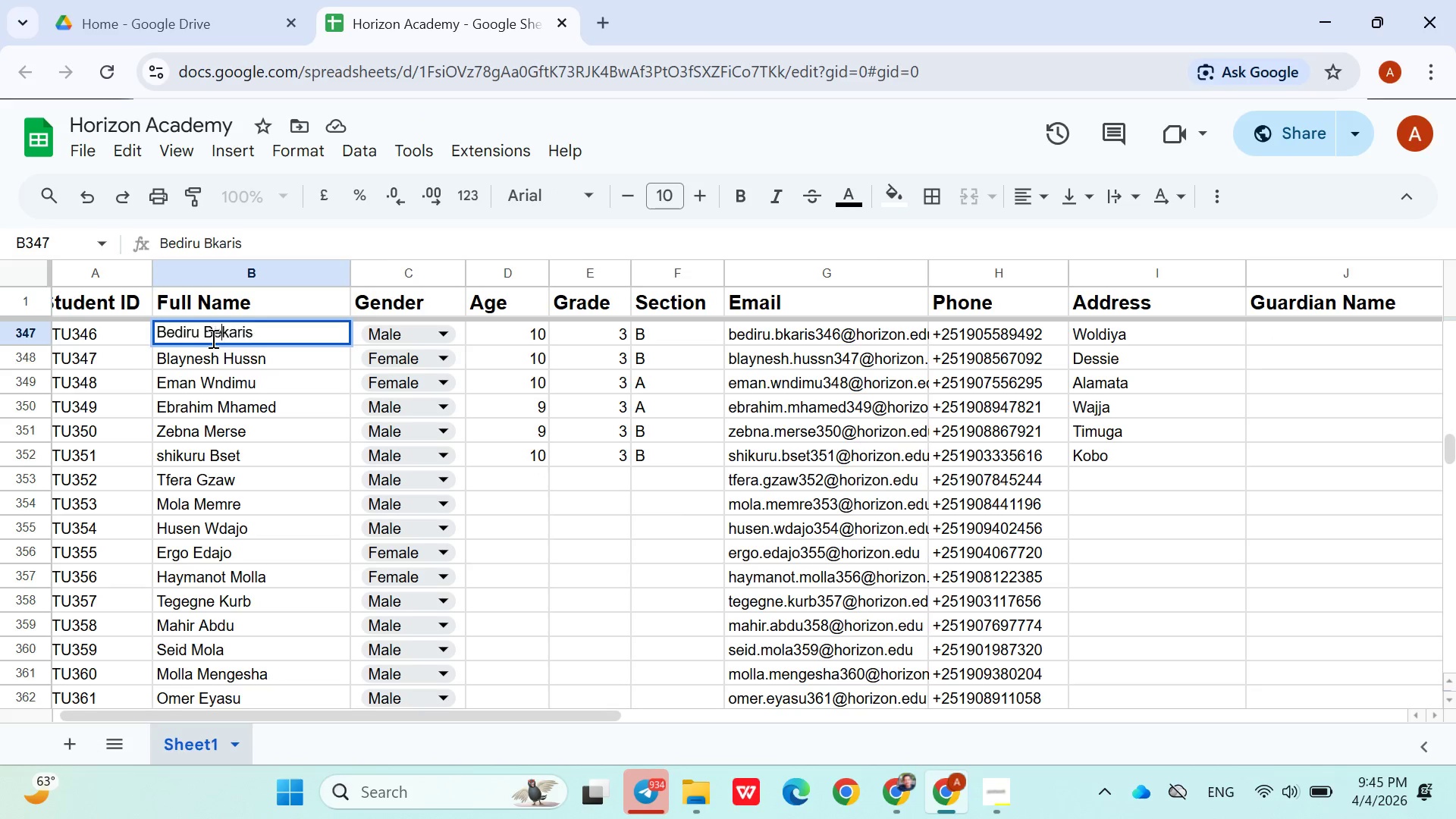 
key(E)
 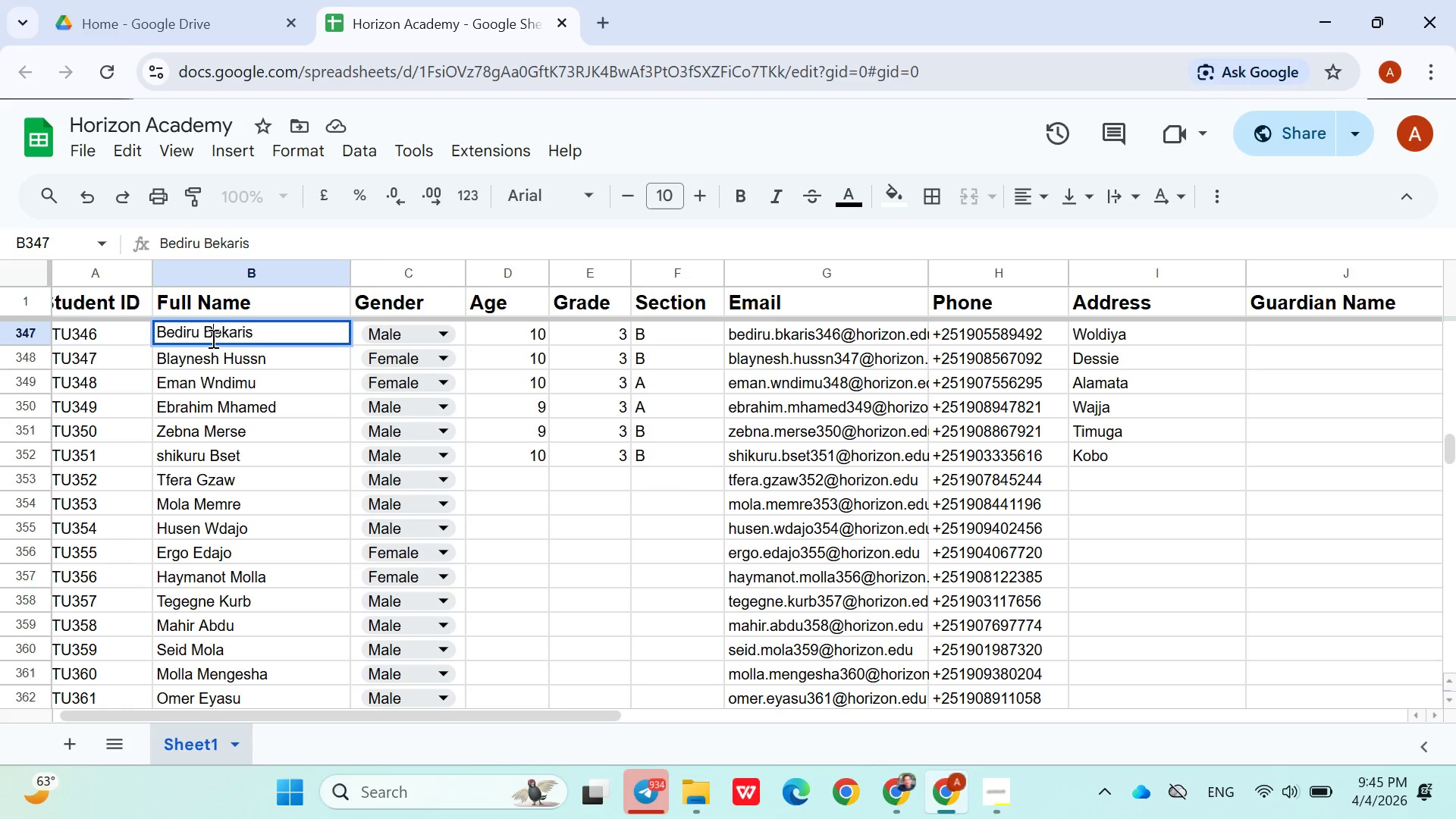 
double_click([212, 338])
 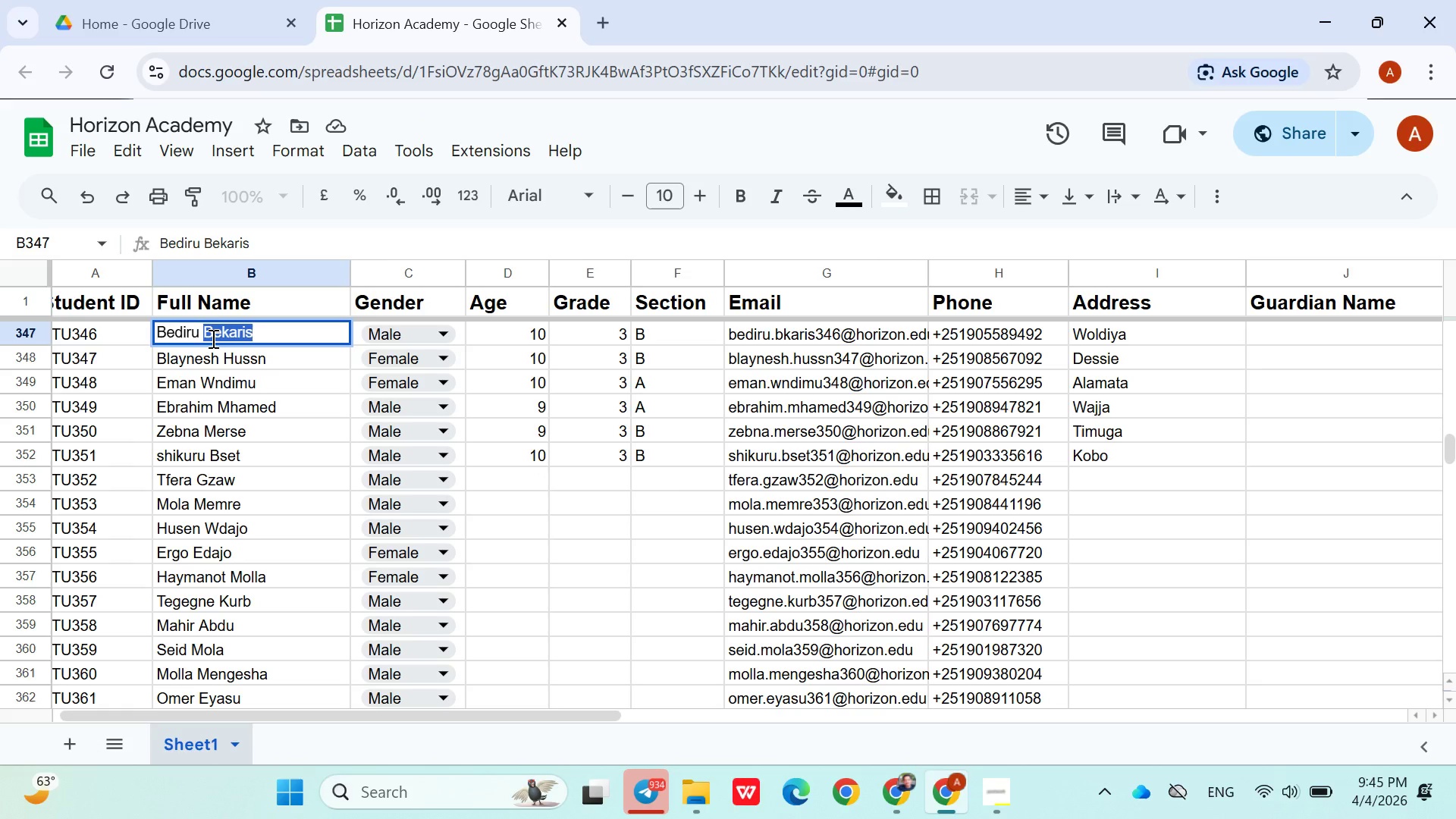 
key(Control+ControlLeft)
 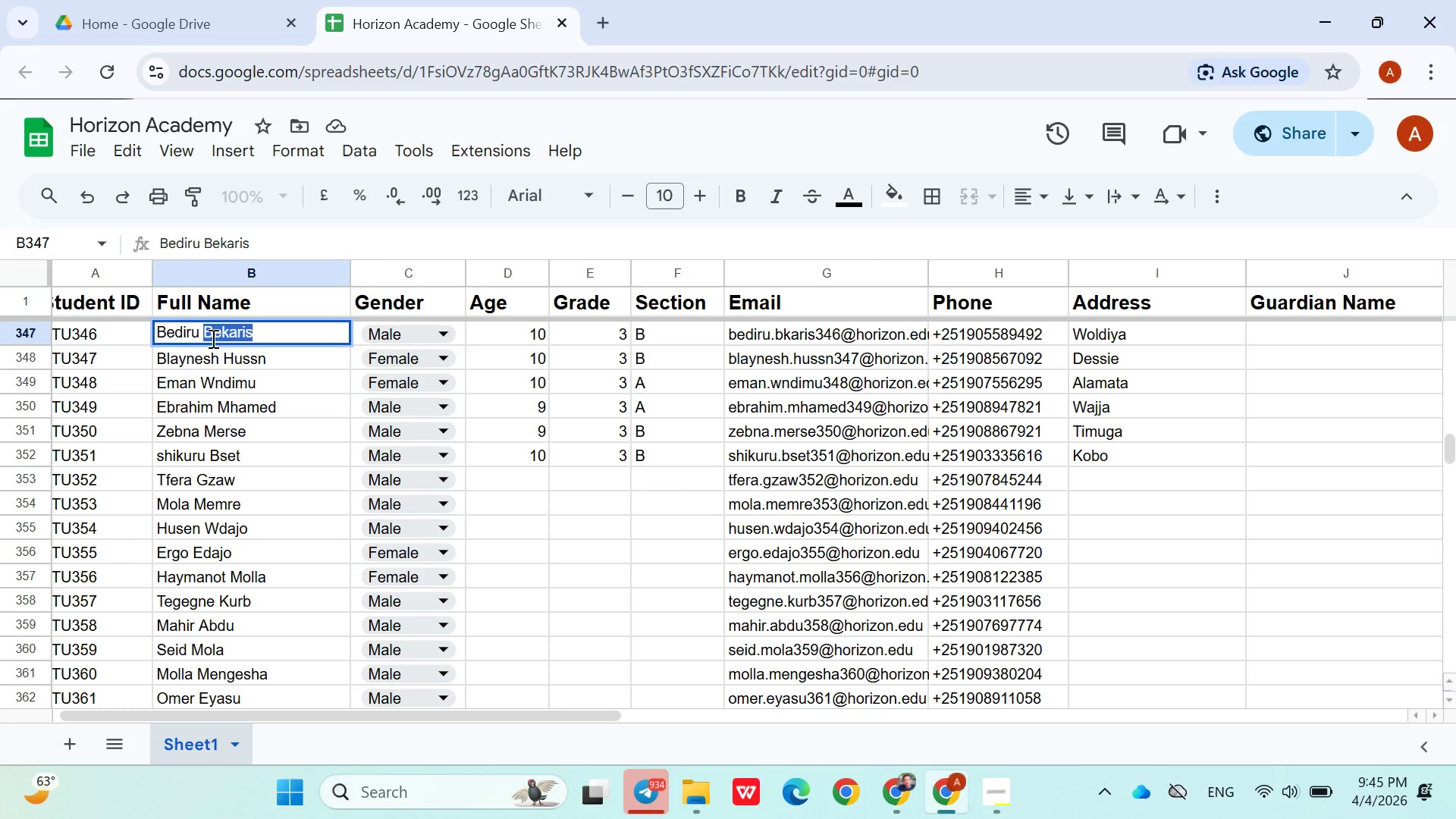 
key(Control+ControlLeft)
 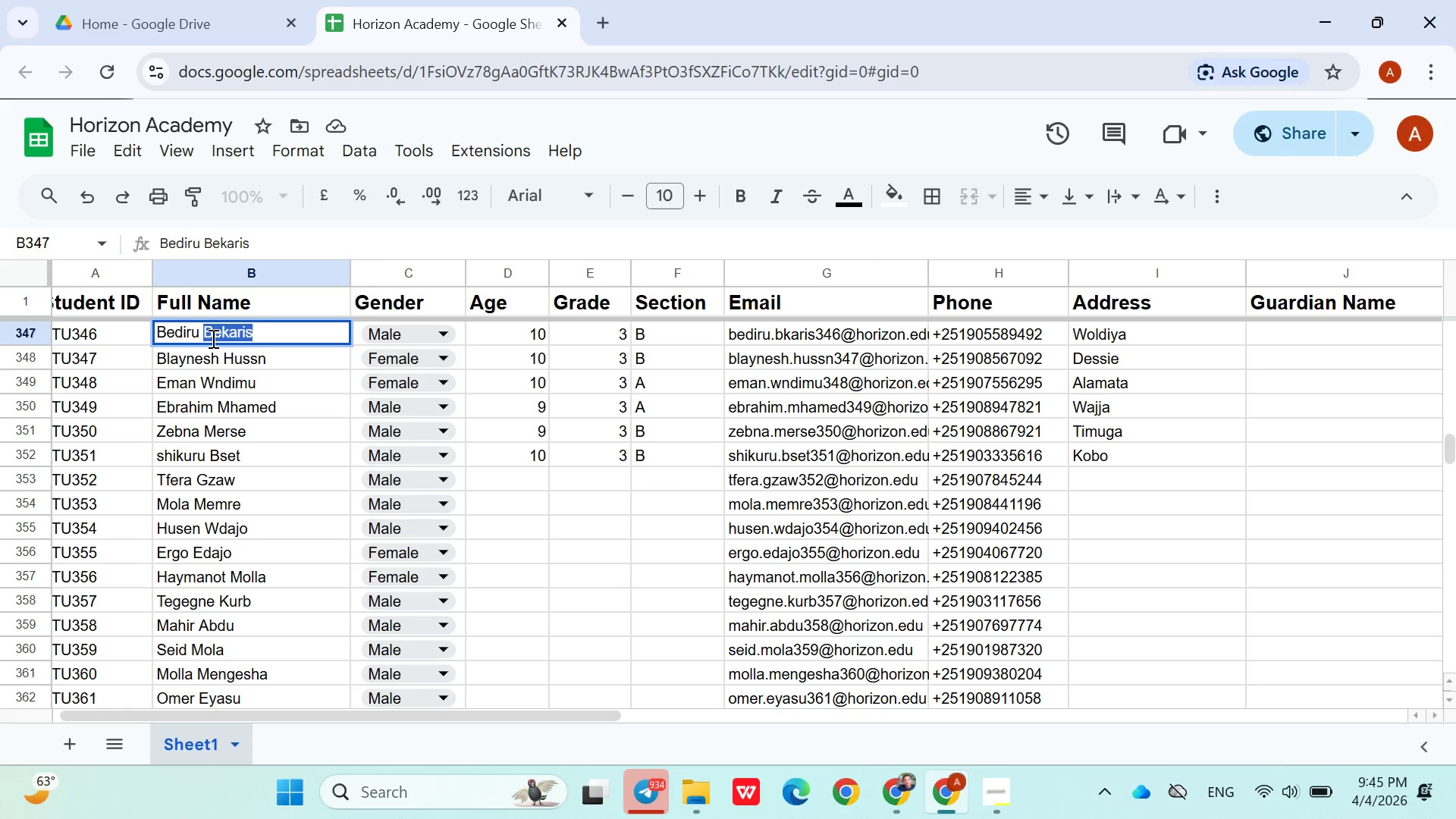 
key(Control+C)
 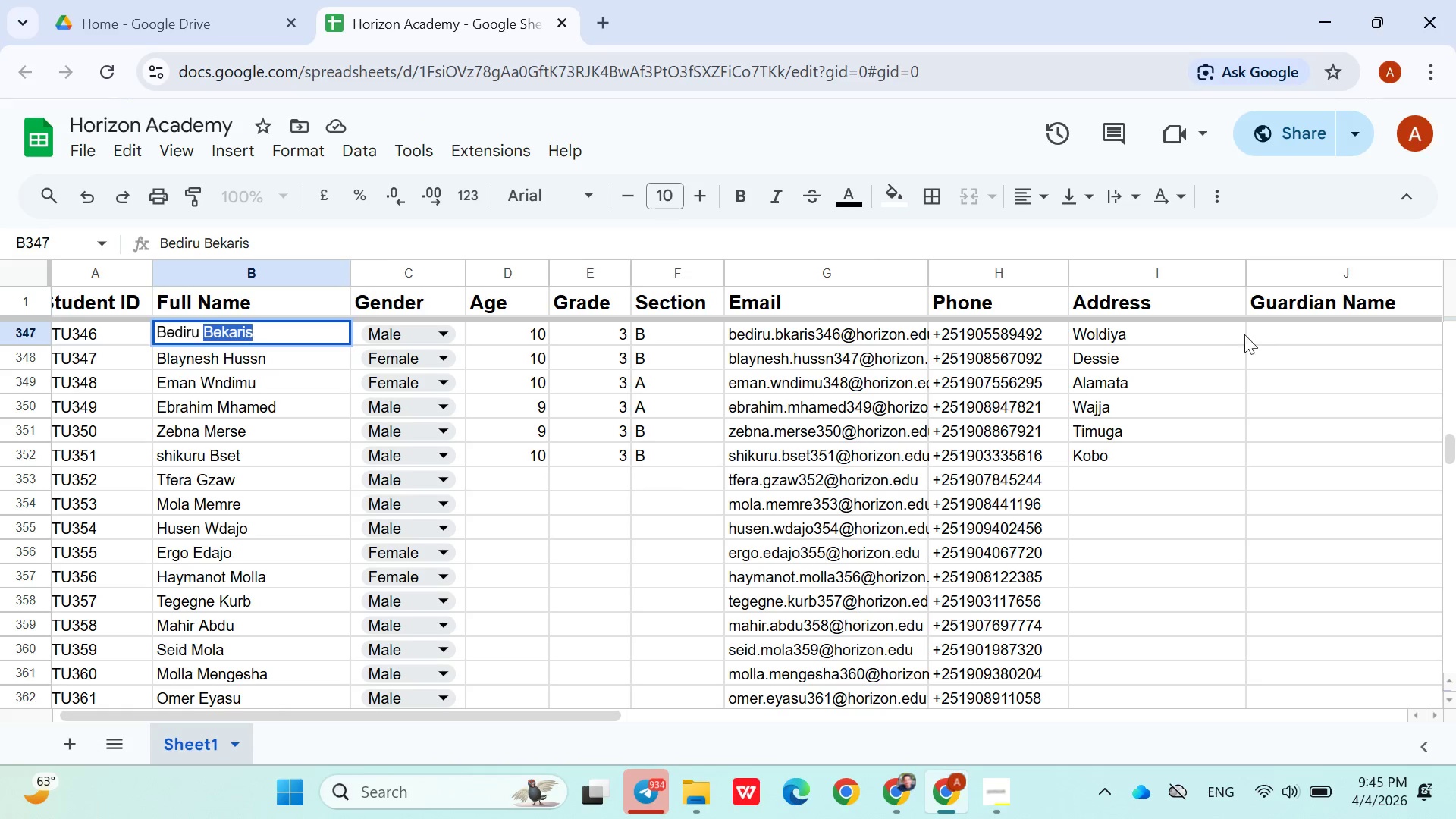 
left_click([1263, 335])
 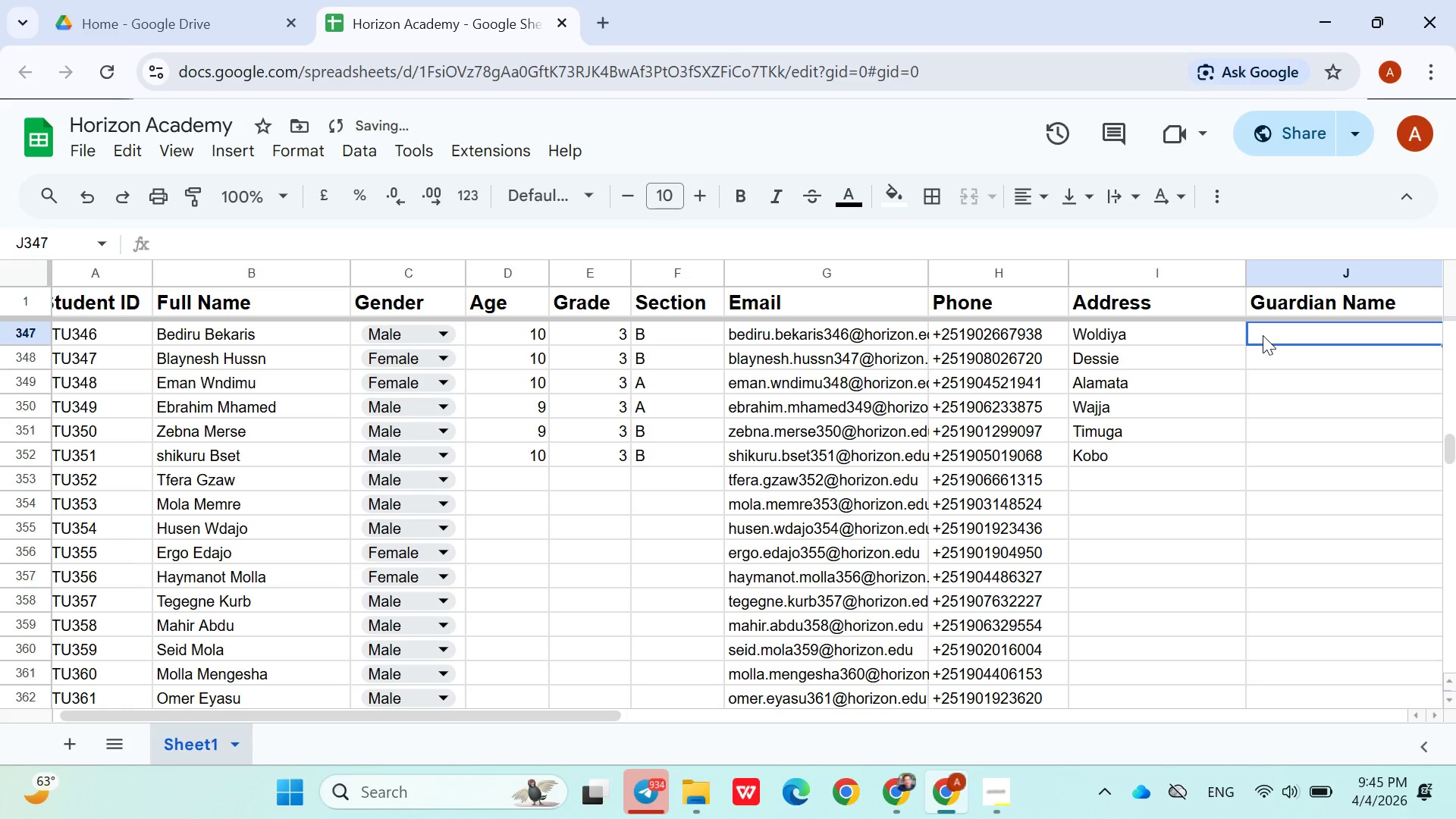 
key(Control+V)
 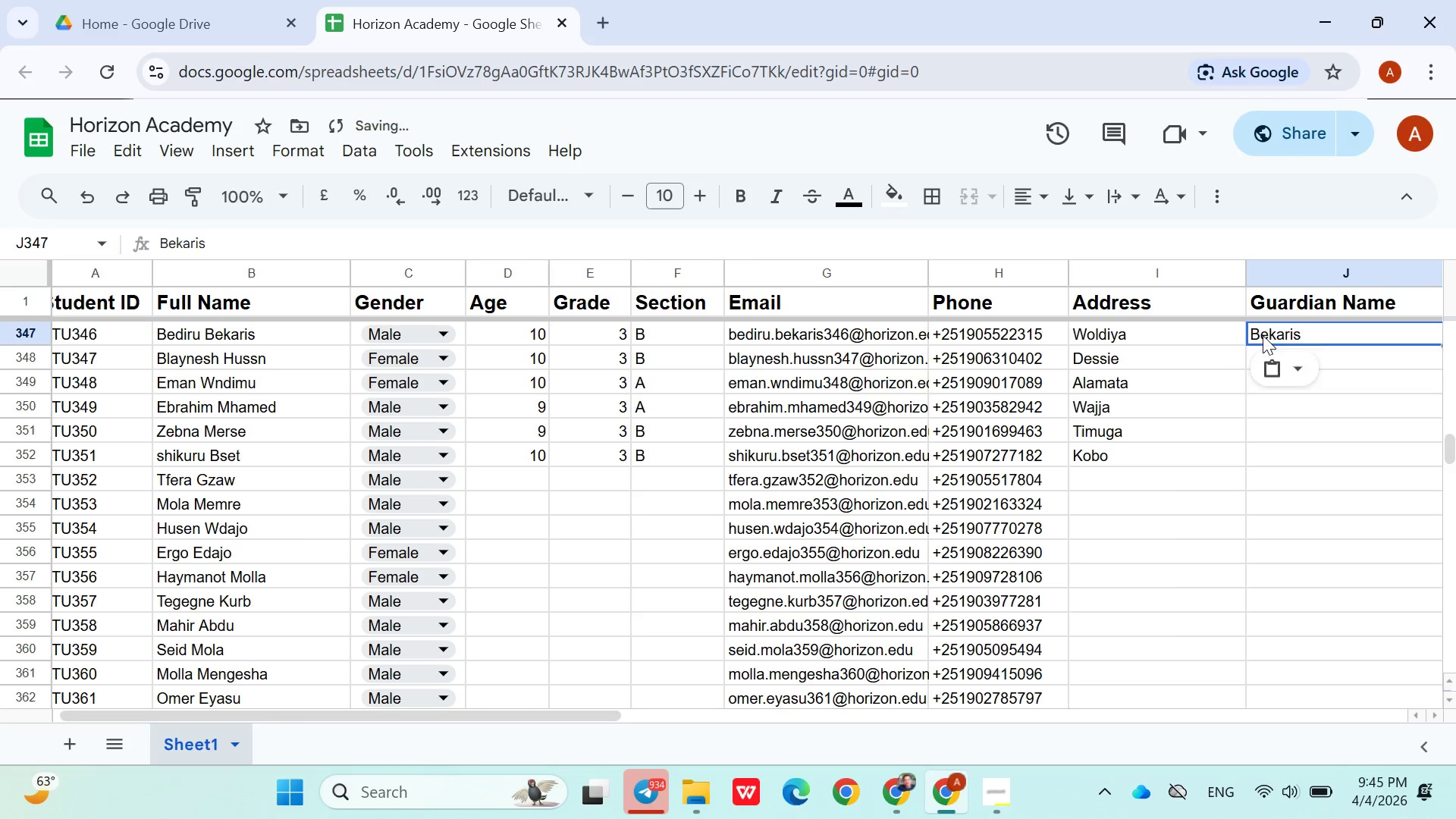 
type( Adem)
 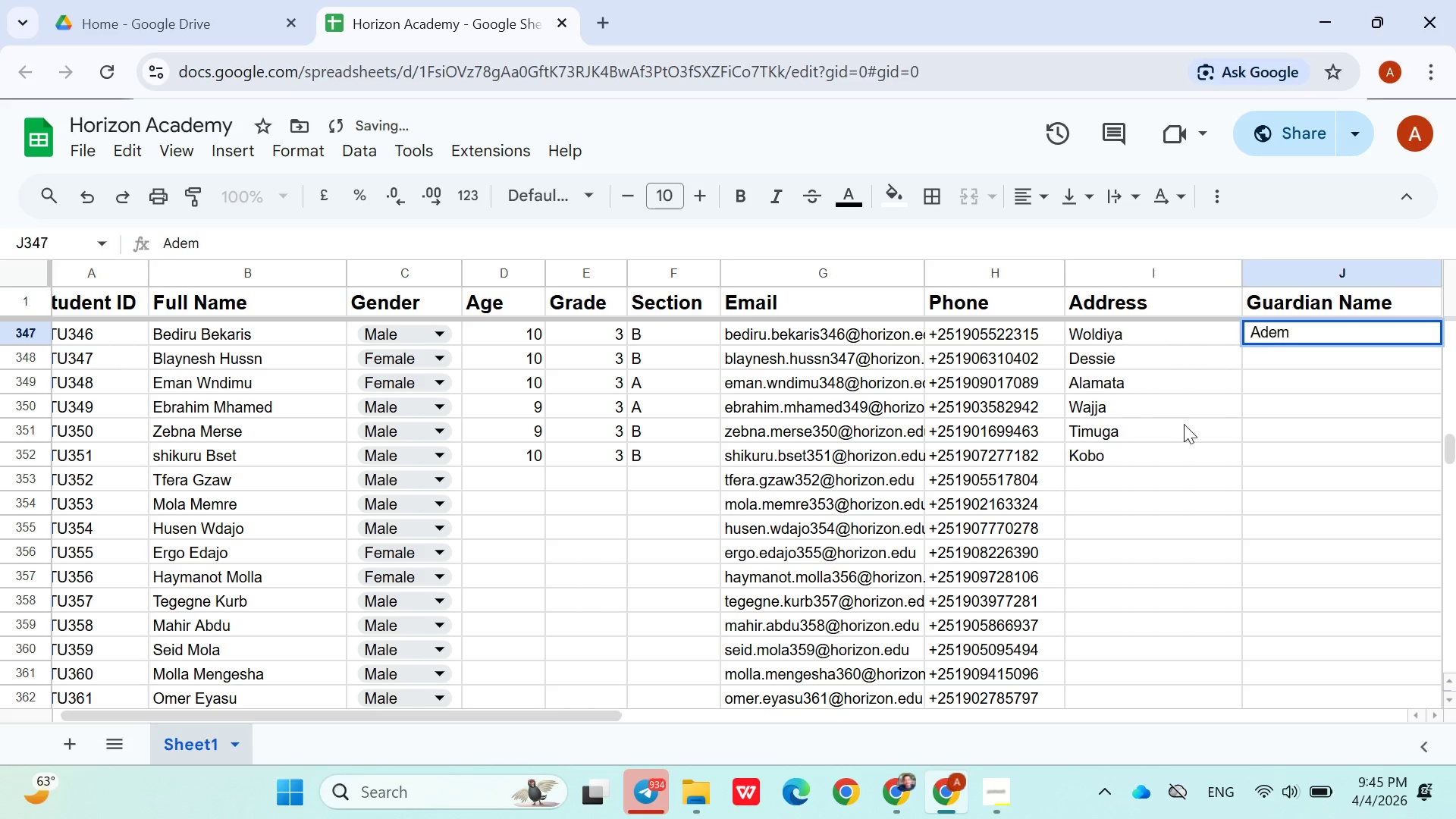 
left_click([1128, 451])
 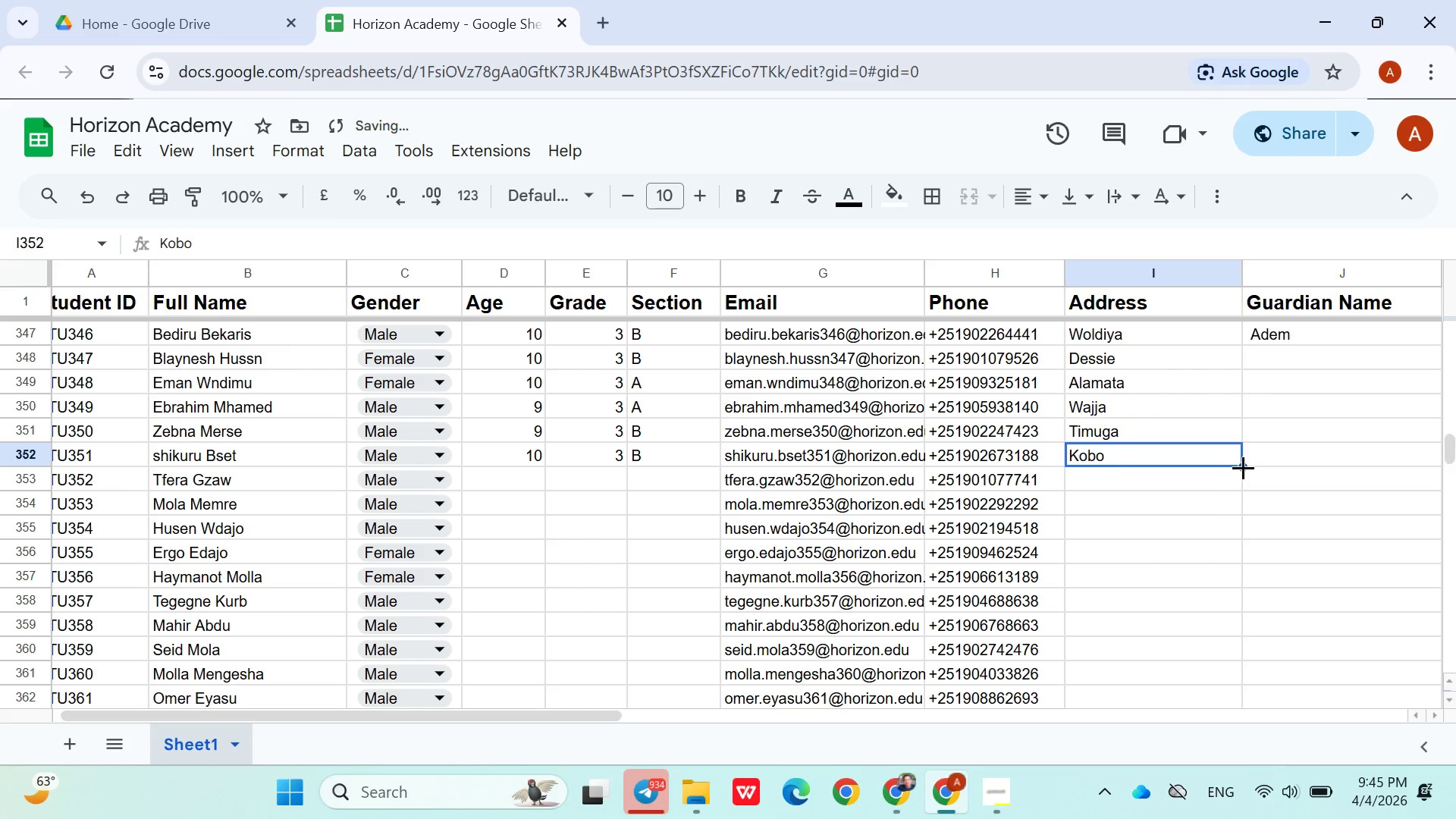 
left_click_drag(start_coordinate=[1243, 467], to_coordinate=[1239, 622])
 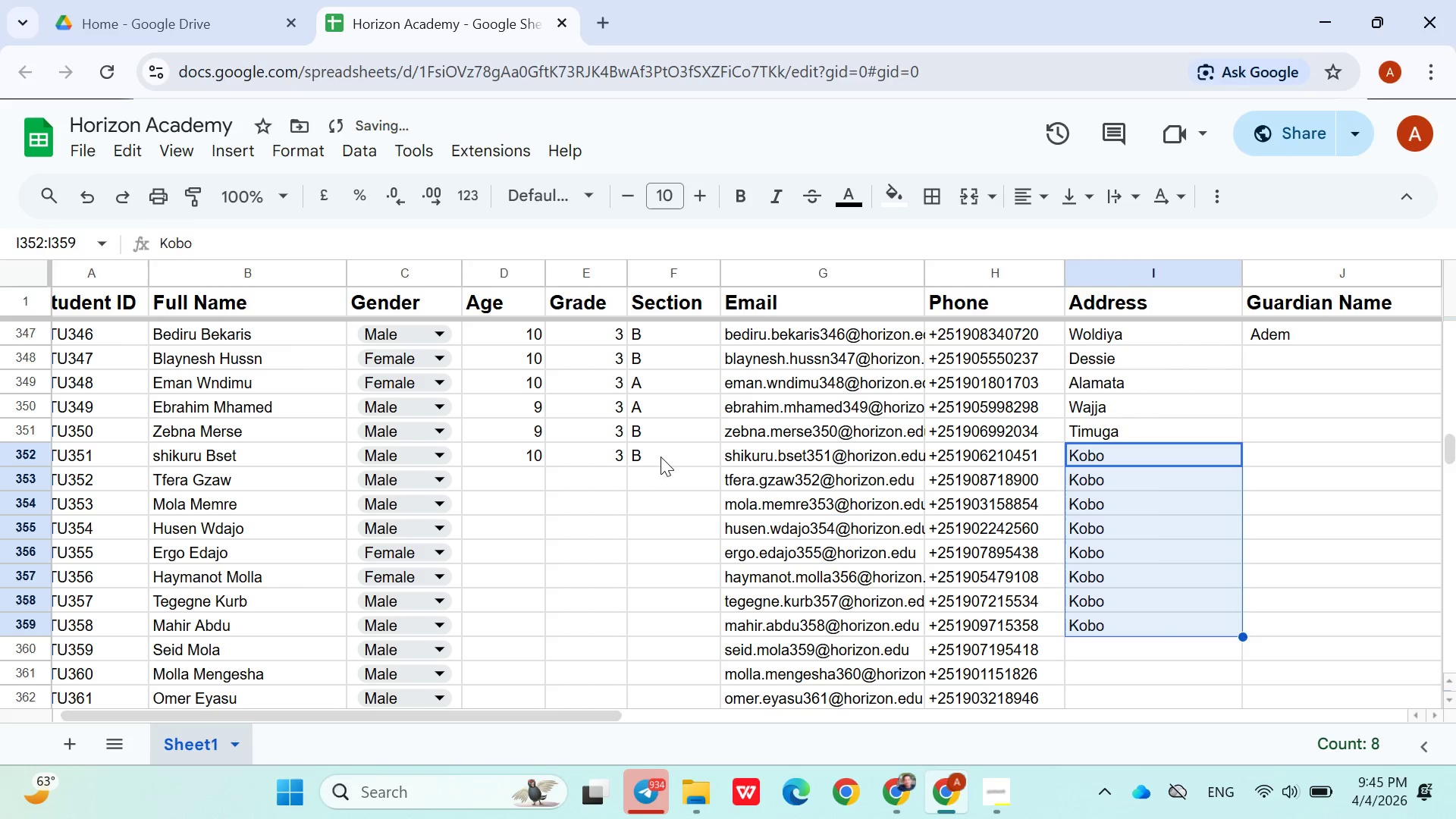 
left_click([661, 456])
 